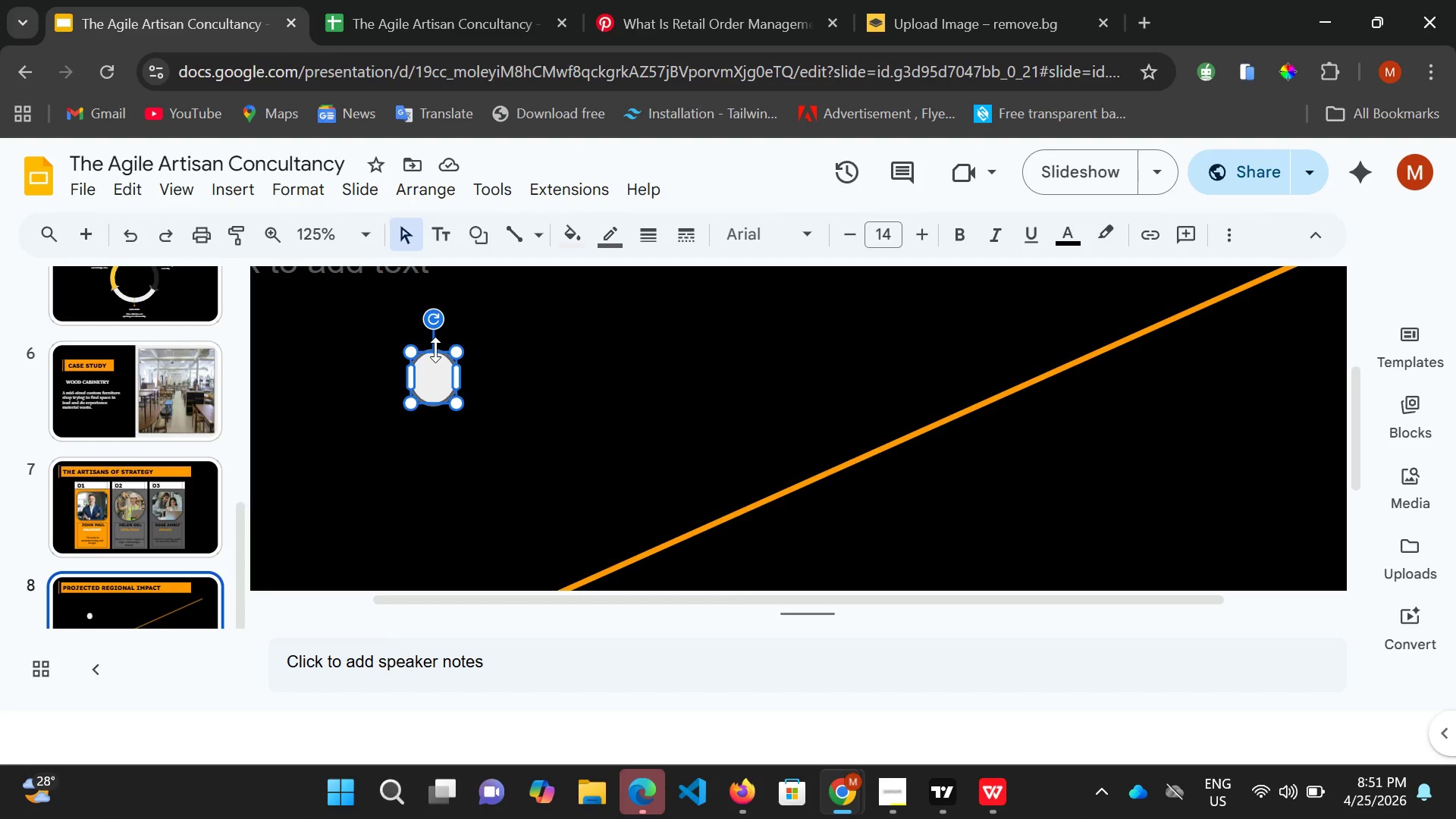 
left_click_drag(start_coordinate=[435, 349], to_coordinate=[439, 369])
 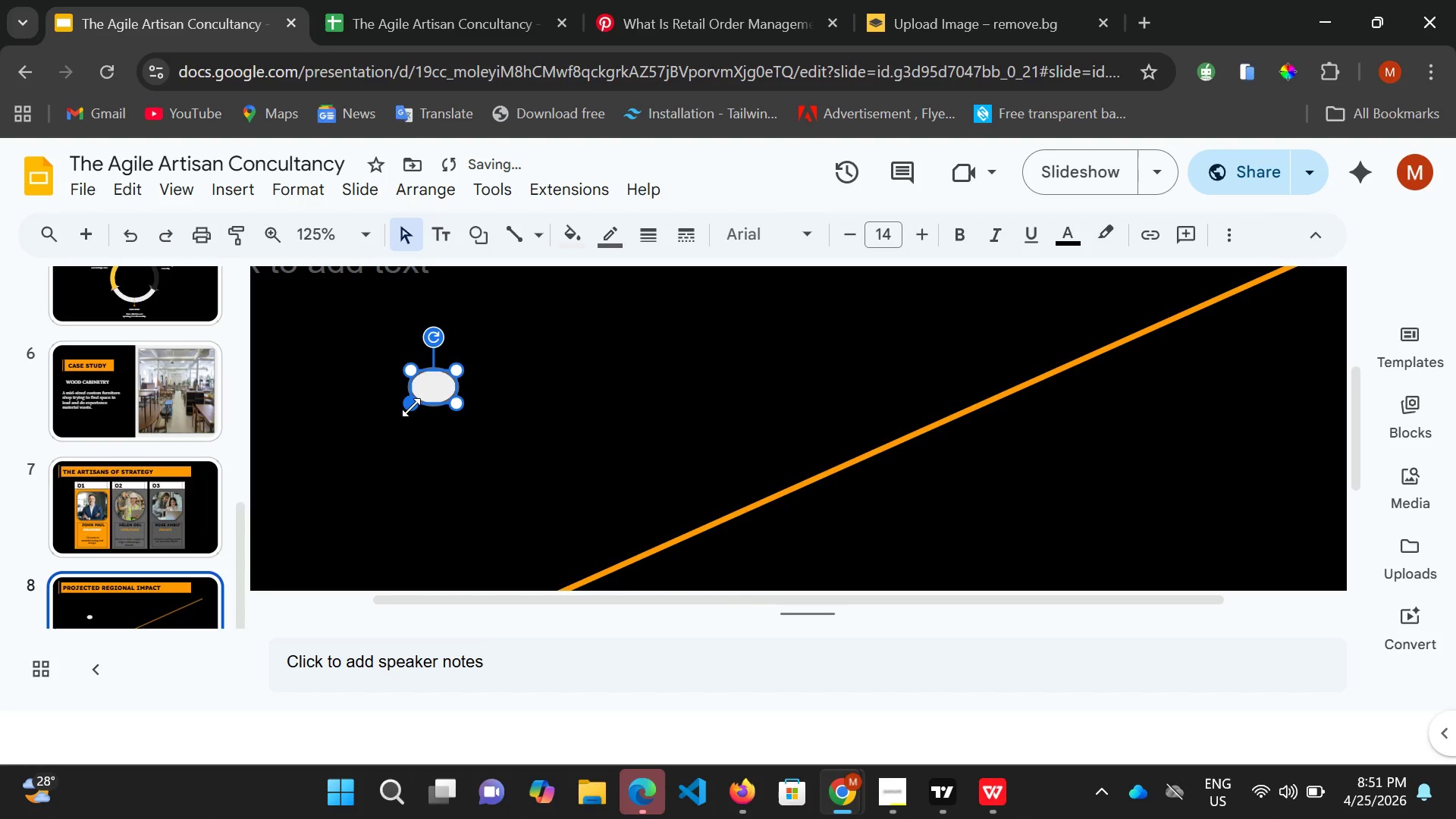 
left_click_drag(start_coordinate=[411, 406], to_coordinate=[423, 398])
 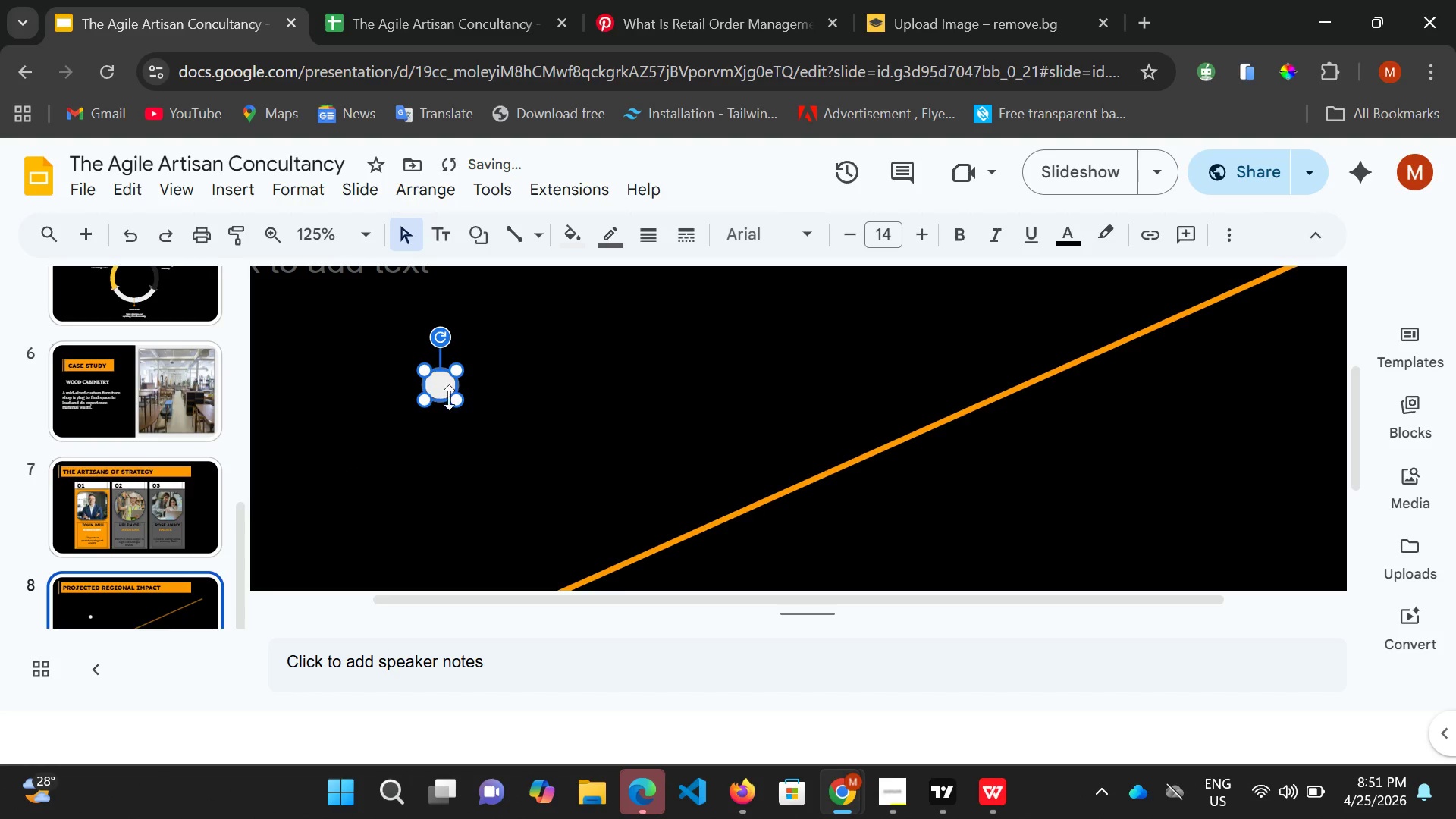 
scroll: coordinate [484, 399], scroll_direction: none, amount: 0.0
 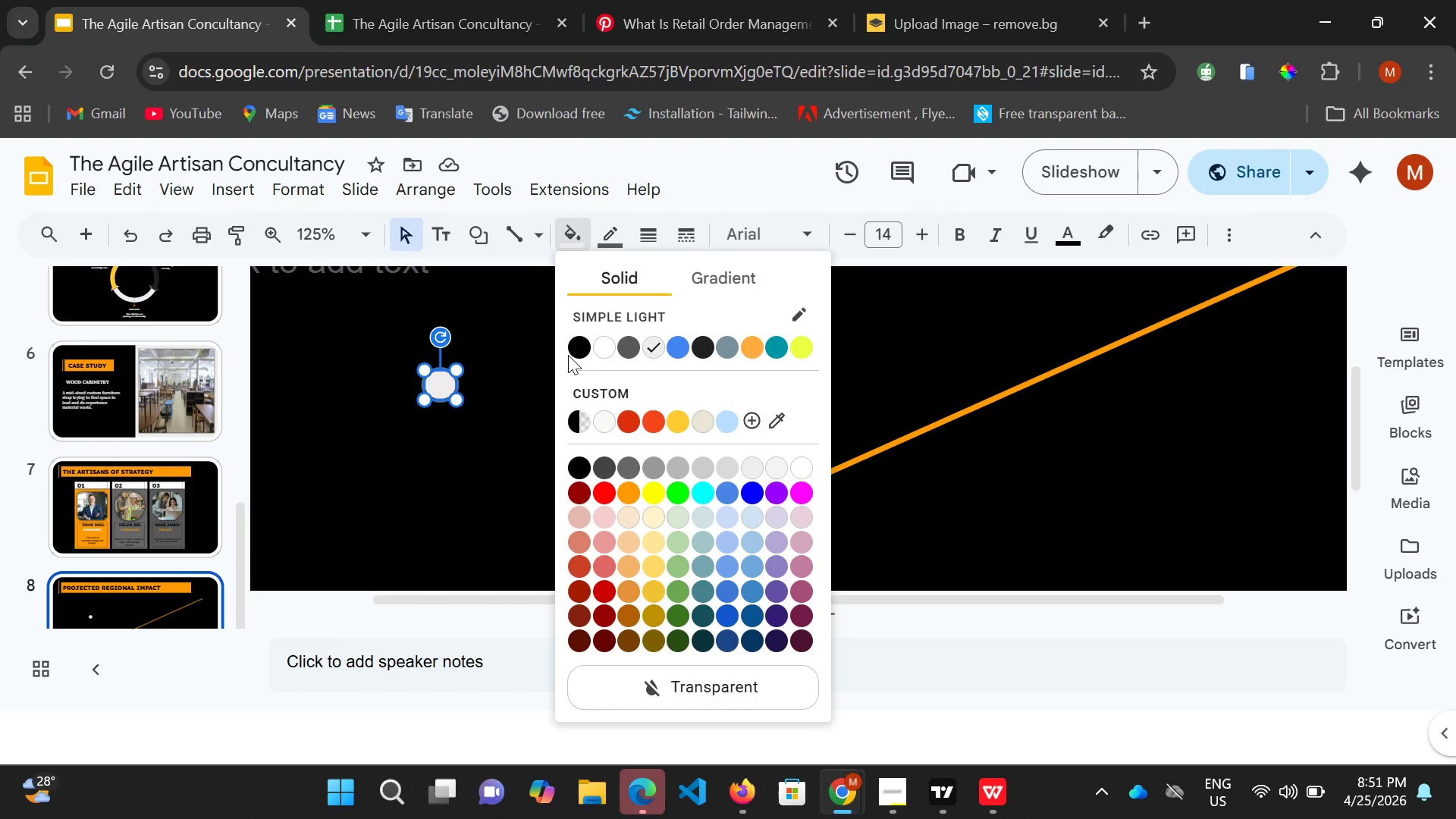 
left_click([573, 356])
 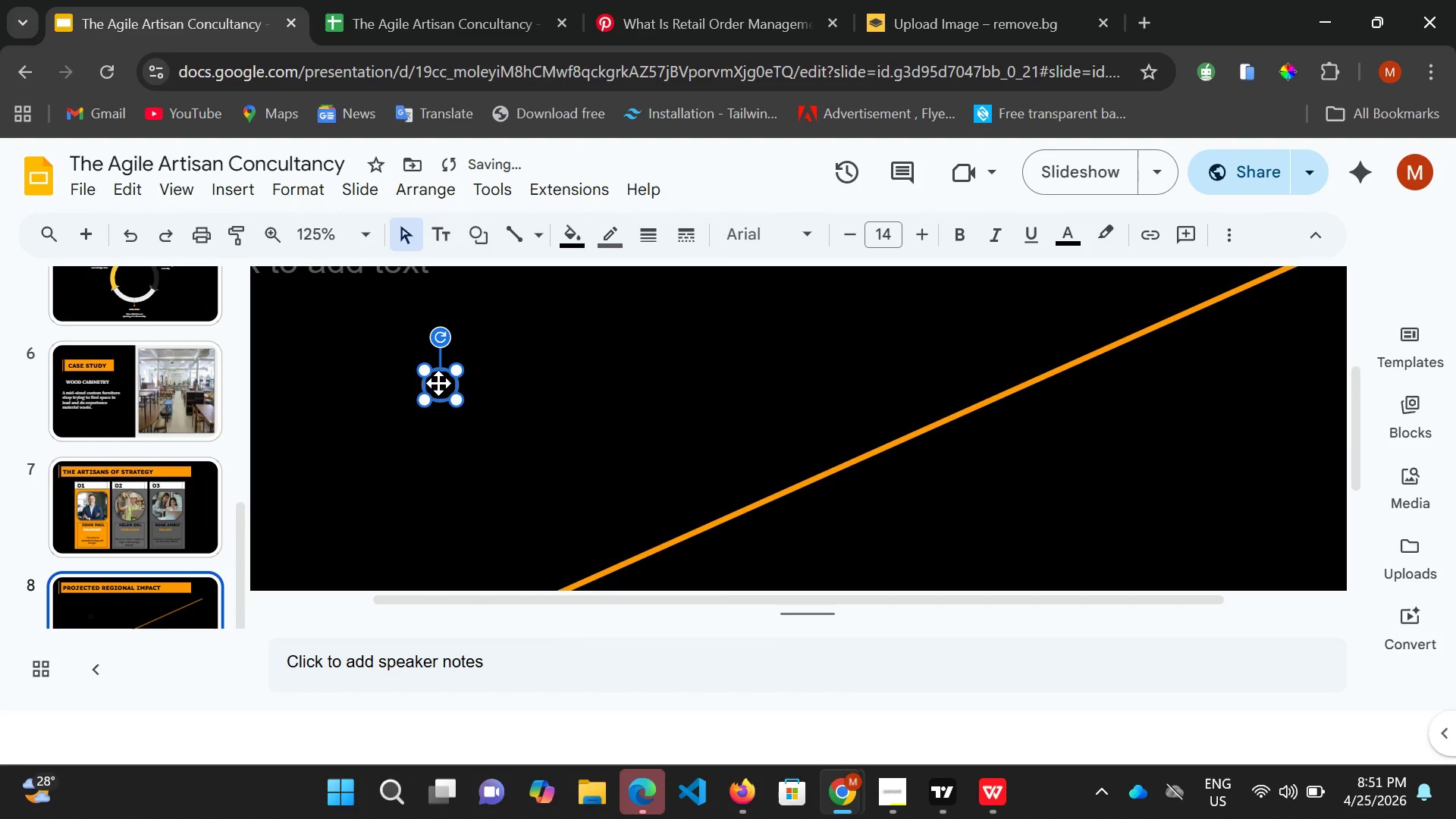 
left_click_drag(start_coordinate=[438, 383], to_coordinate=[622, 563])
 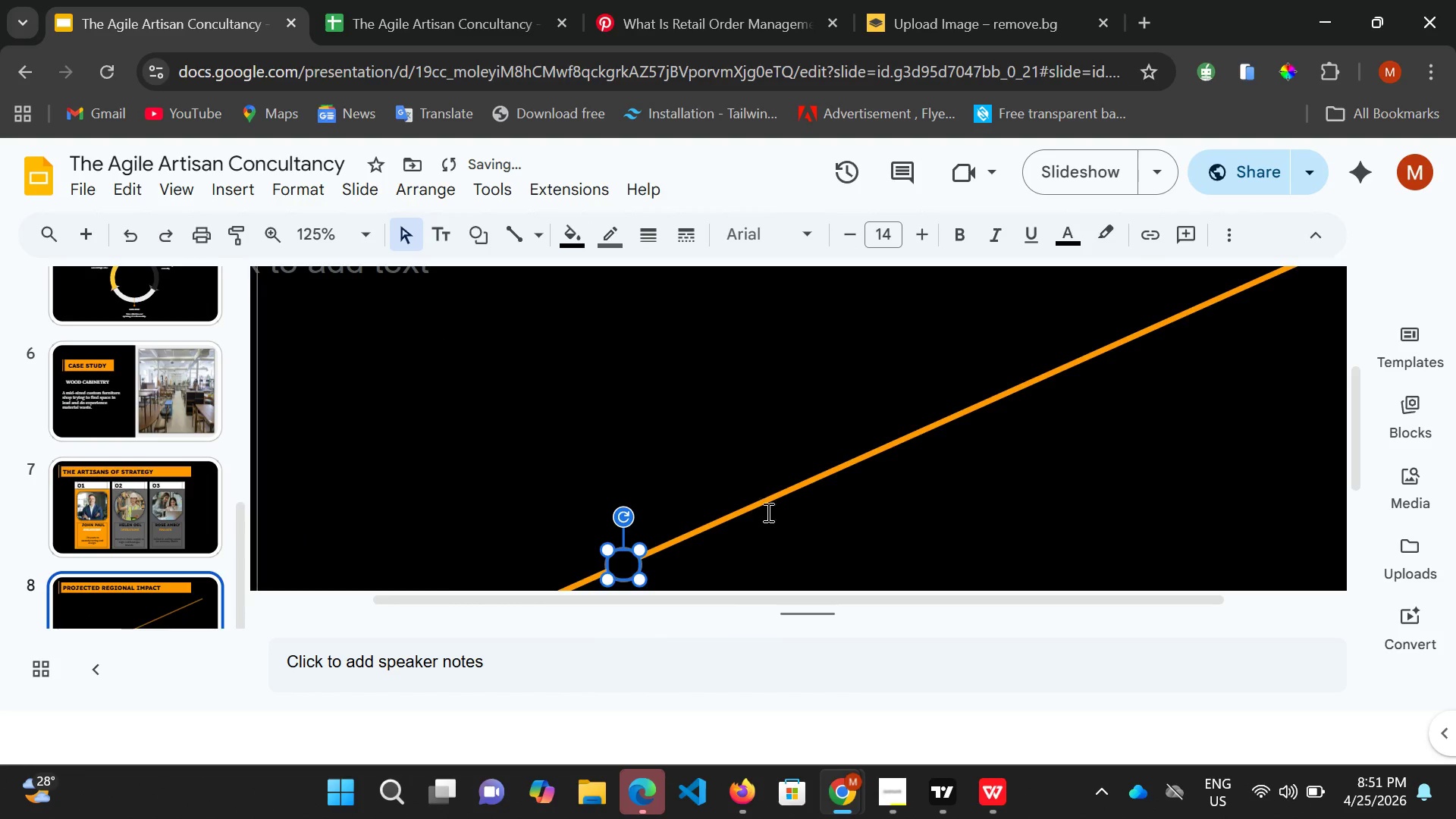 
scroll: coordinate [464, 600], scroll_direction: down, amount: 3.0
 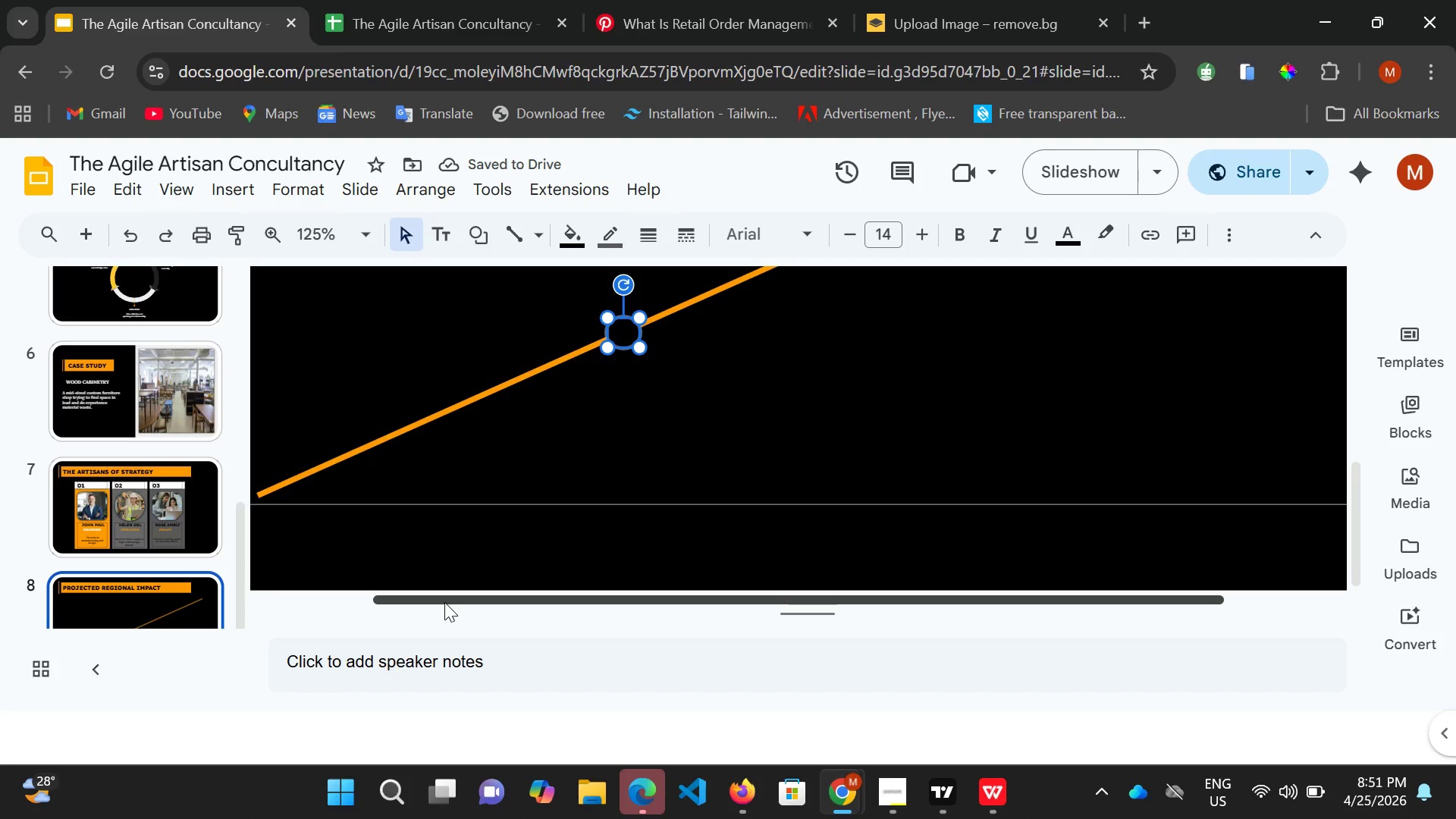 
left_click_drag(start_coordinate=[444, 602], to_coordinate=[330, 626])
 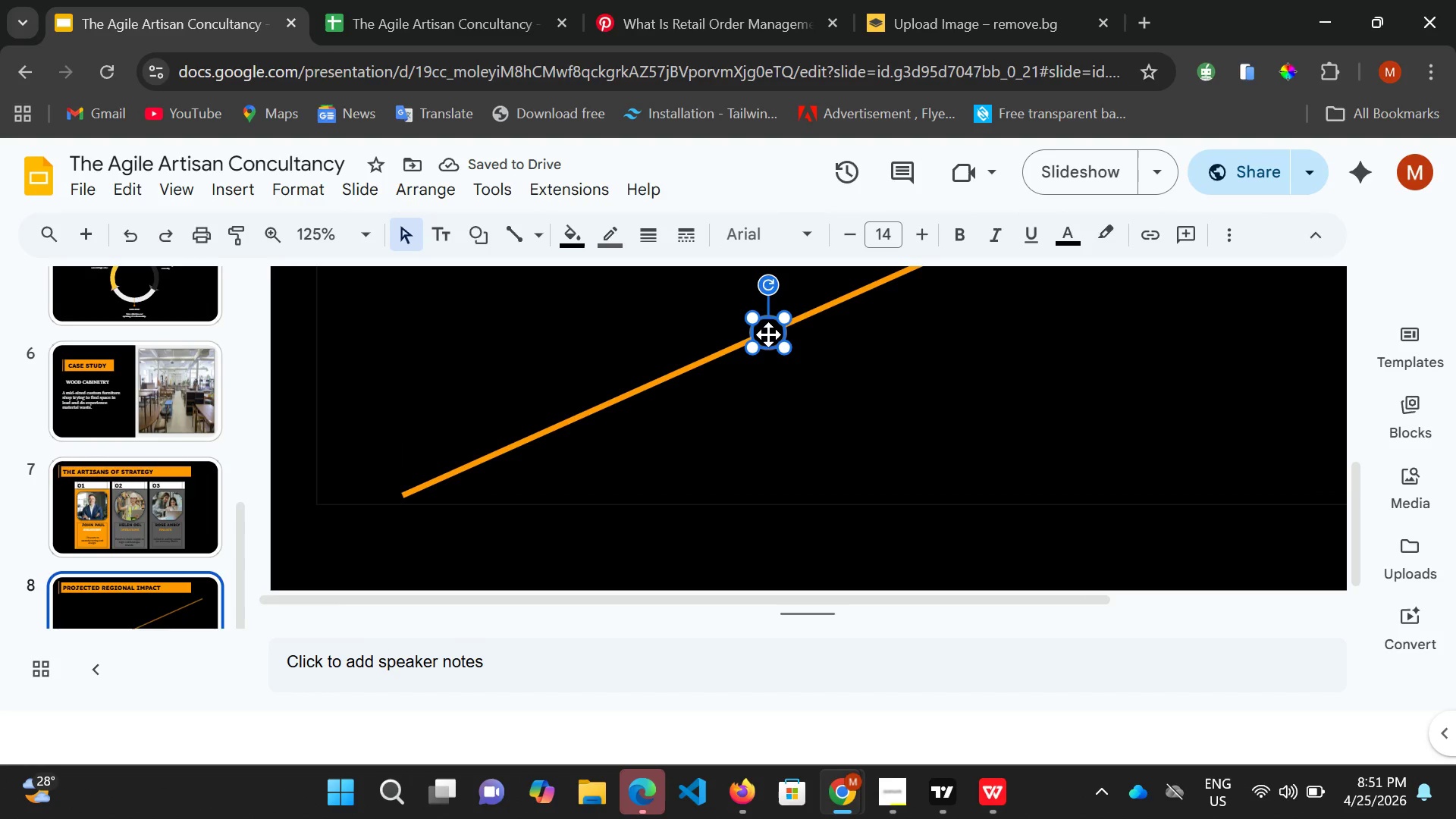 
left_click_drag(start_coordinate=[767, 334], to_coordinate=[406, 494])
 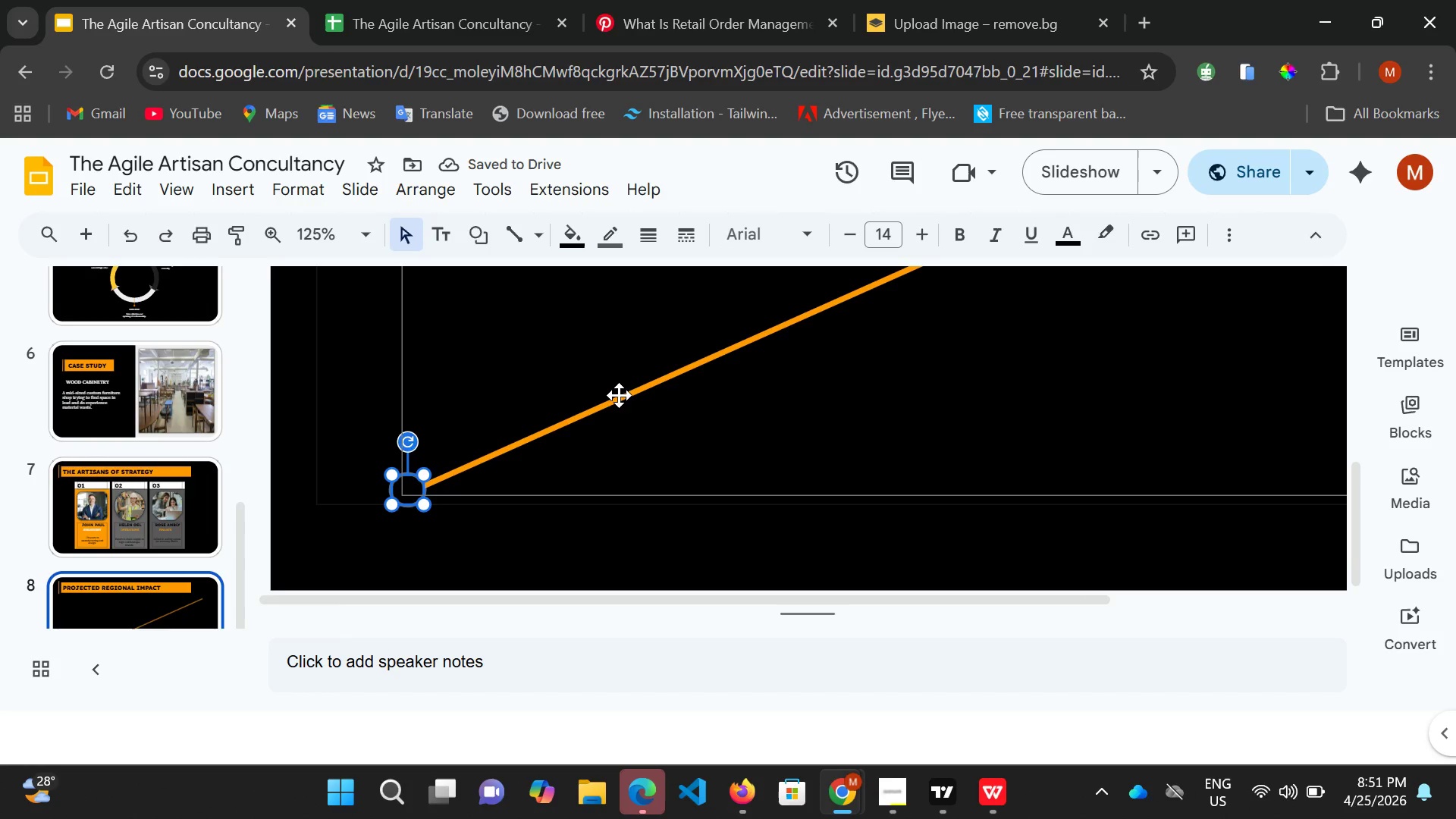 
key(Control+ControlLeft)
 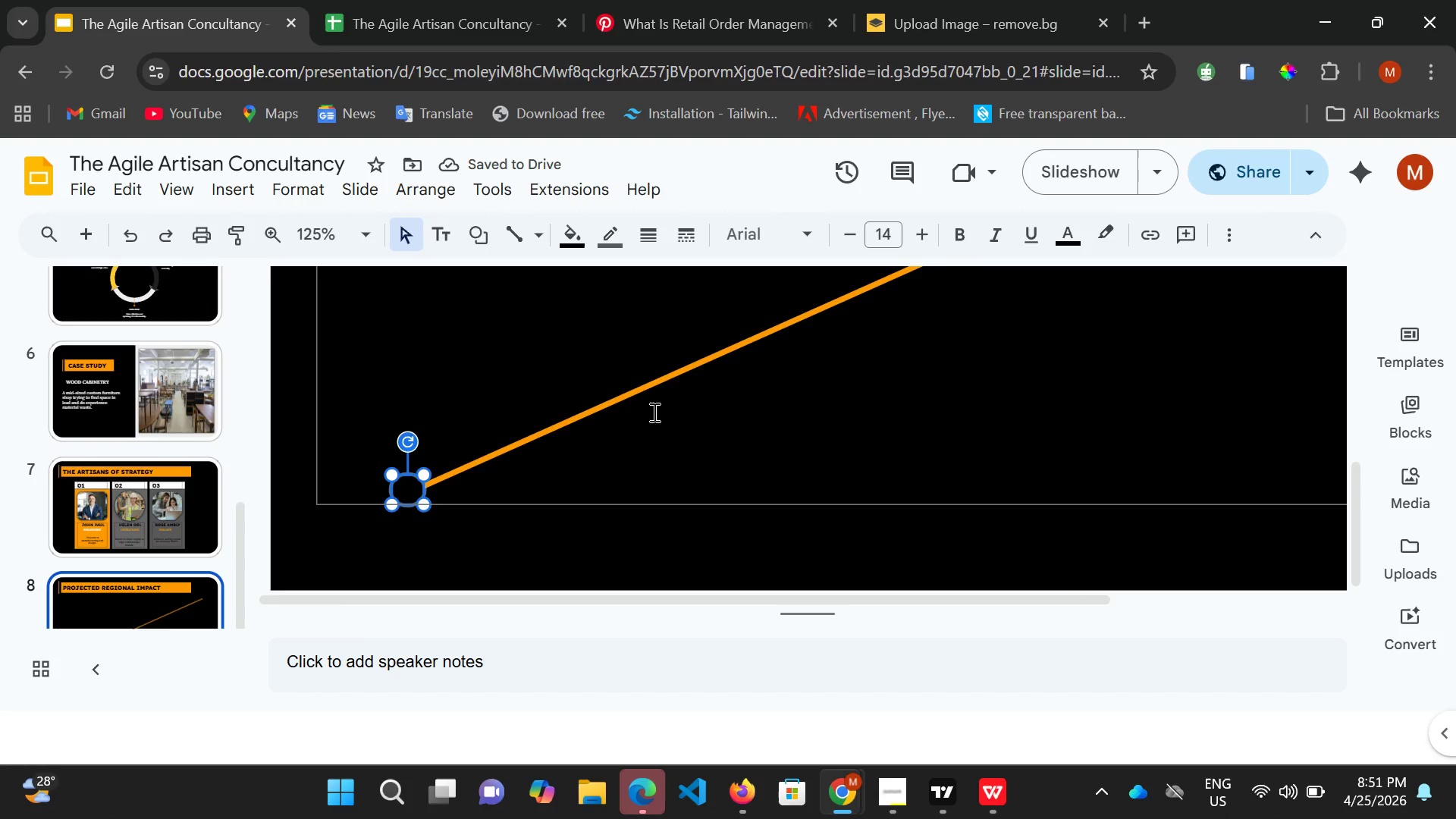 
scroll: coordinate [670, 400], scroll_direction: up, amount: 2.0
 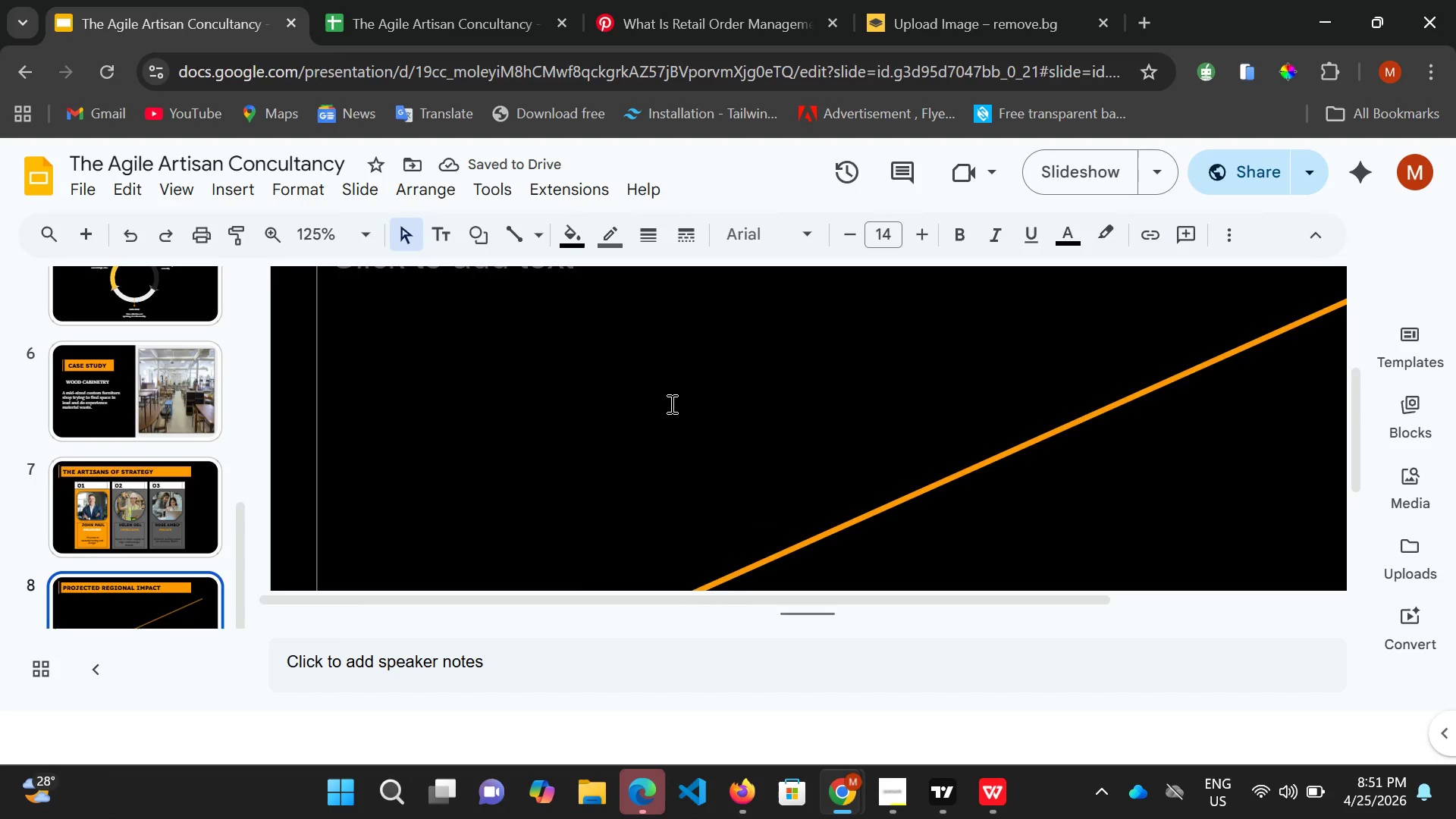 
scroll: coordinate [671, 406], scroll_direction: down, amount: 2.0
 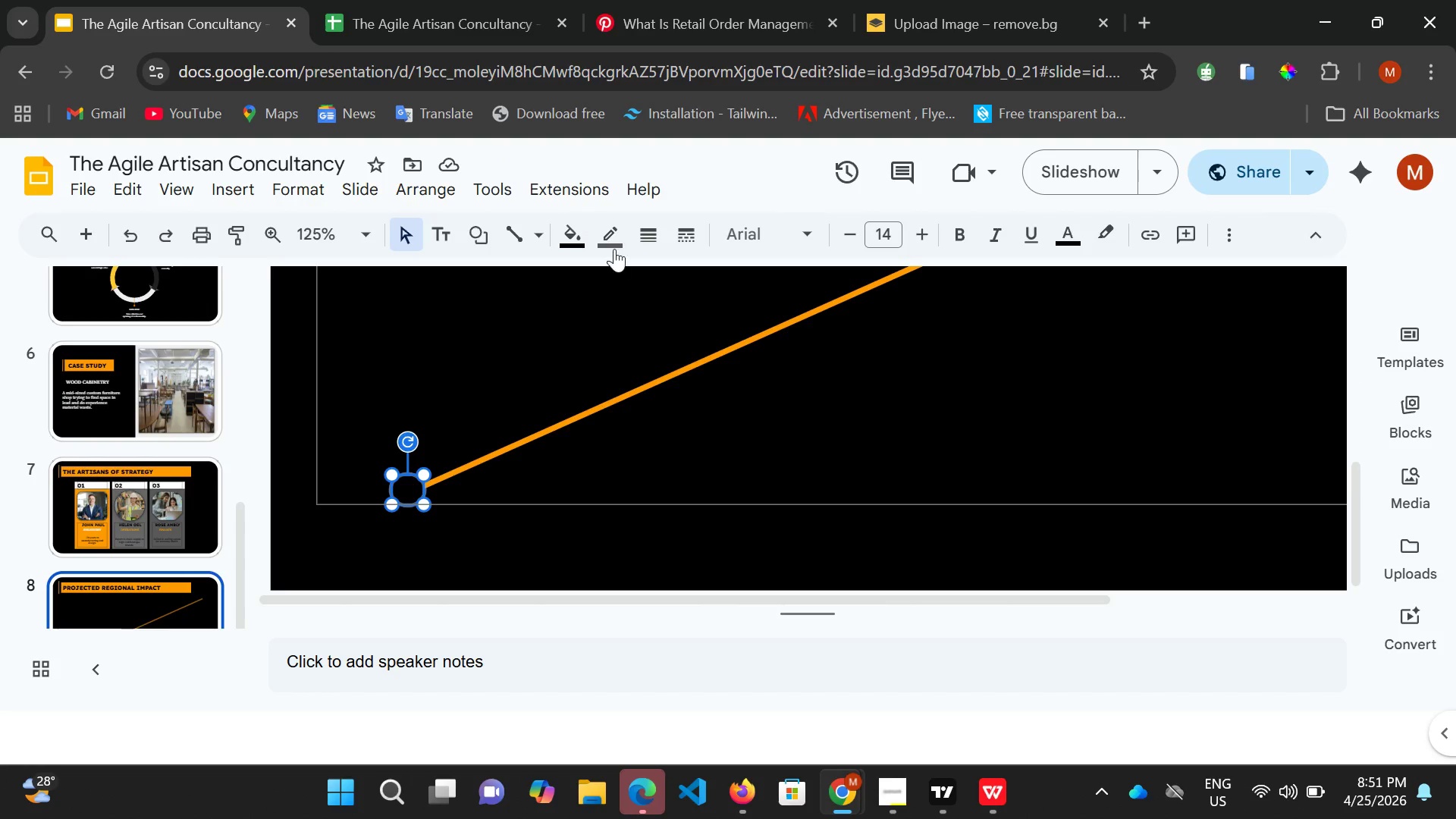 
left_click([616, 244])
 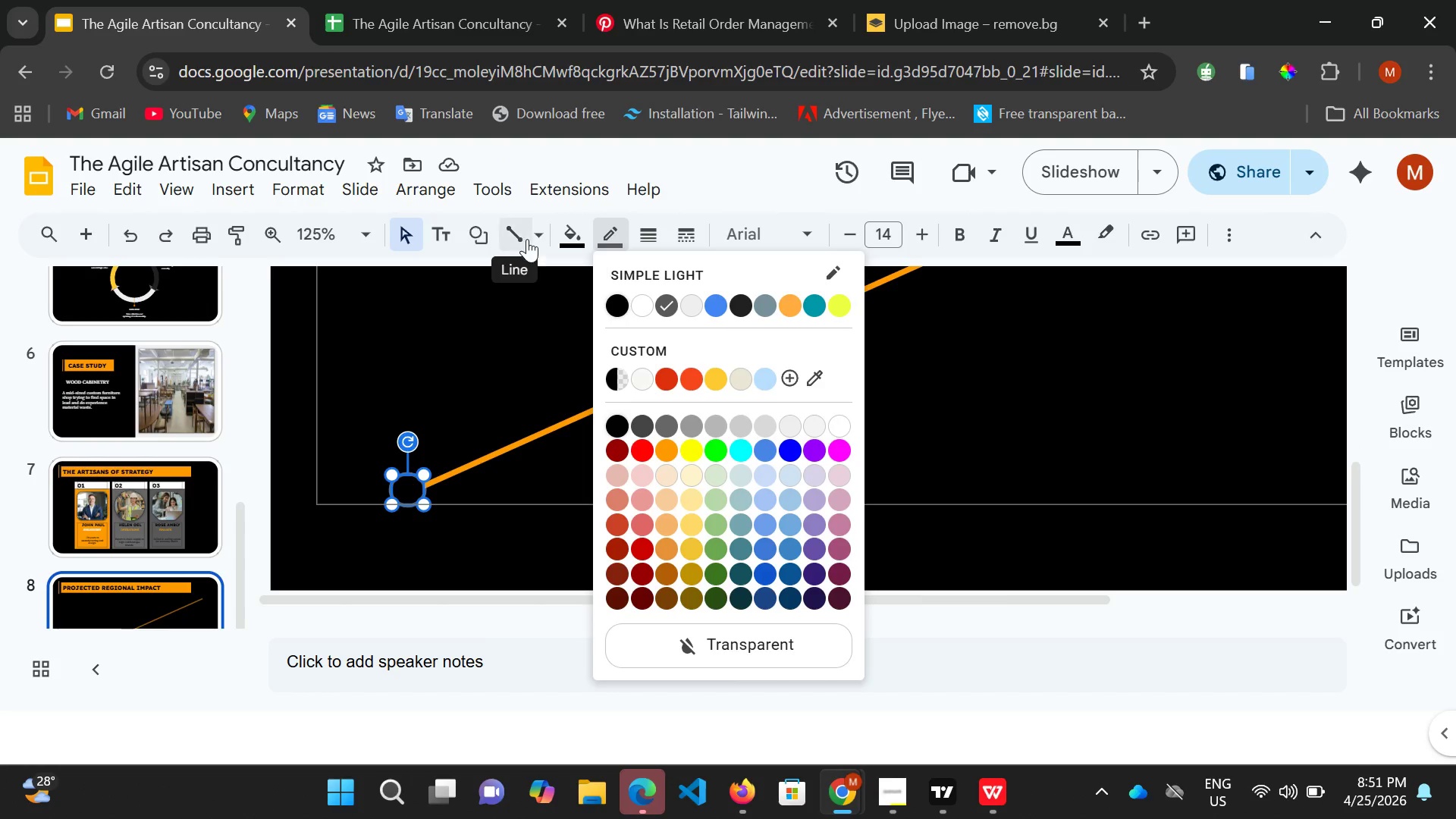 
left_click([526, 237])
 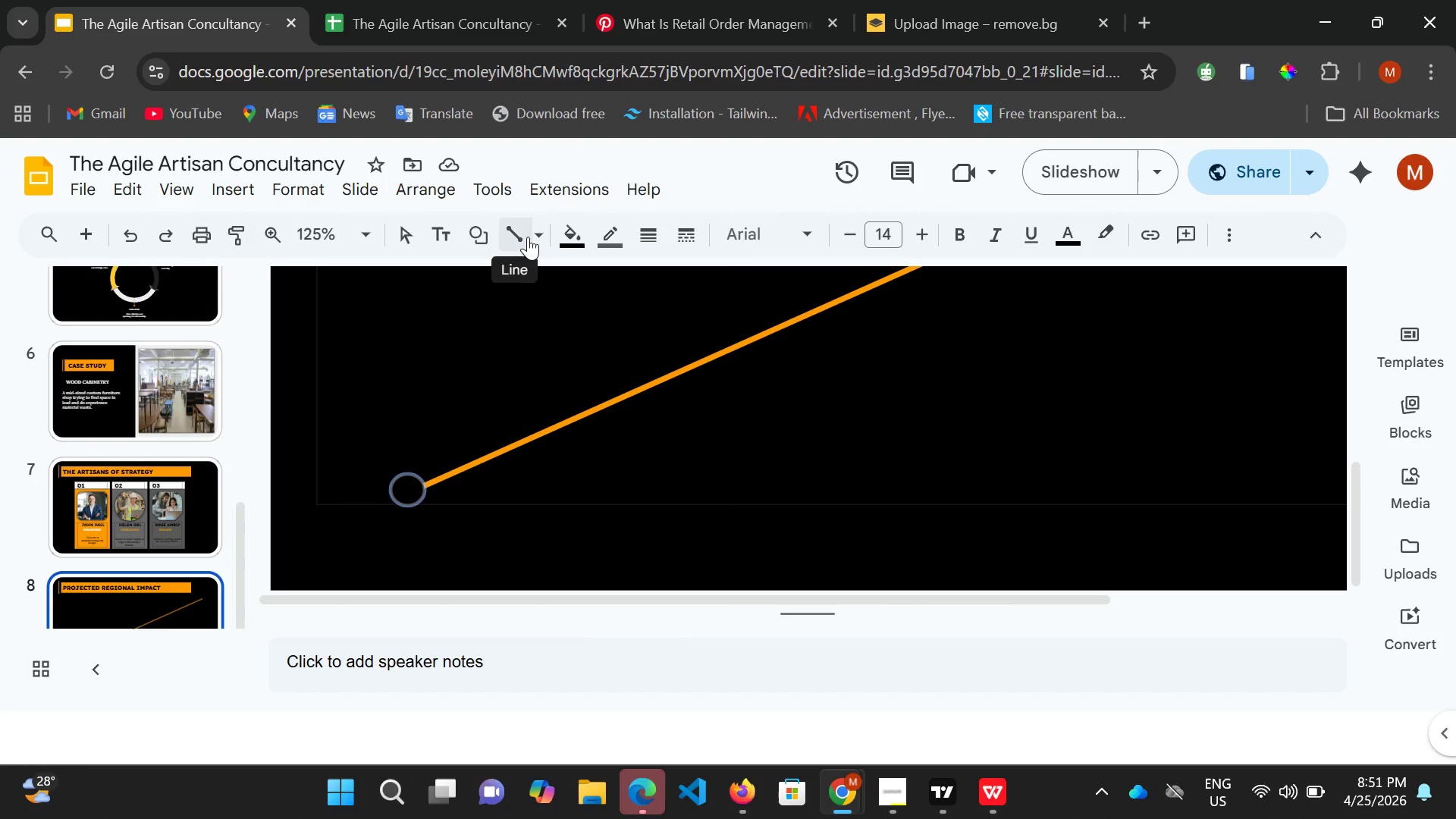 
left_click([531, 229])
 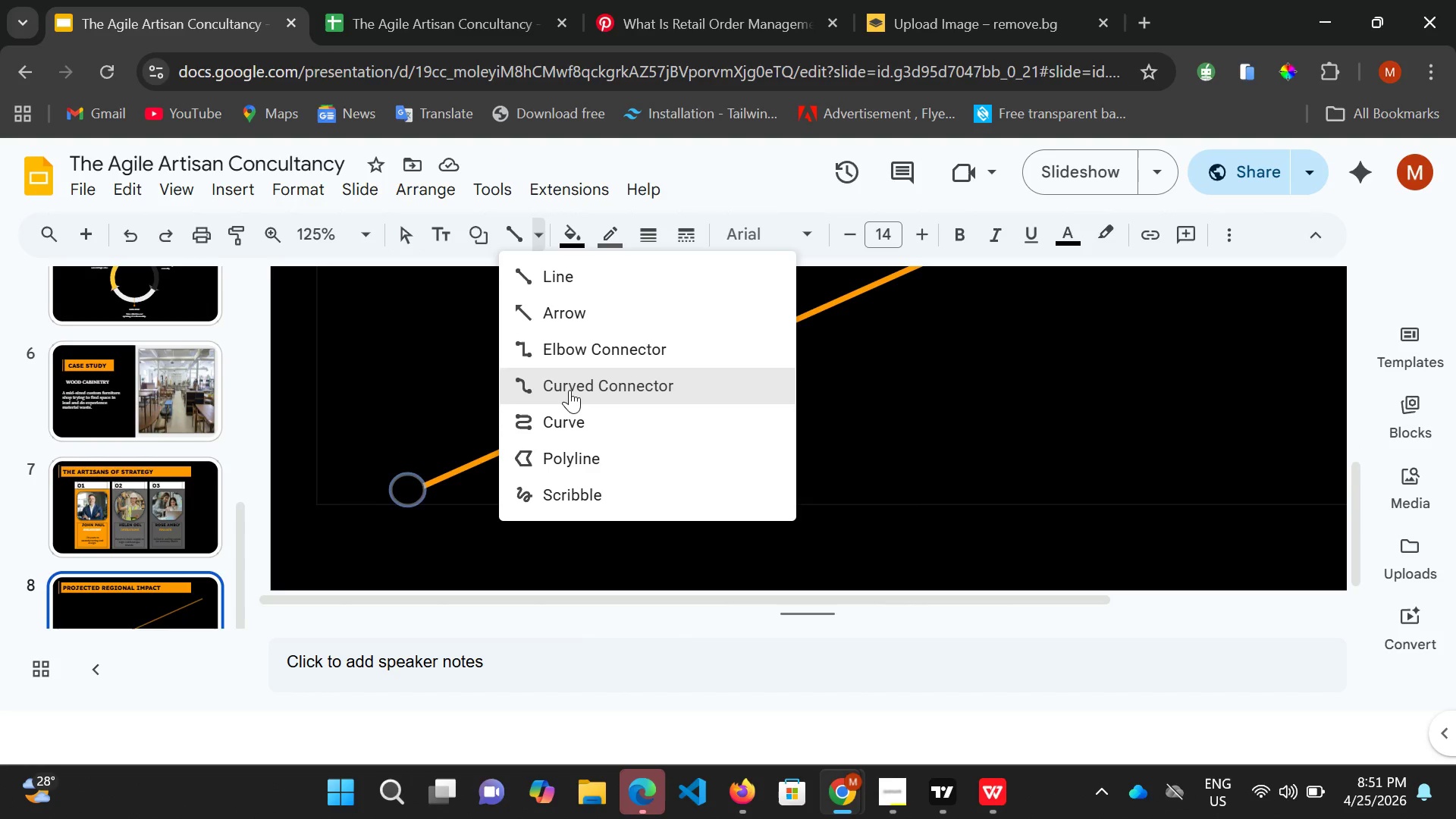 
left_click([570, 388])
 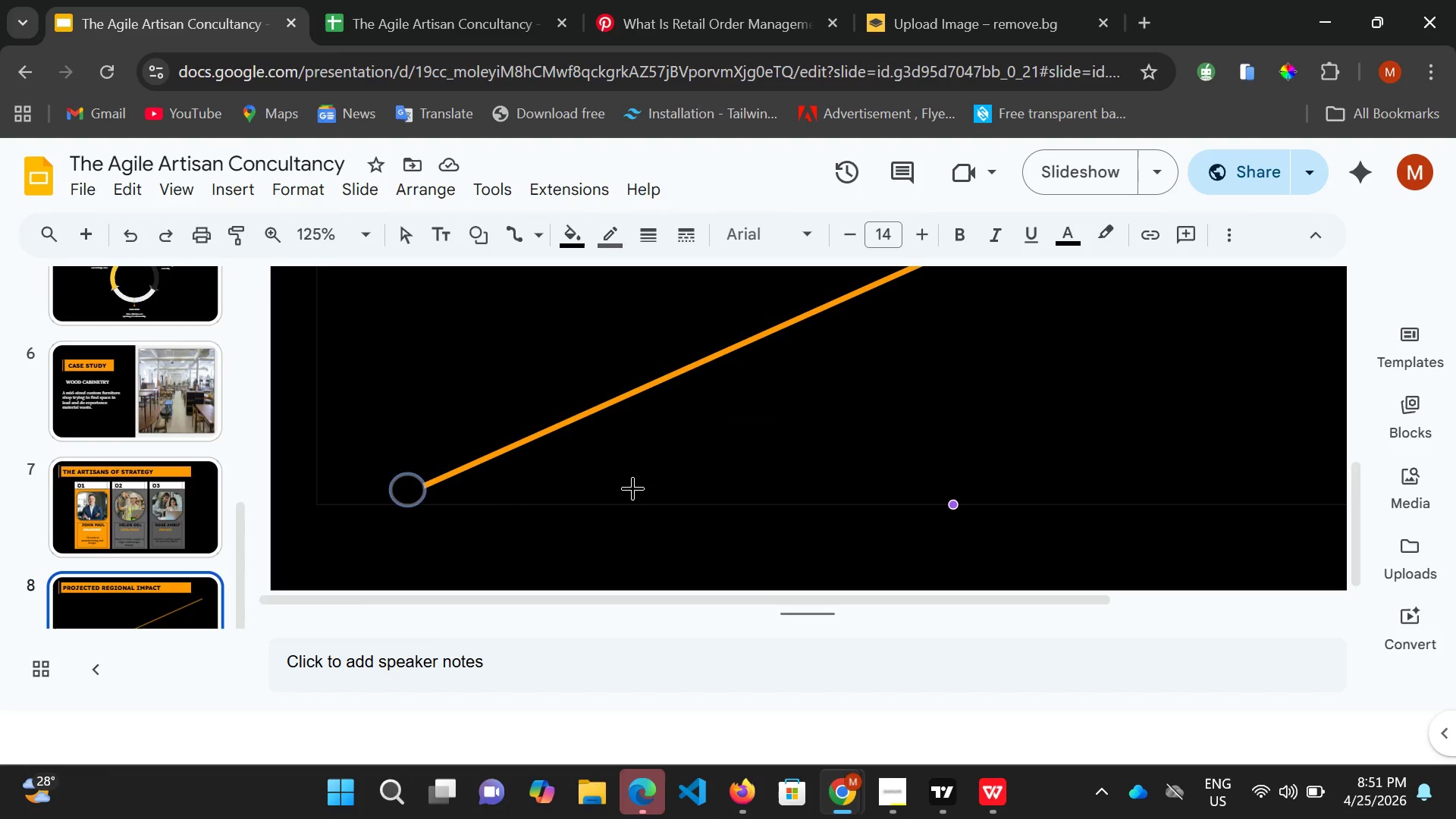 
left_click_drag(start_coordinate=[632, 488], to_coordinate=[840, 356])
 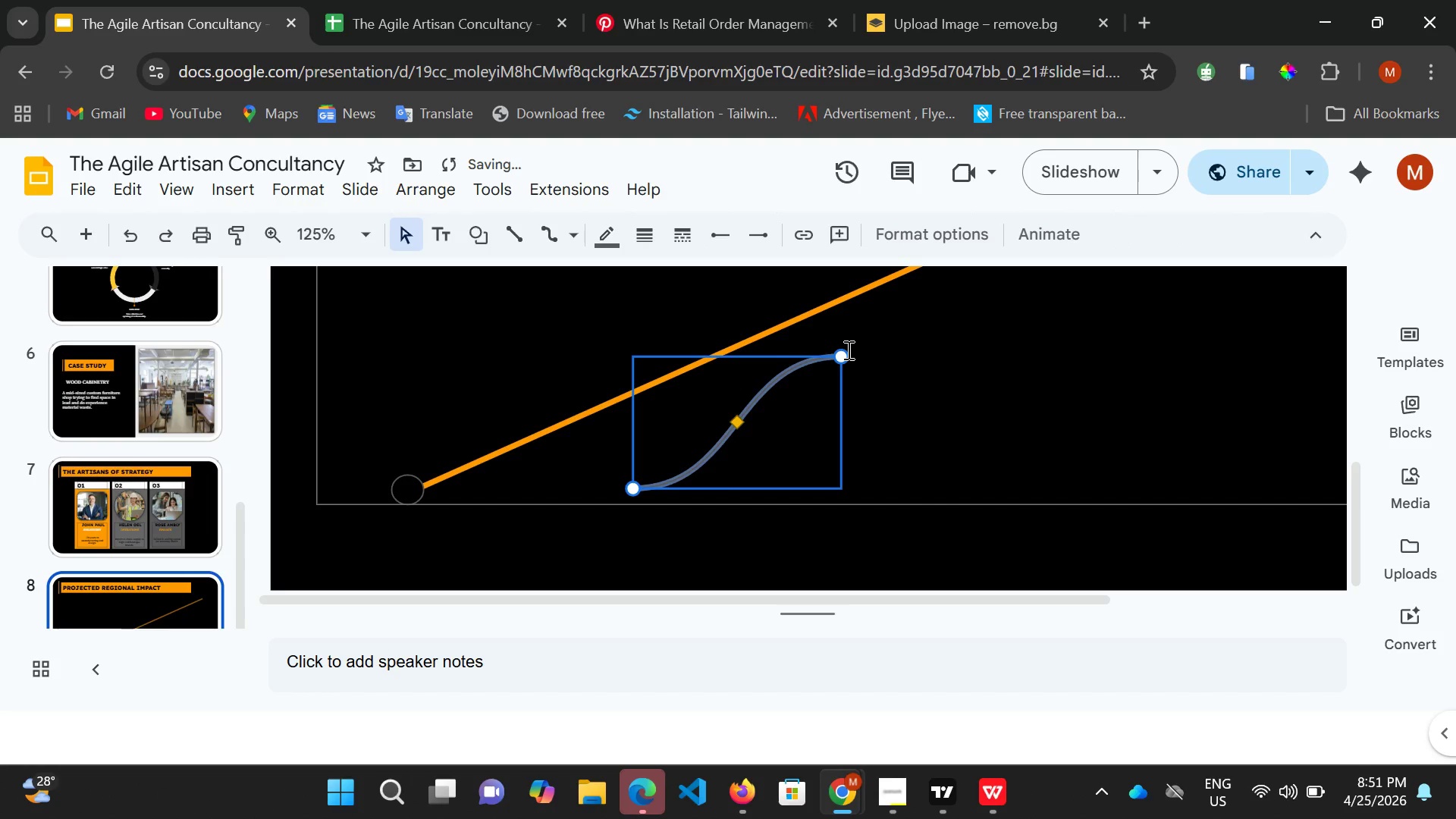 
left_click([846, 353])
 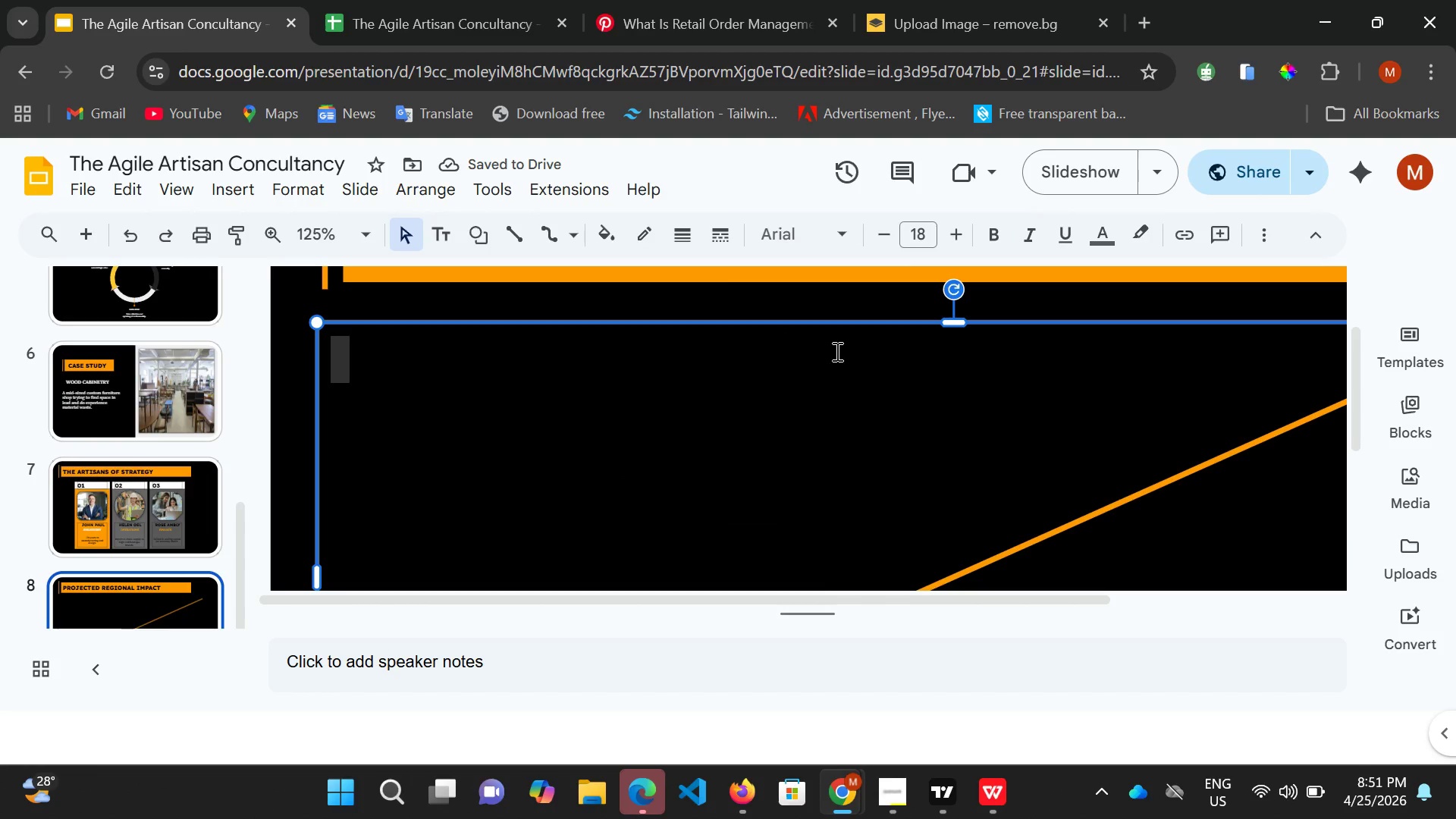 
scroll: coordinate [957, 400], scroll_direction: down, amount: 4.0
 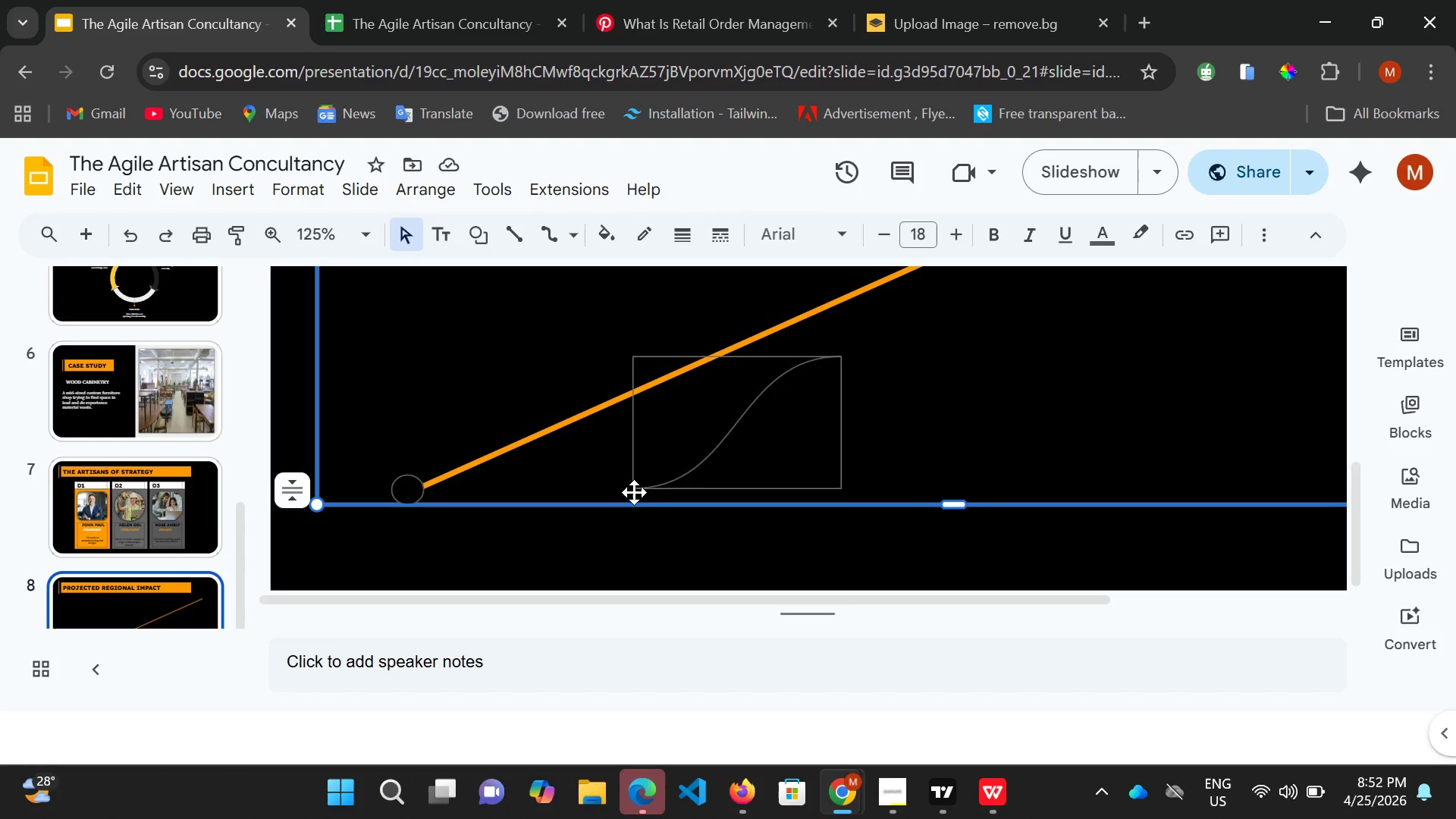 
wait(7.37)
 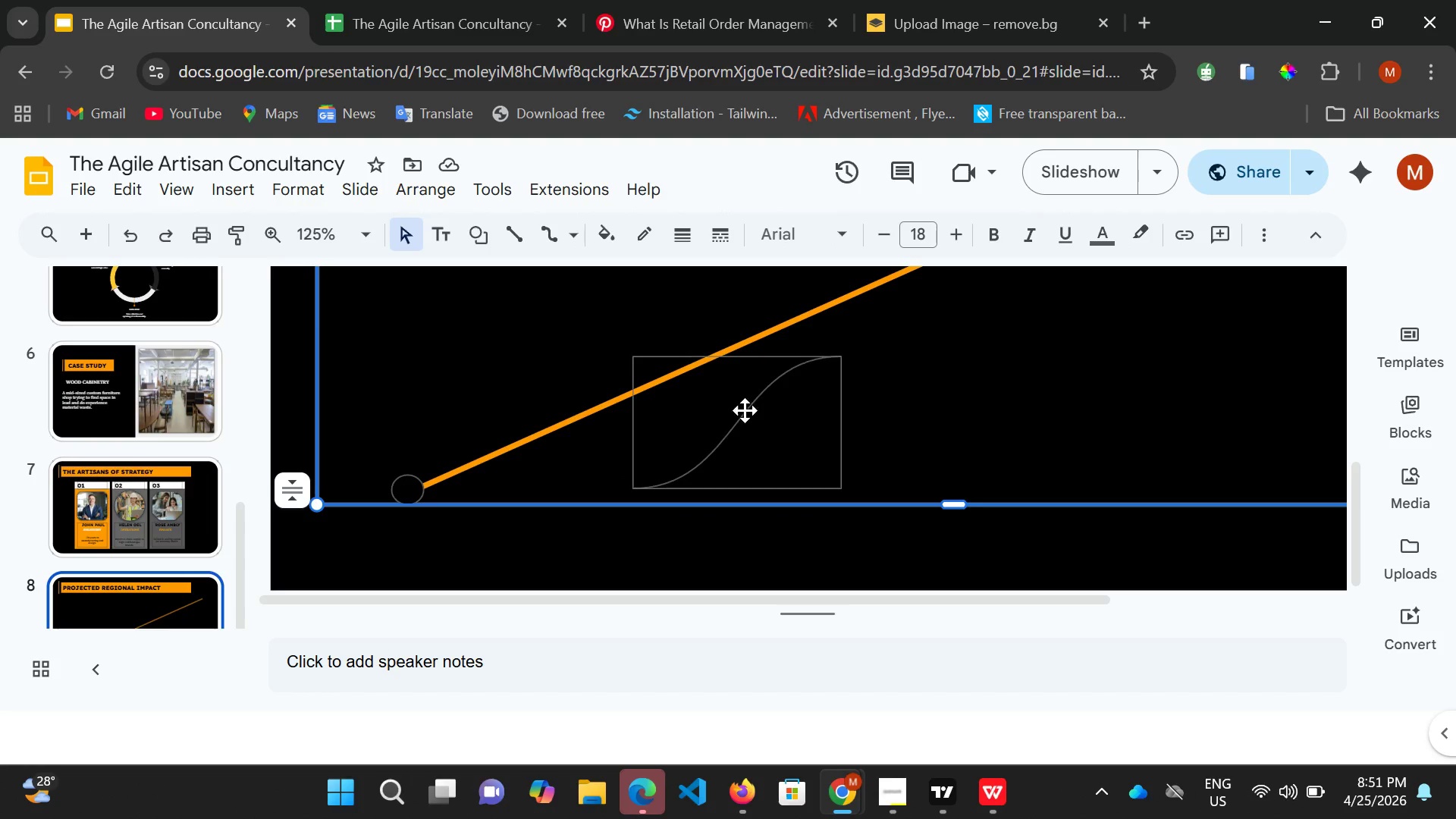 
left_click_drag(start_coordinate=[649, 491], to_coordinate=[471, 576])
 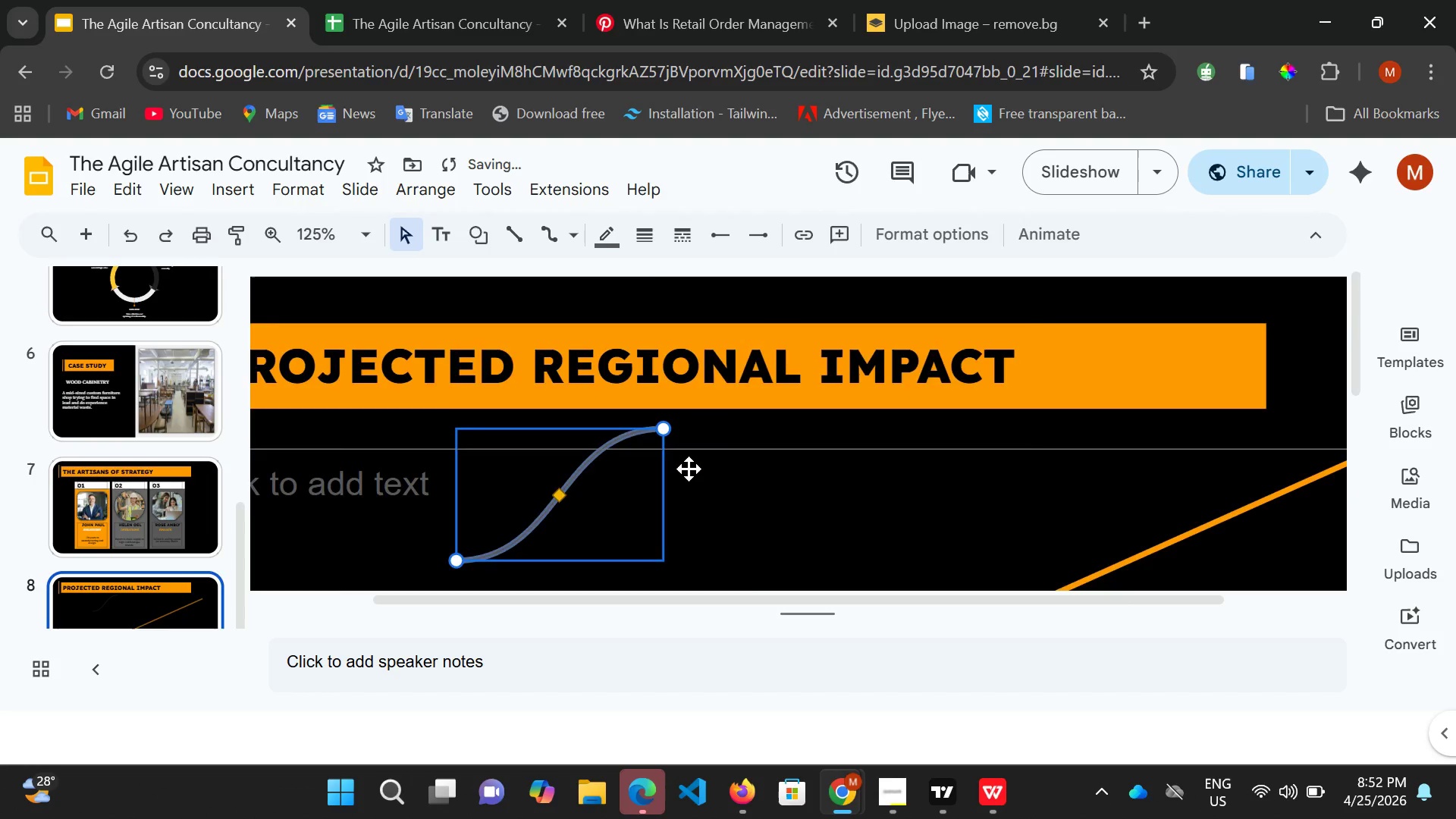 
scroll: coordinate [689, 469], scroll_direction: down, amount: 2.0
 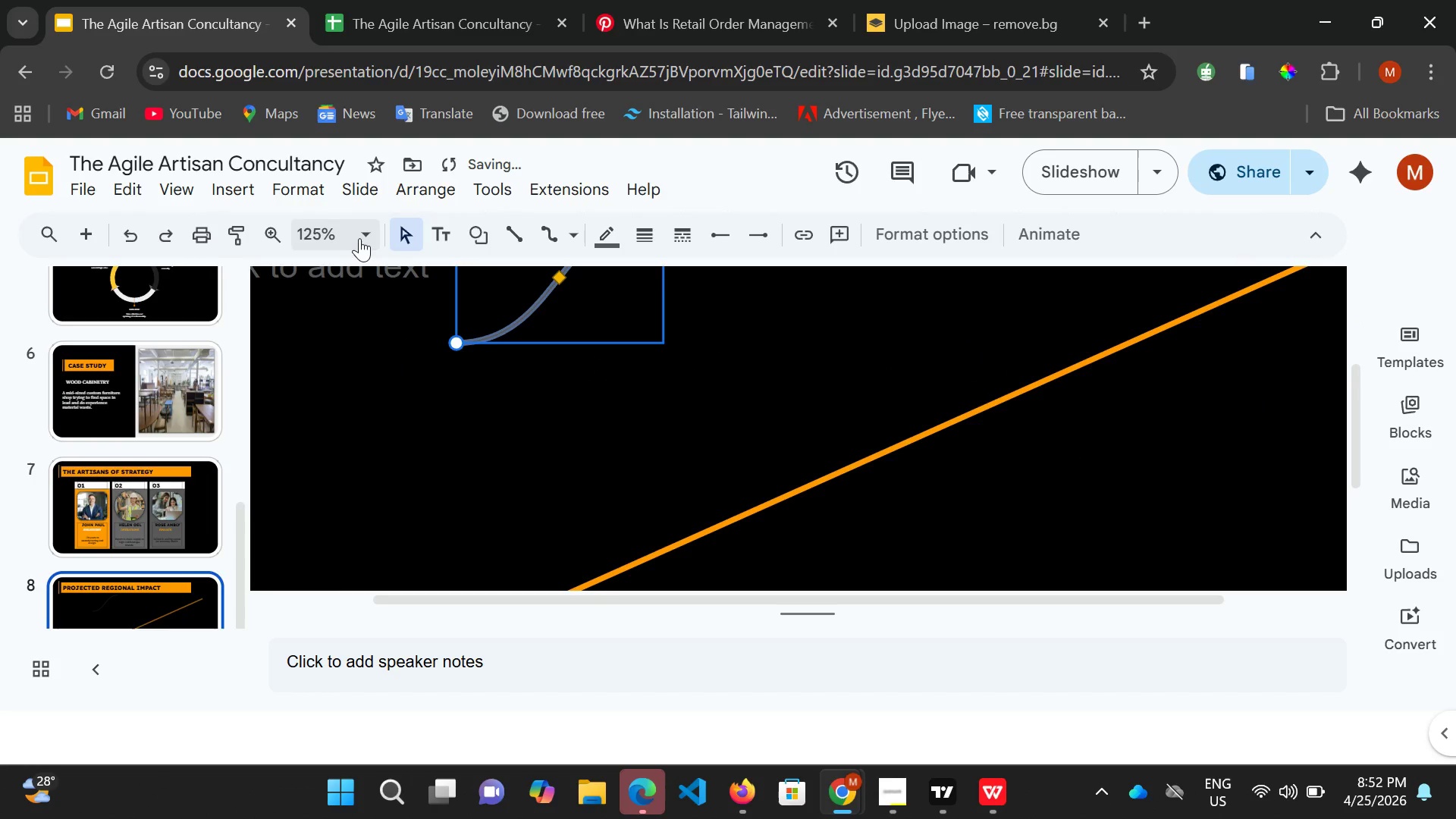 
left_click([362, 236])
 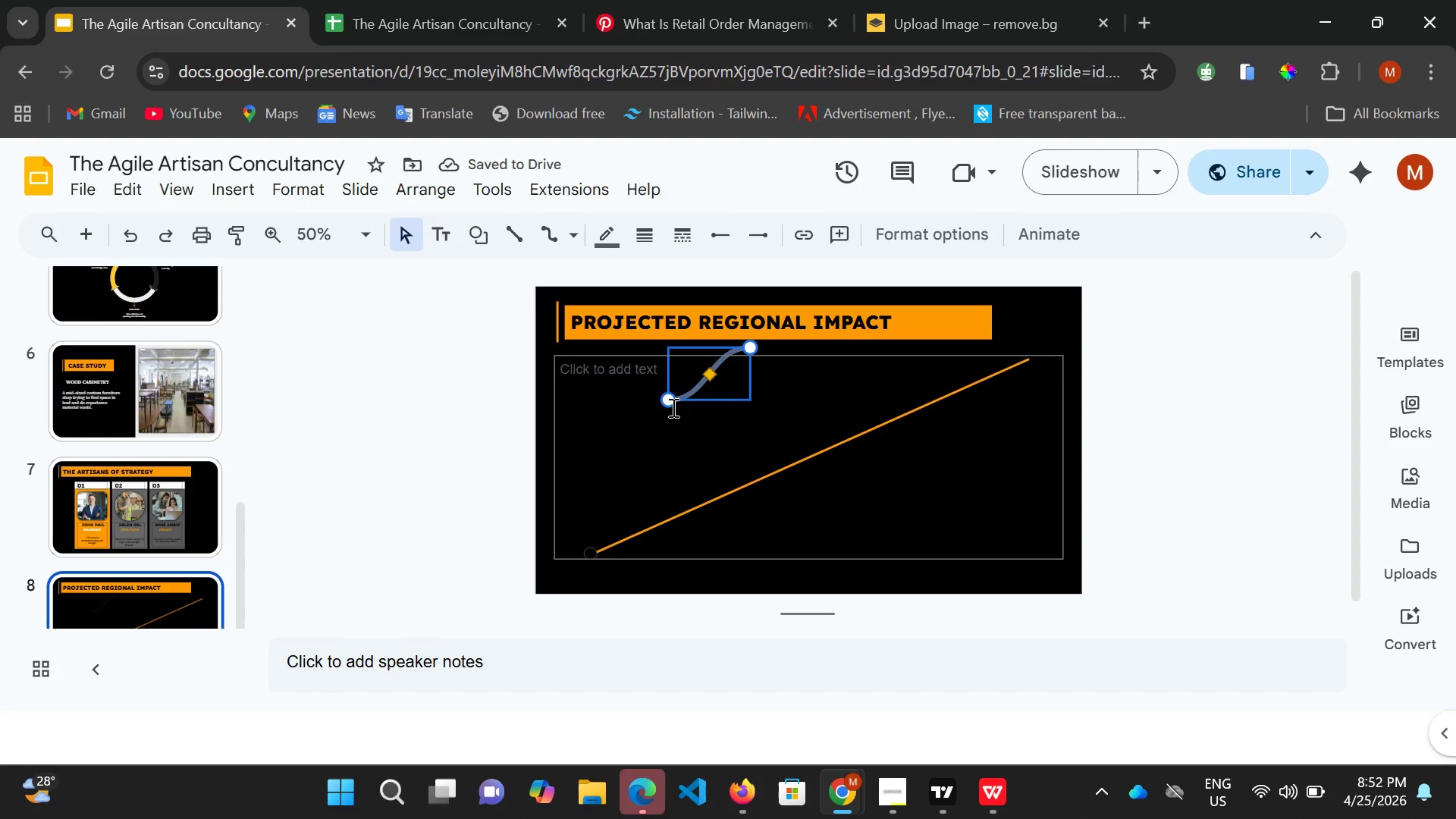 
left_click_drag(start_coordinate=[670, 400], to_coordinate=[576, 536])
 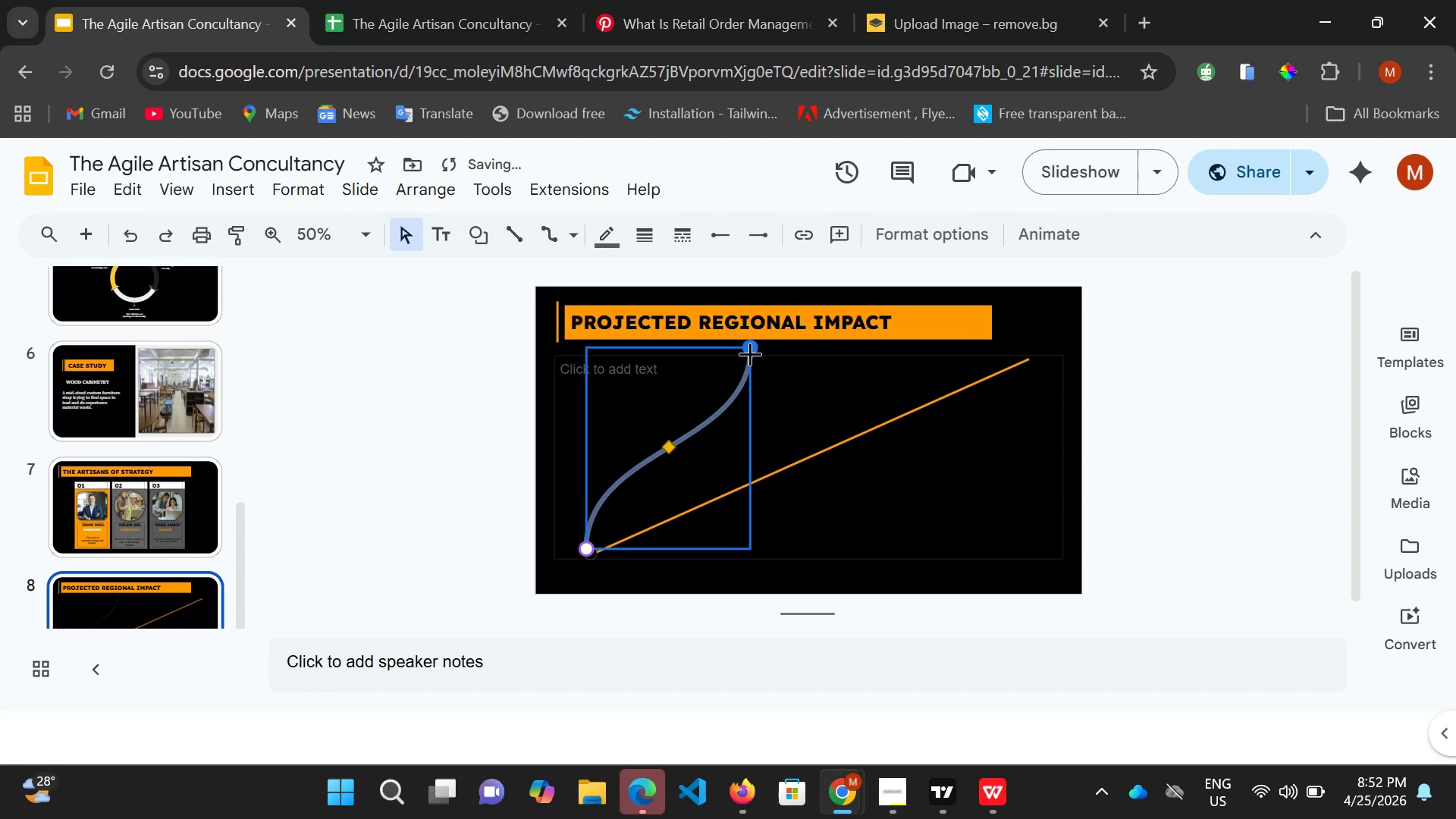 
left_click_drag(start_coordinate=[750, 350], to_coordinate=[849, 441])
 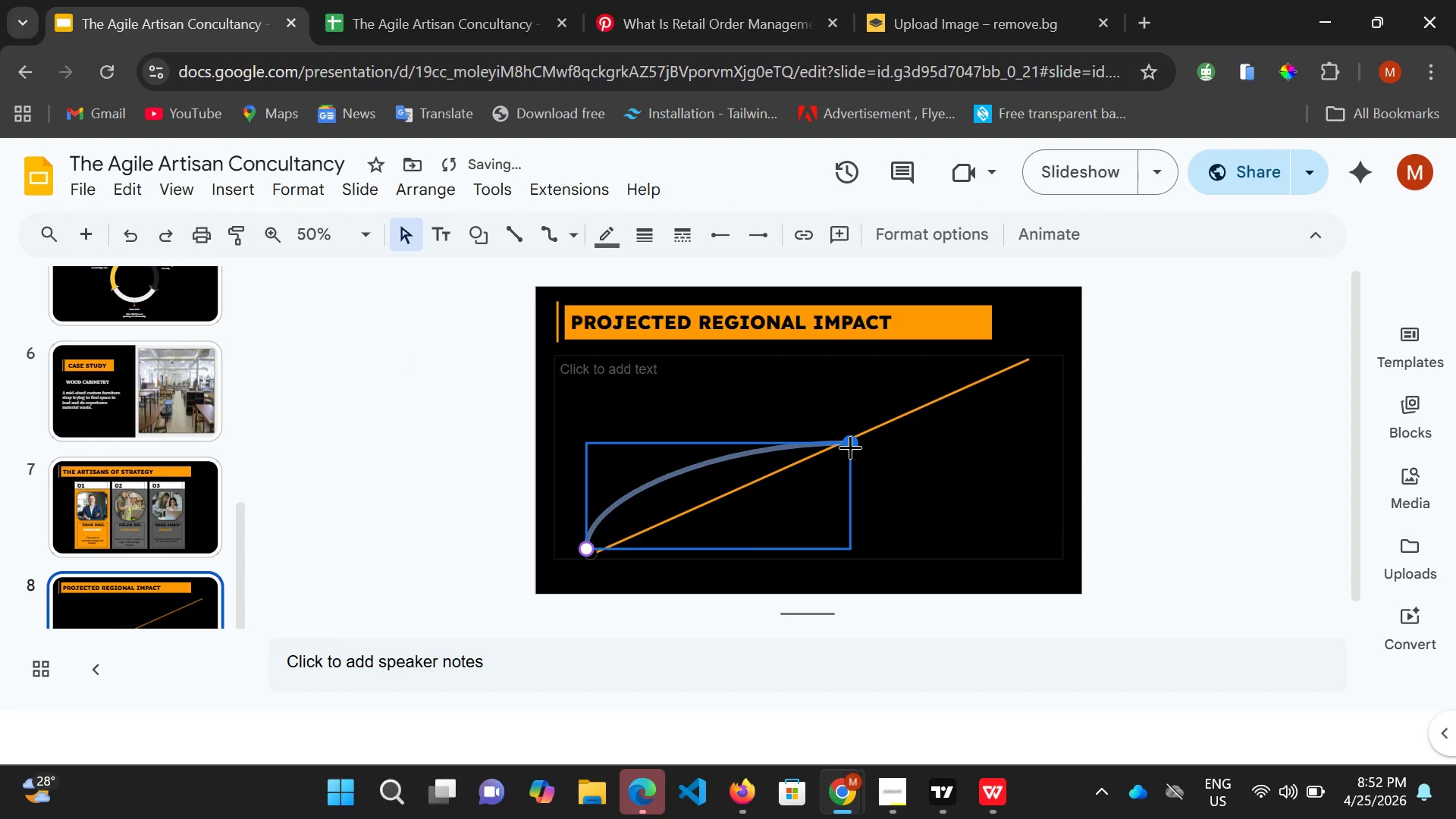 
left_click_drag(start_coordinate=[852, 443], to_coordinate=[1004, 366])
 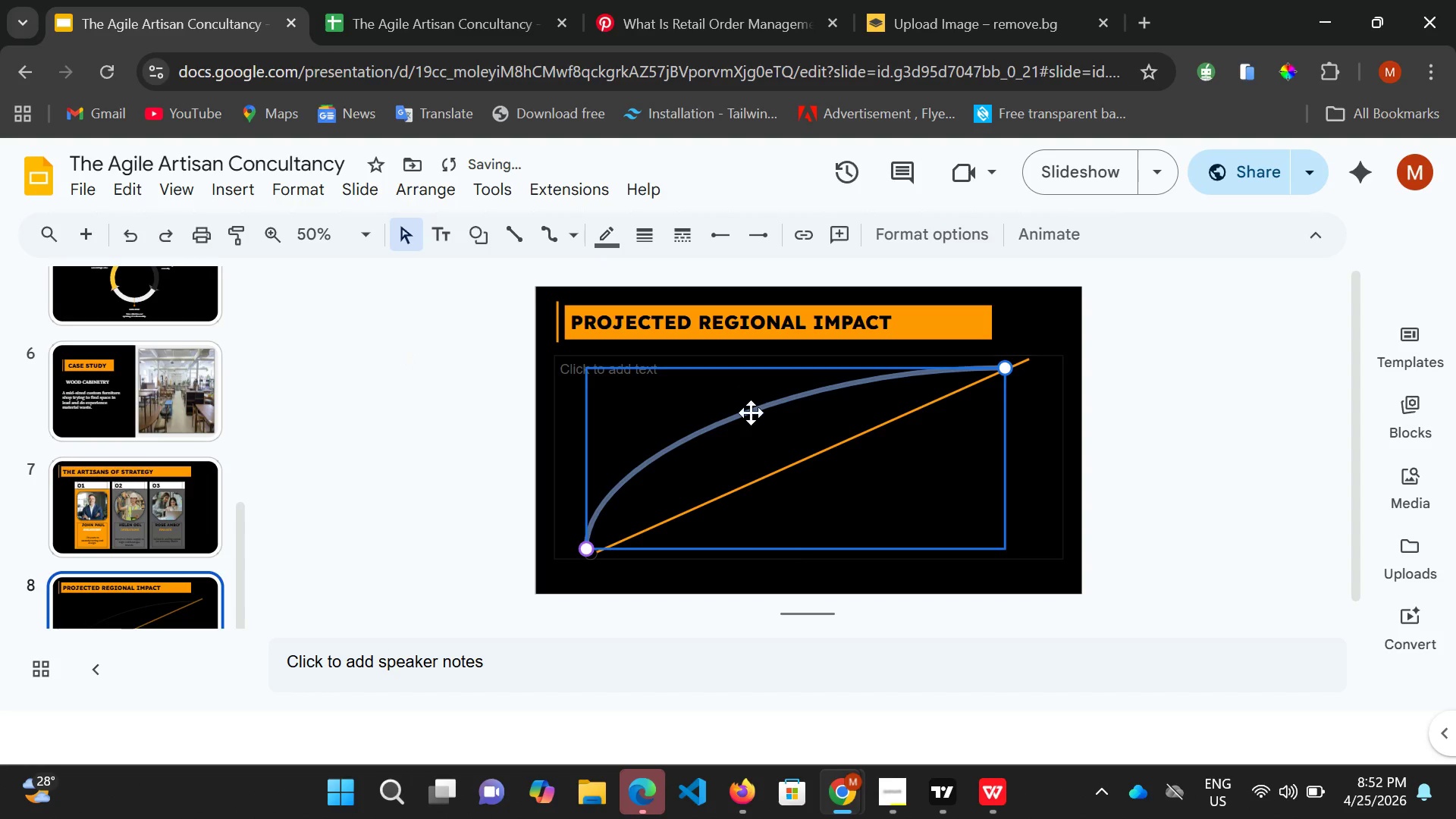 
left_click_drag(start_coordinate=[751, 413], to_coordinate=[778, 457])
 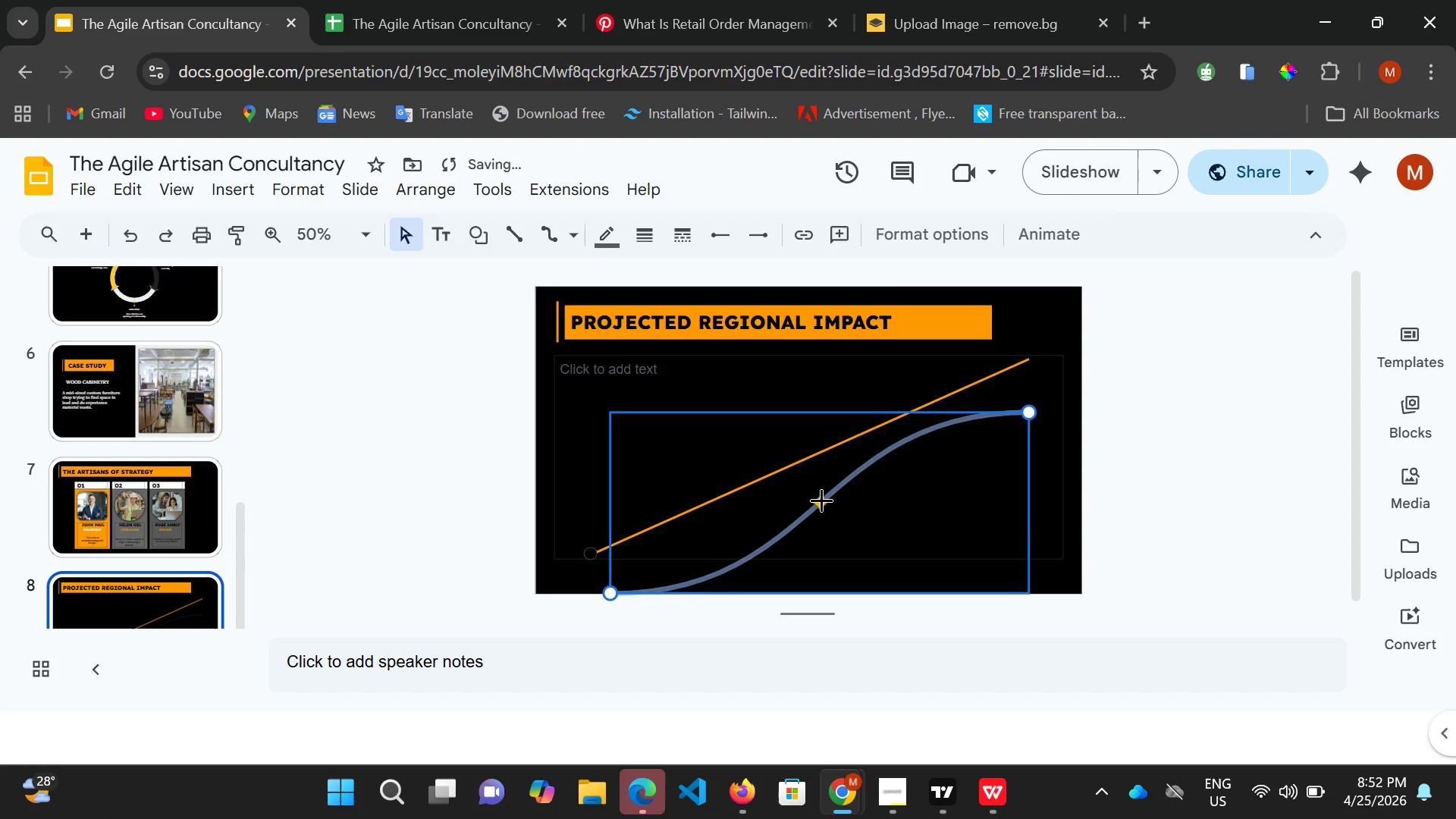 
left_click_drag(start_coordinate=[821, 500], to_coordinate=[799, 453])
 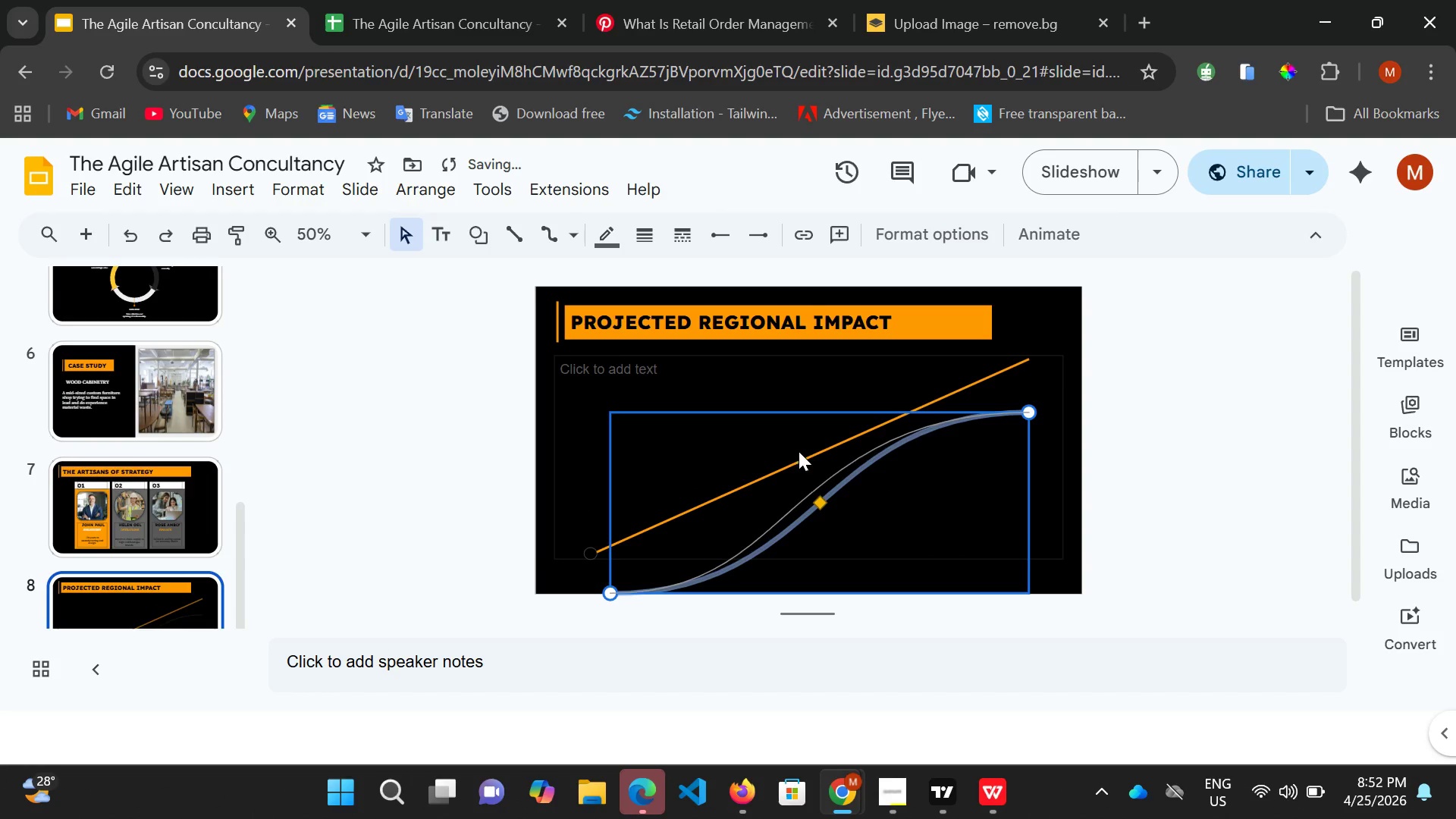 
left_click([799, 451])
 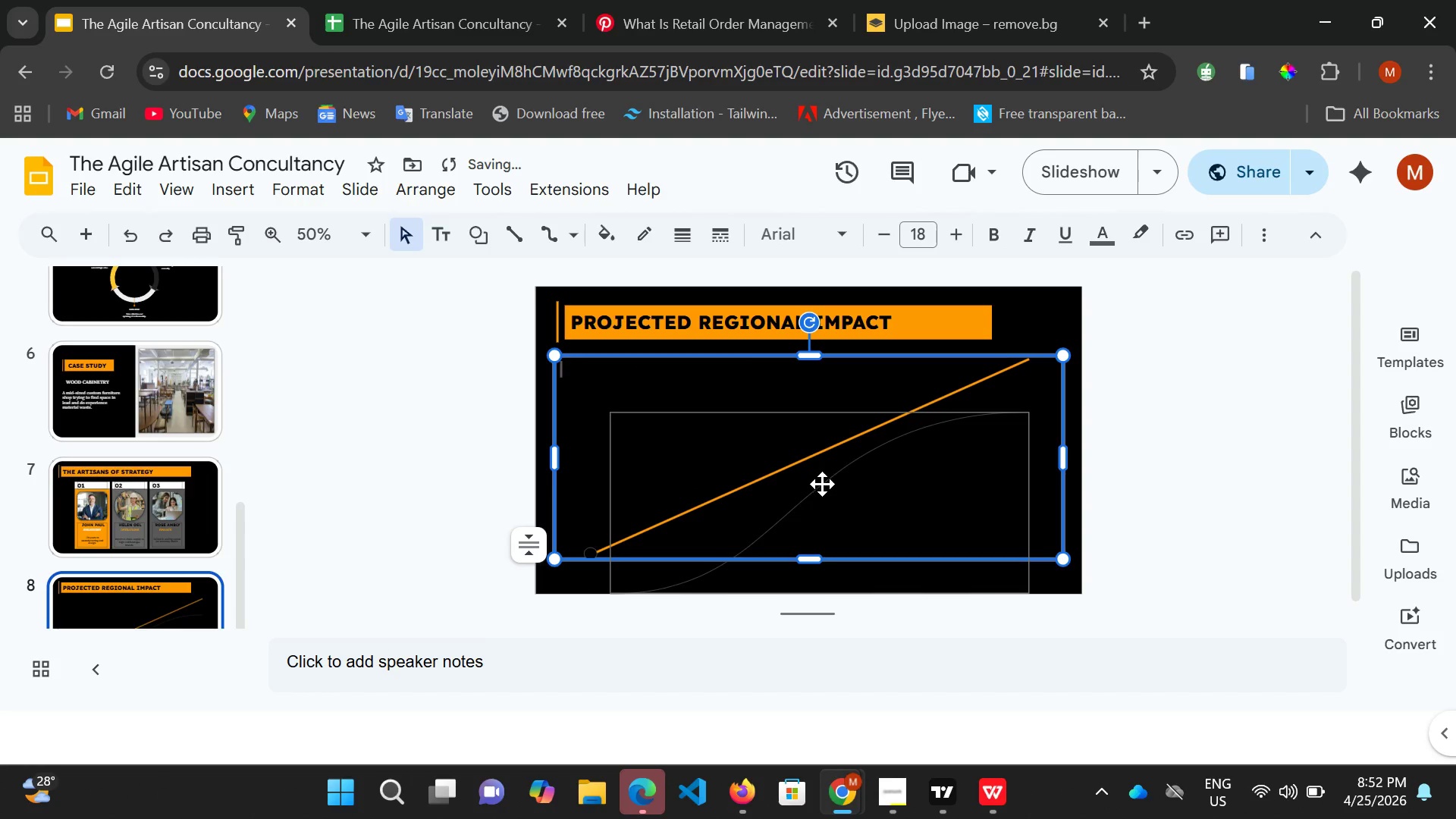 
left_click_drag(start_coordinate=[822, 484], to_coordinate=[821, 425])
 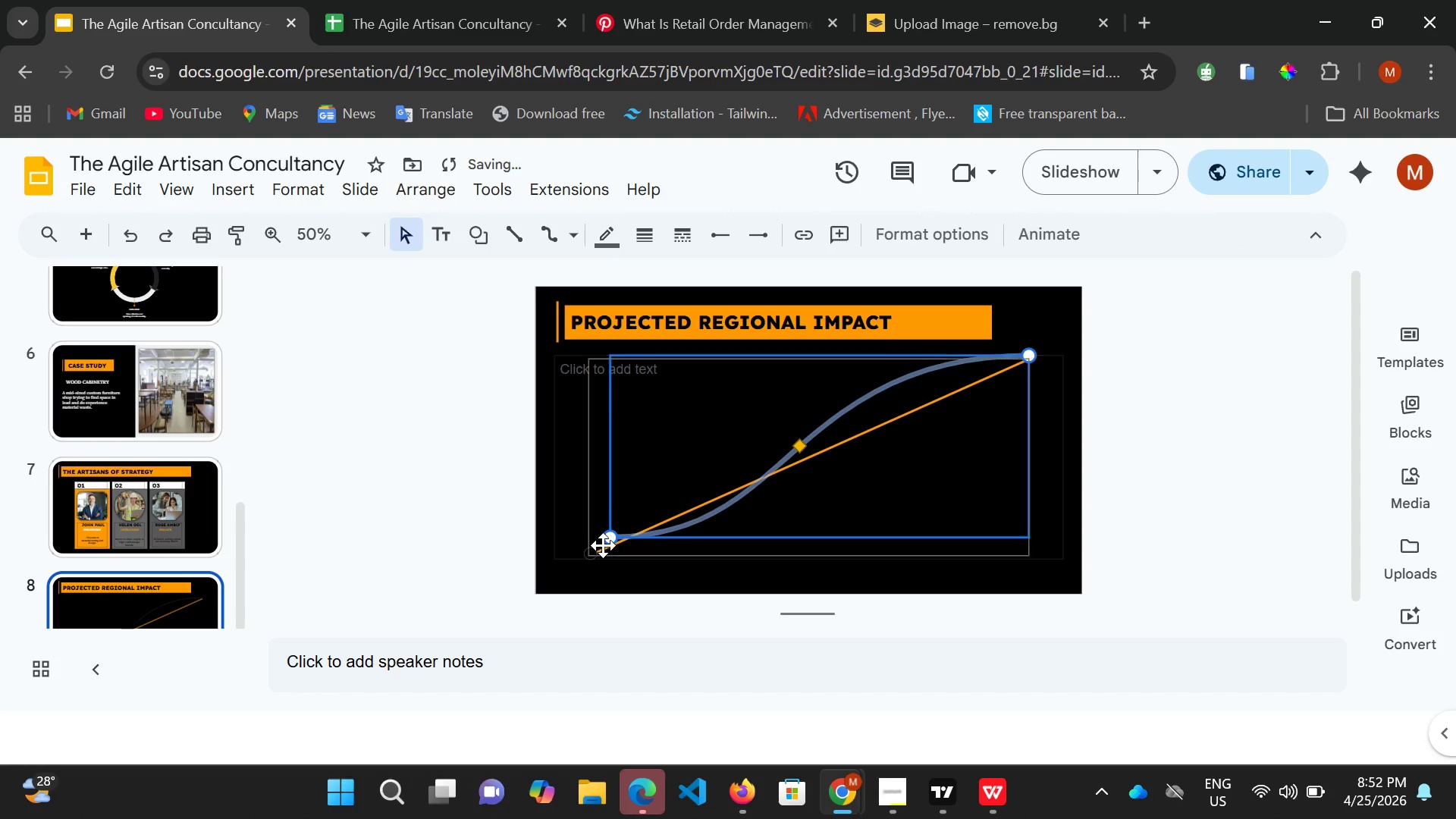 
left_click_drag(start_coordinate=[610, 540], to_coordinate=[592, 566])
 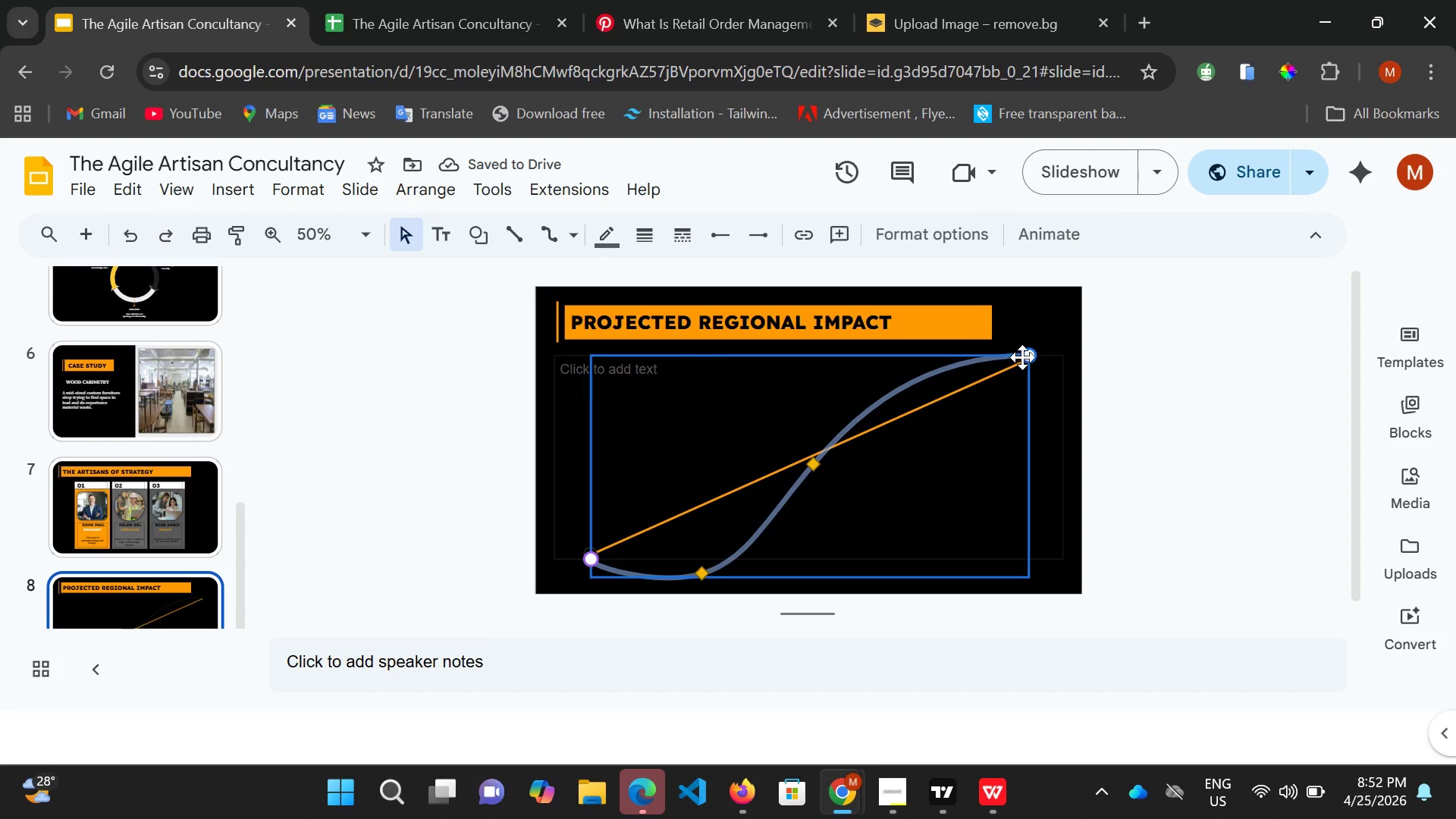 
wait(8.45)
 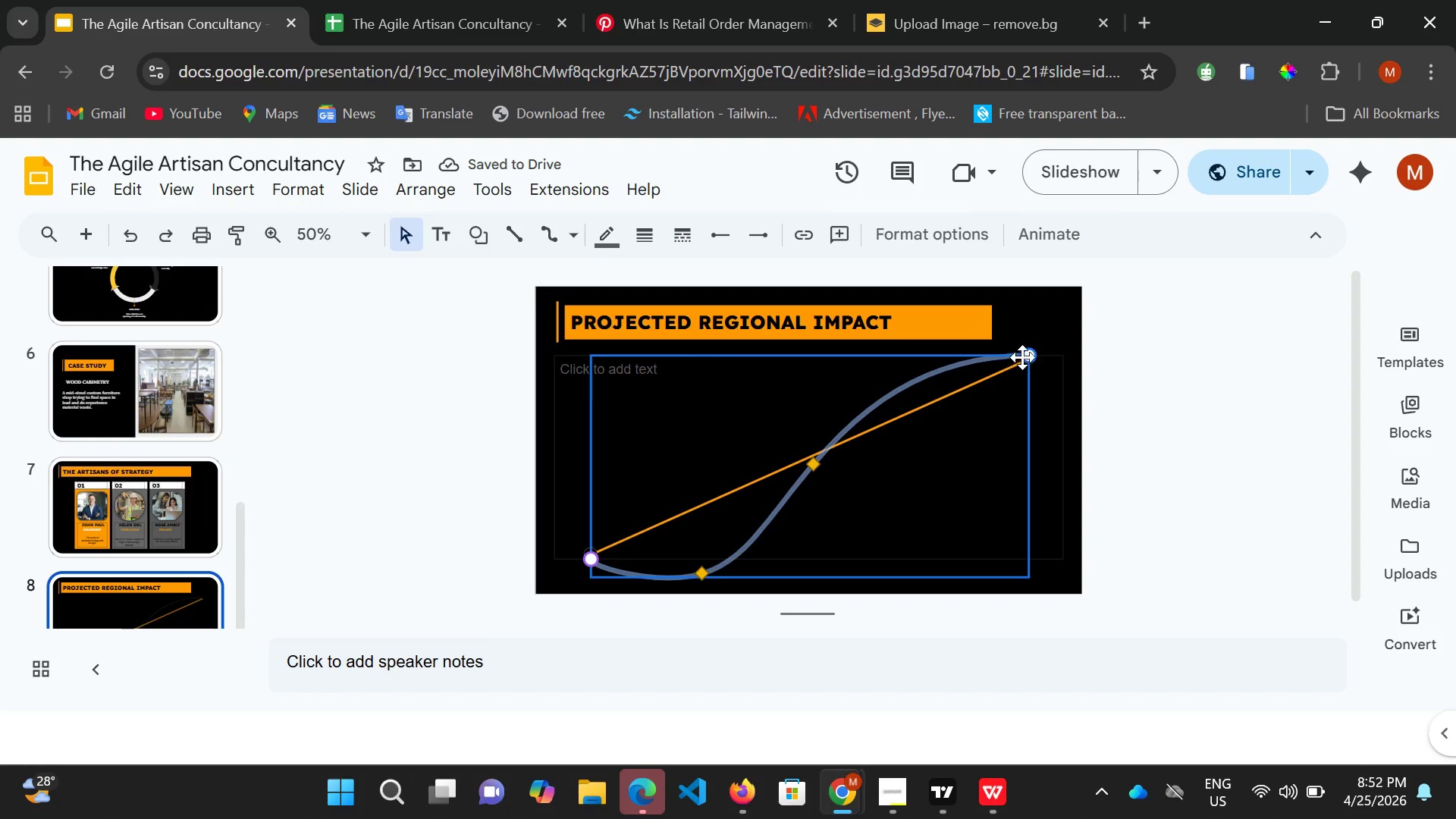 
left_click([987, 377])
 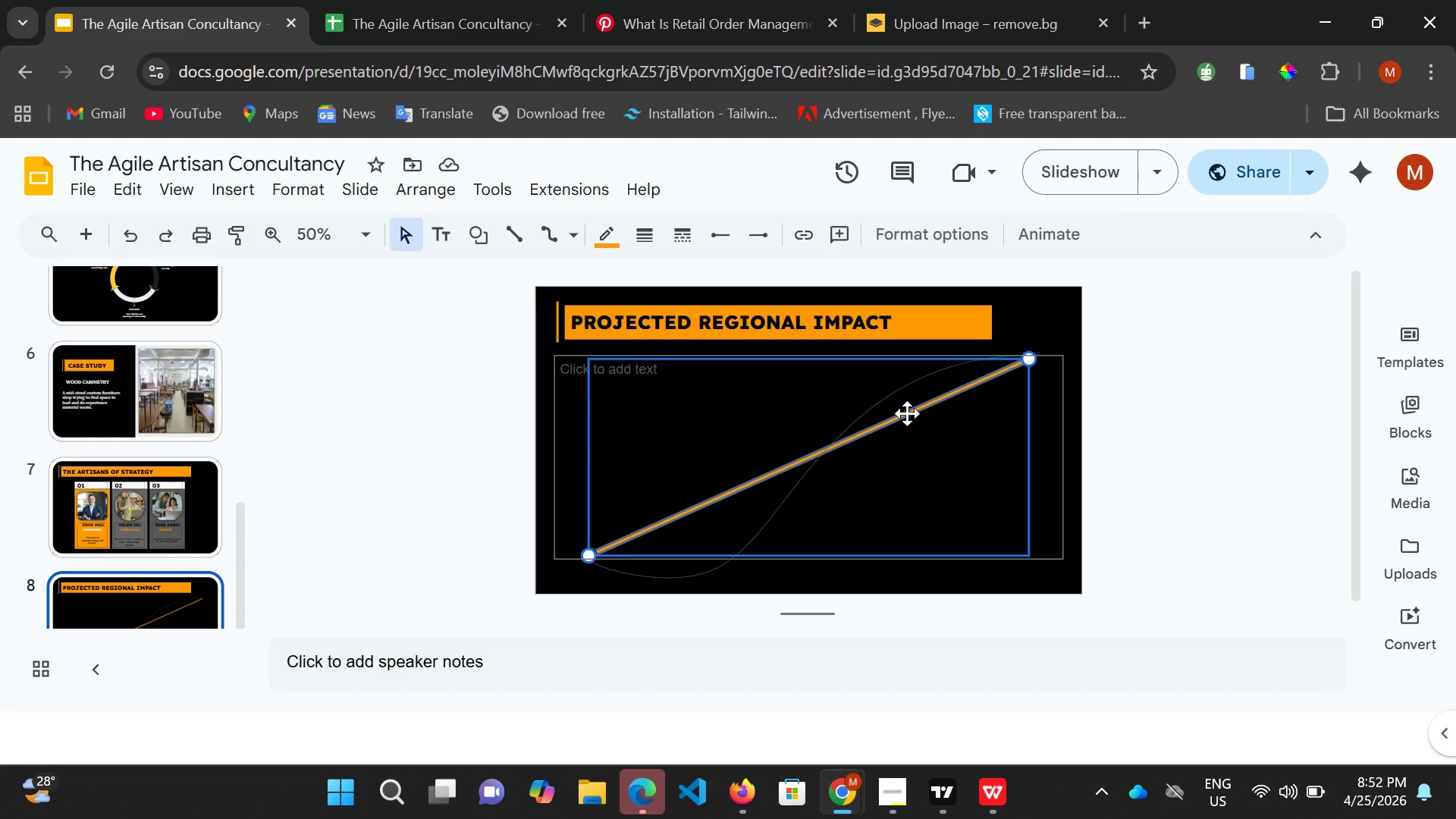 
left_click([861, 412])
 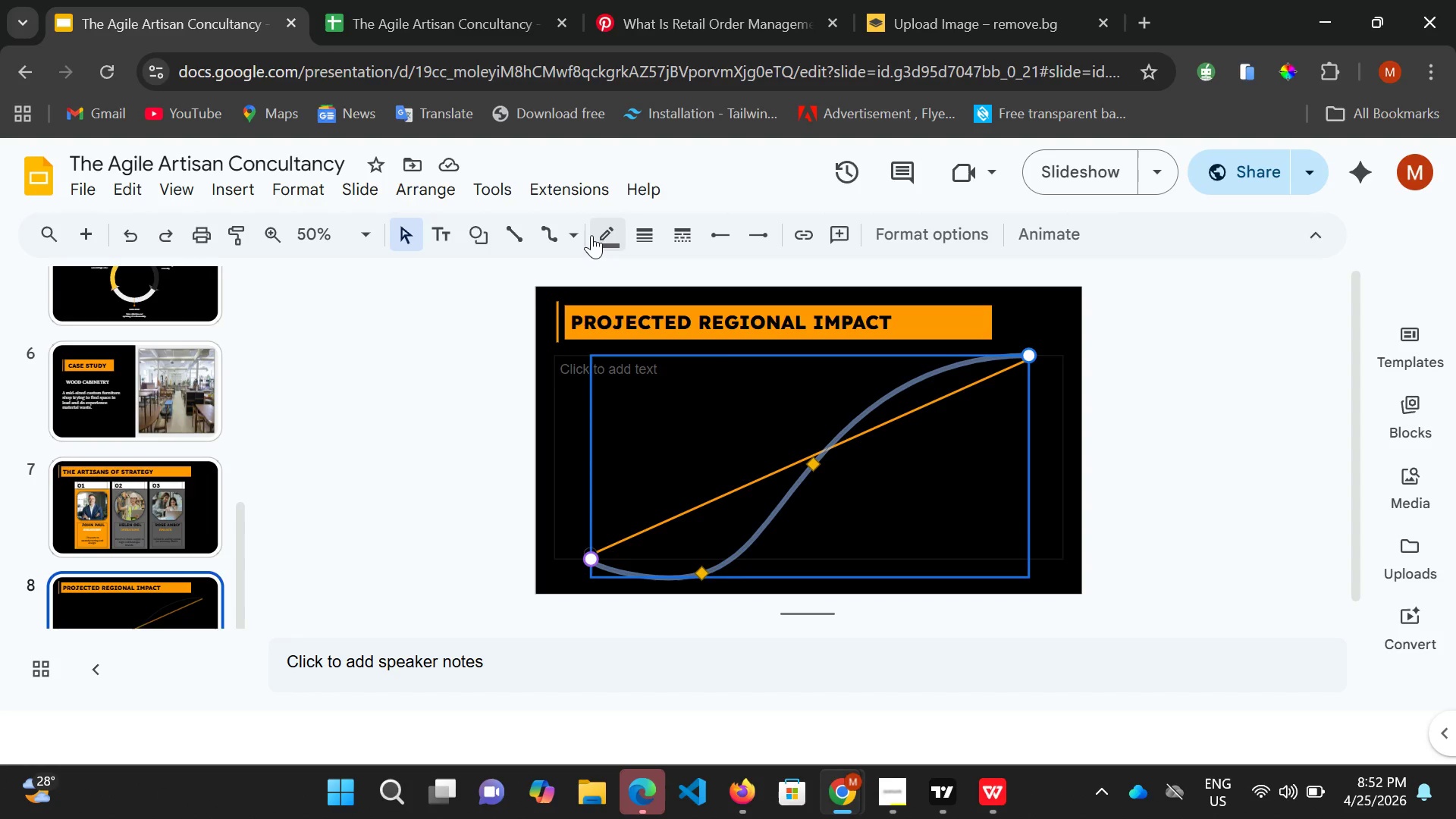 
left_click([598, 232])
 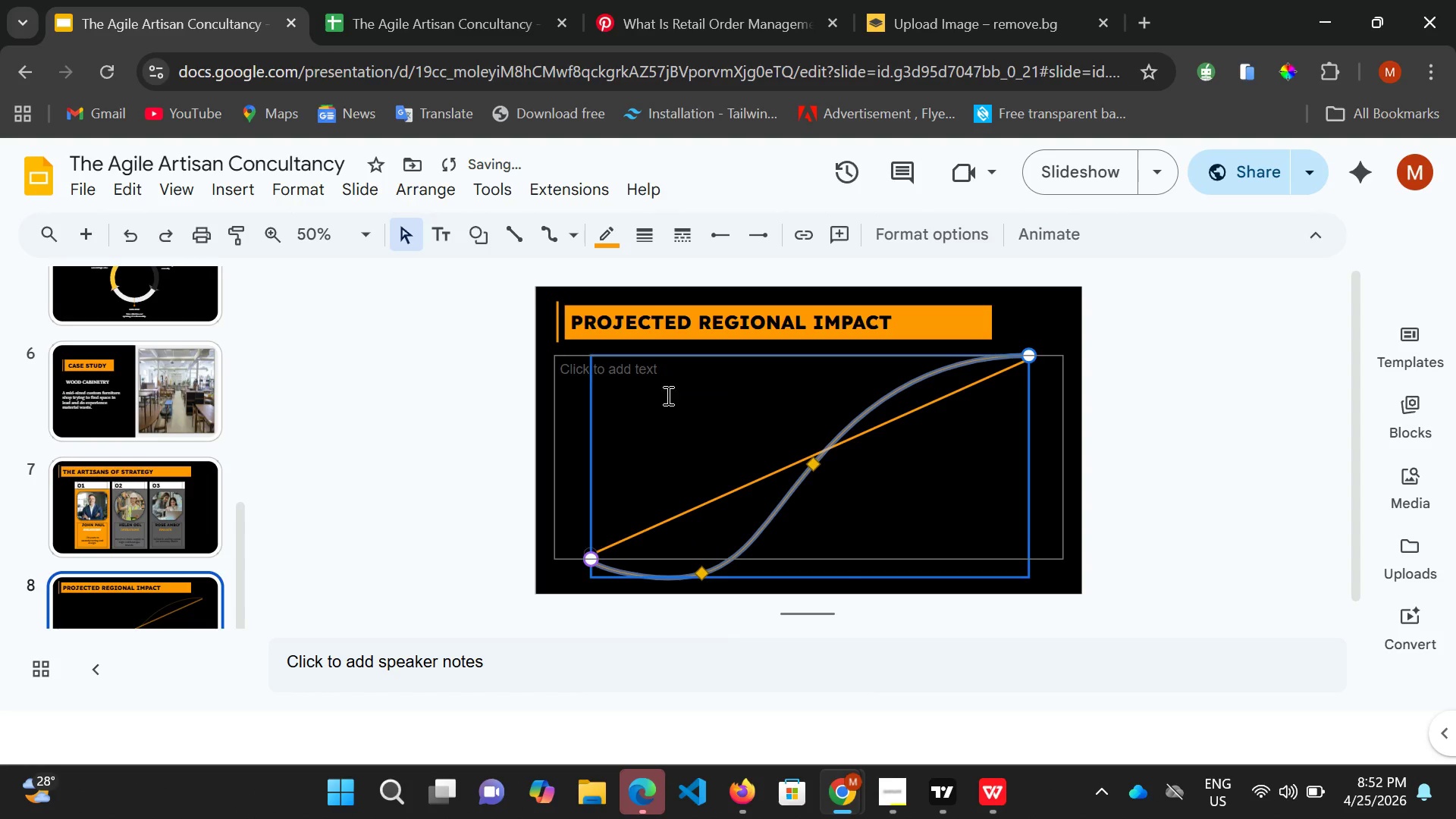 
left_click([861, 500])
 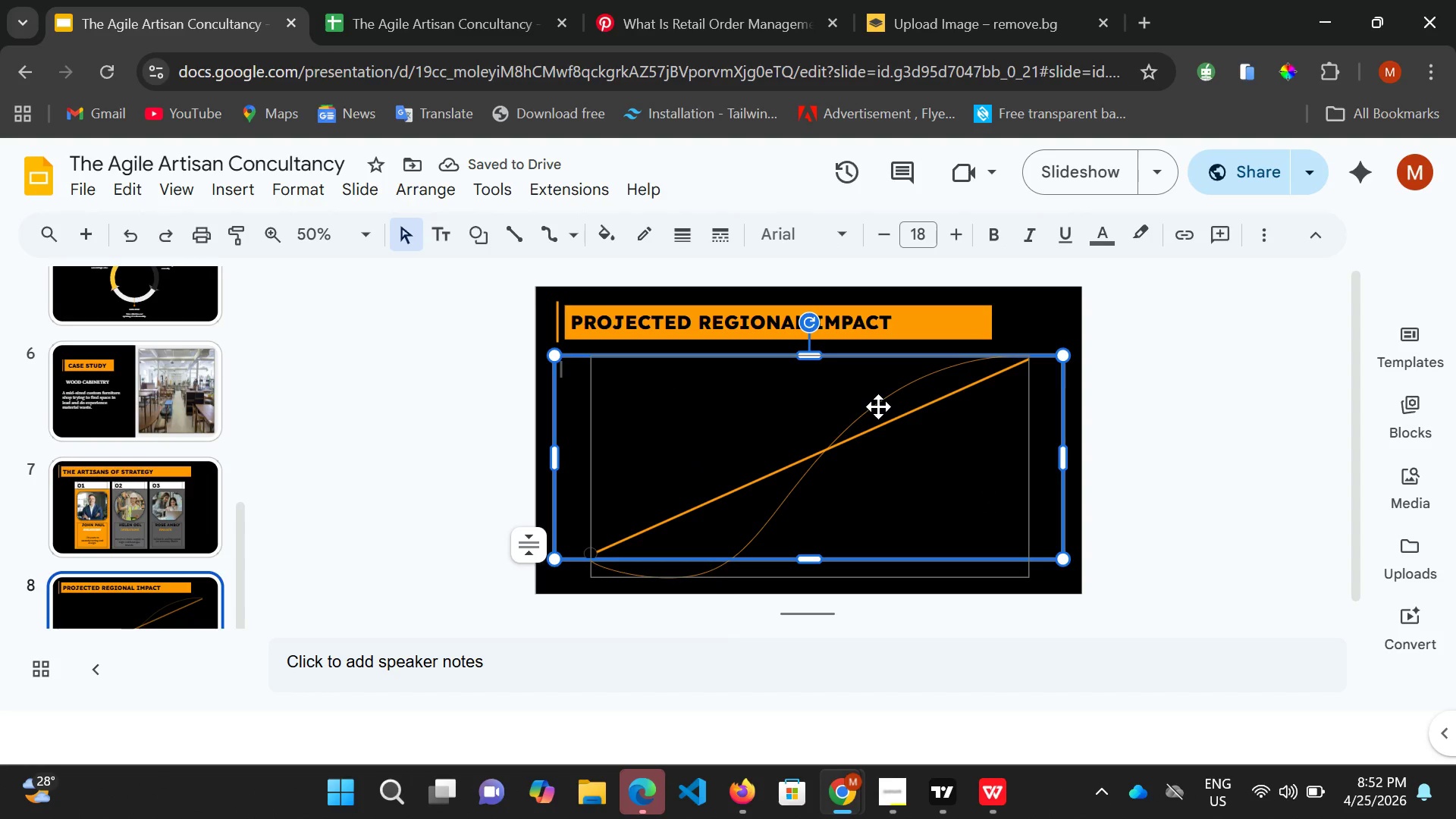 
left_click([880, 404])
 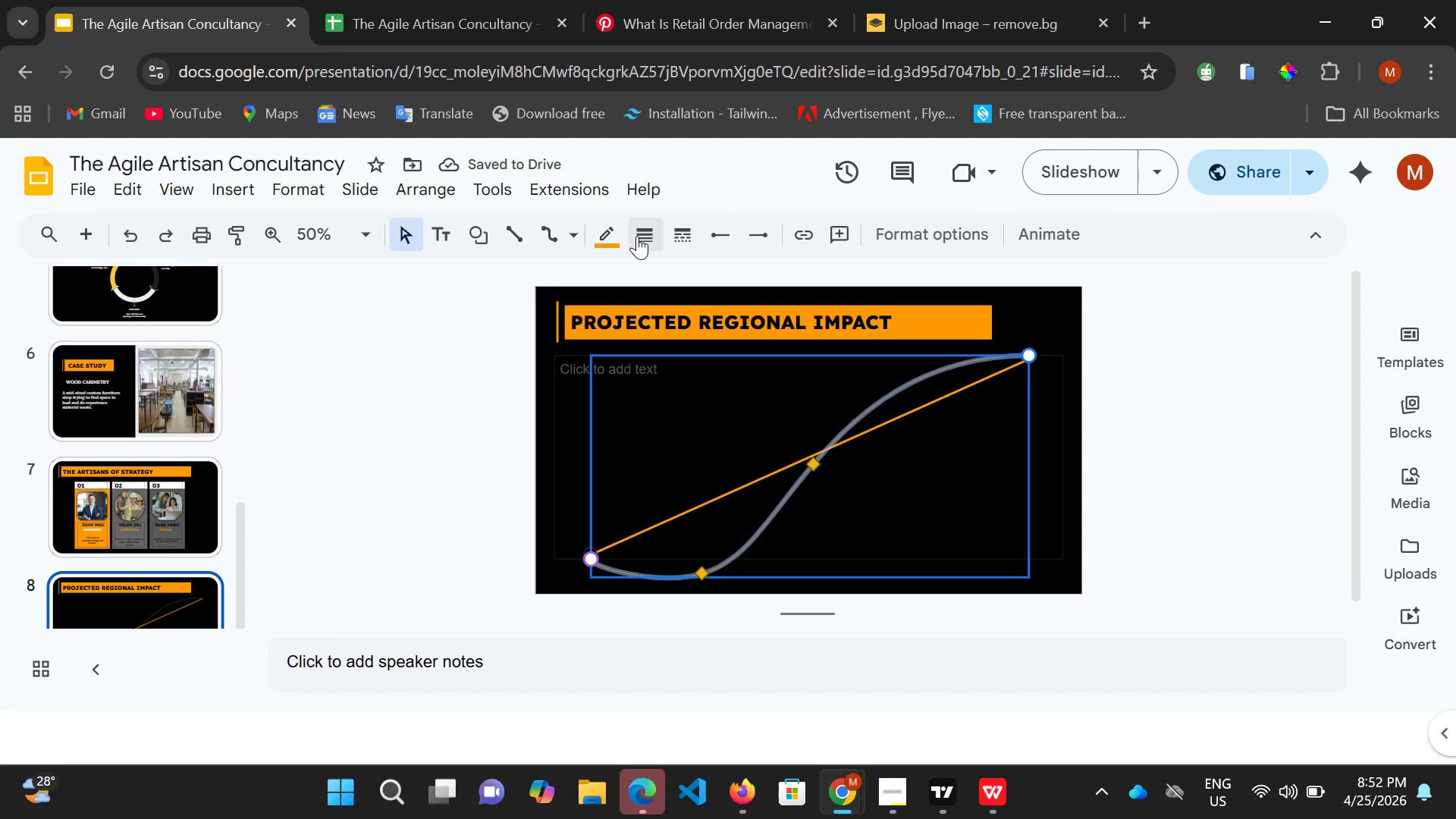 
left_click([637, 235])
 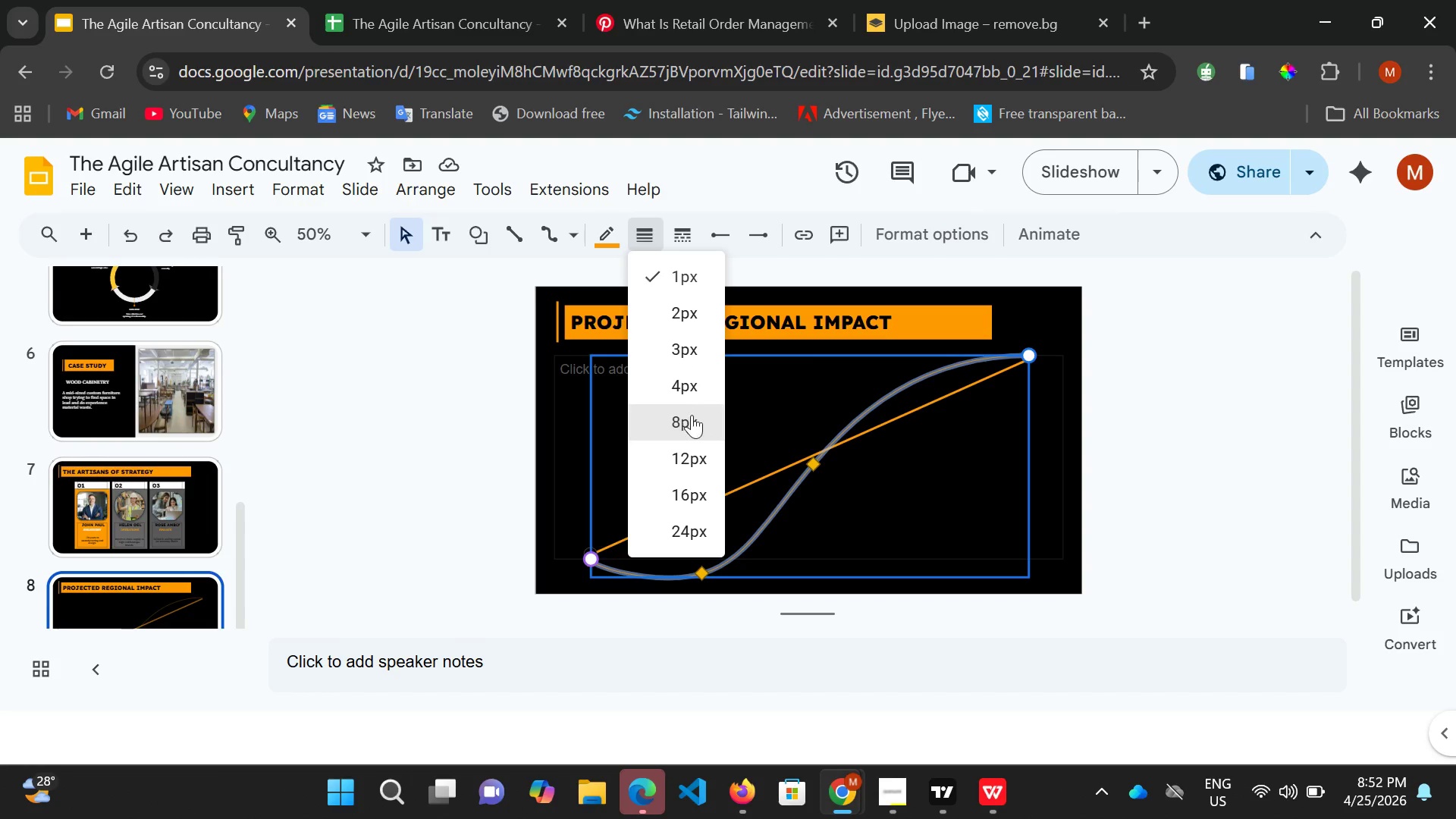 
left_click([692, 424])
 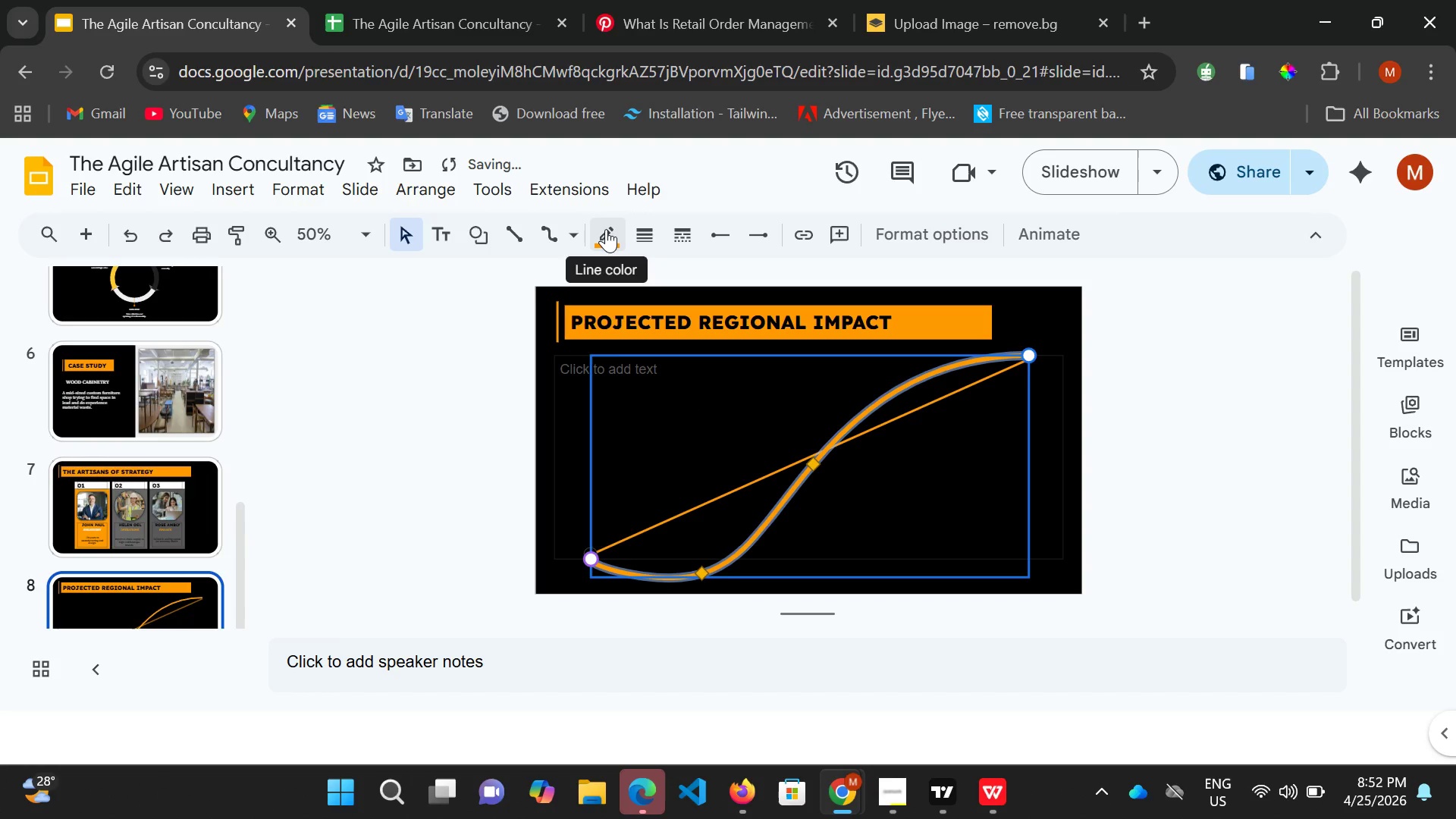 
left_click([606, 229])
 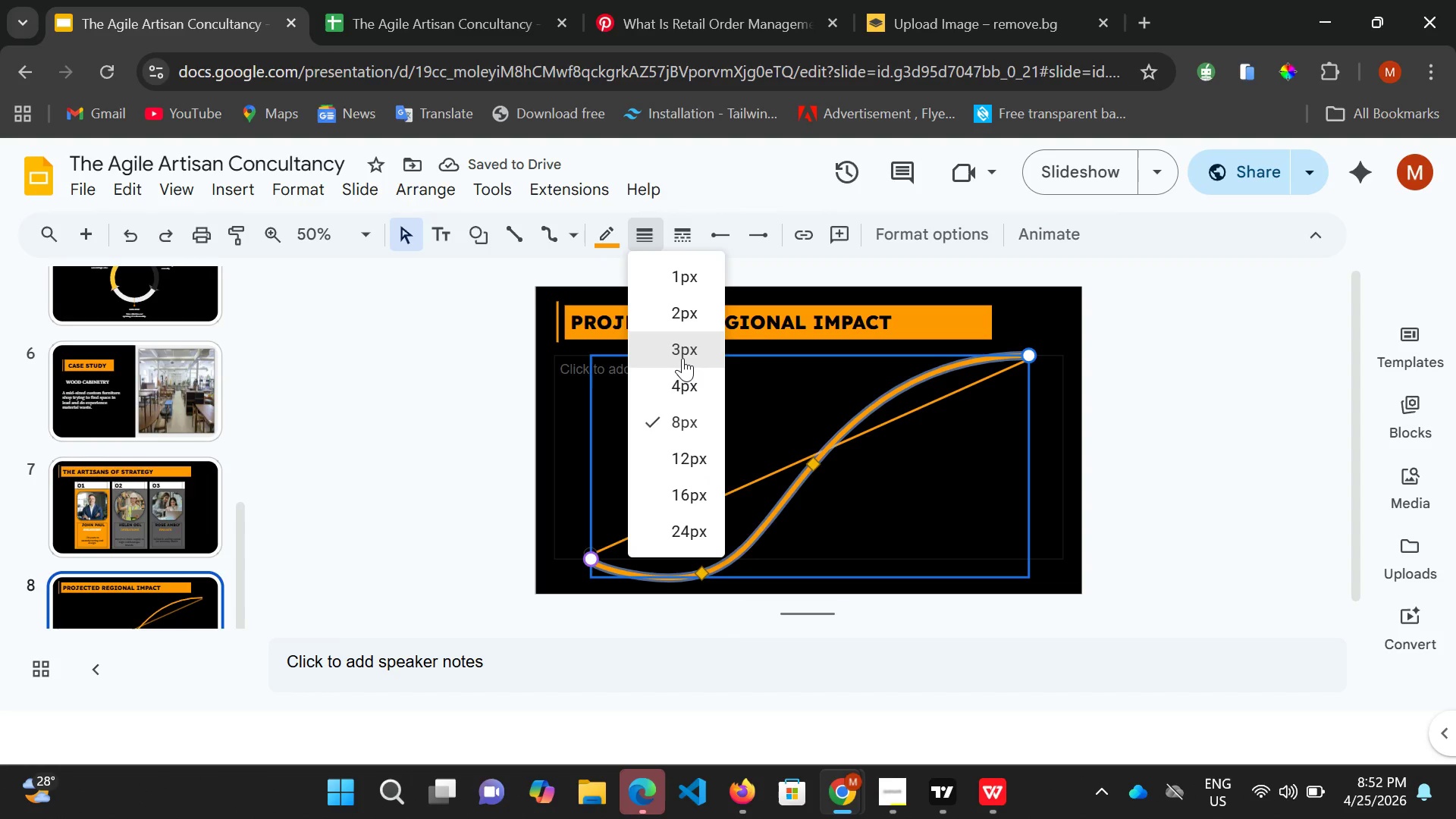 
left_click([691, 391])
 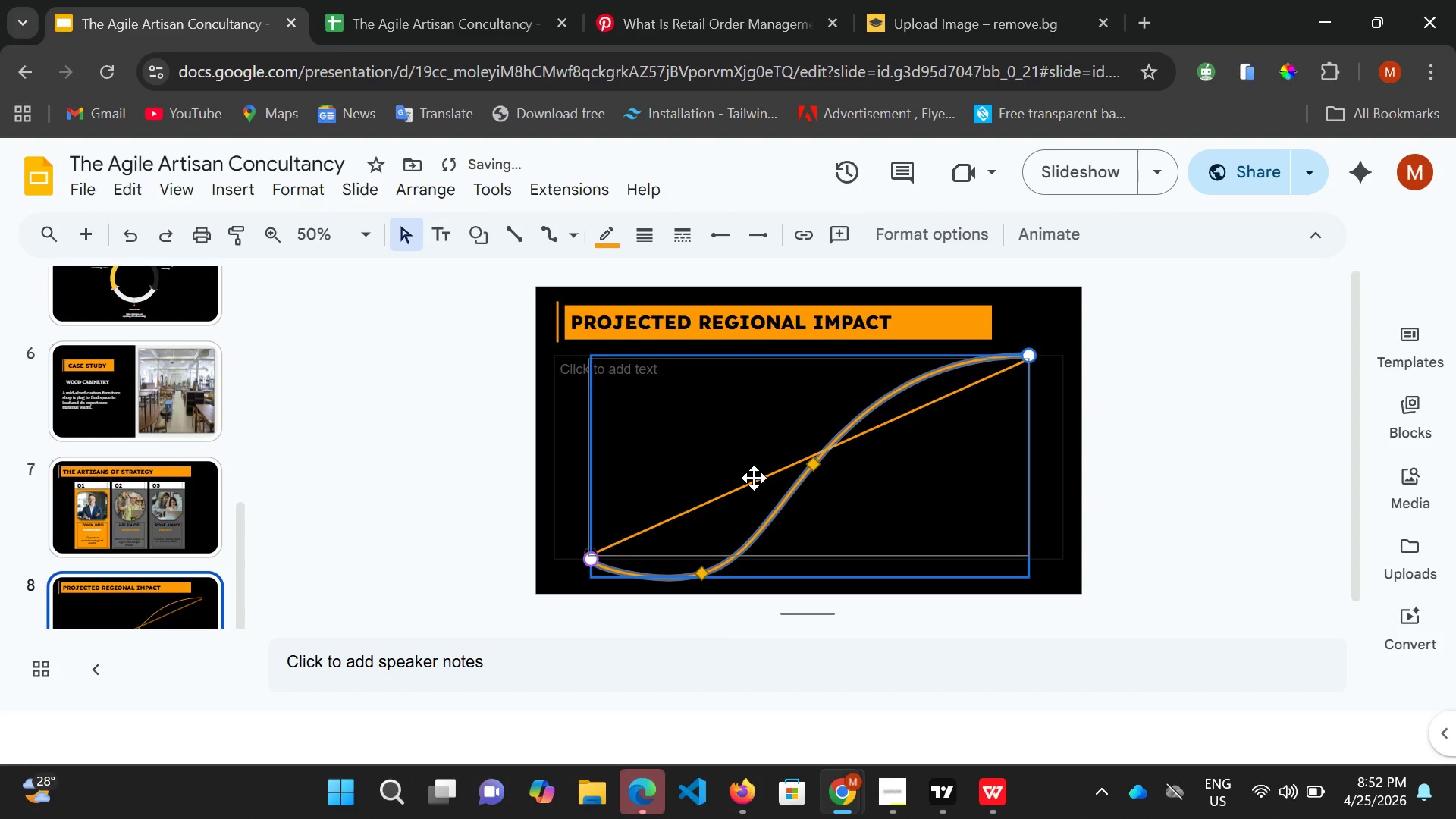 
left_click([754, 481])
 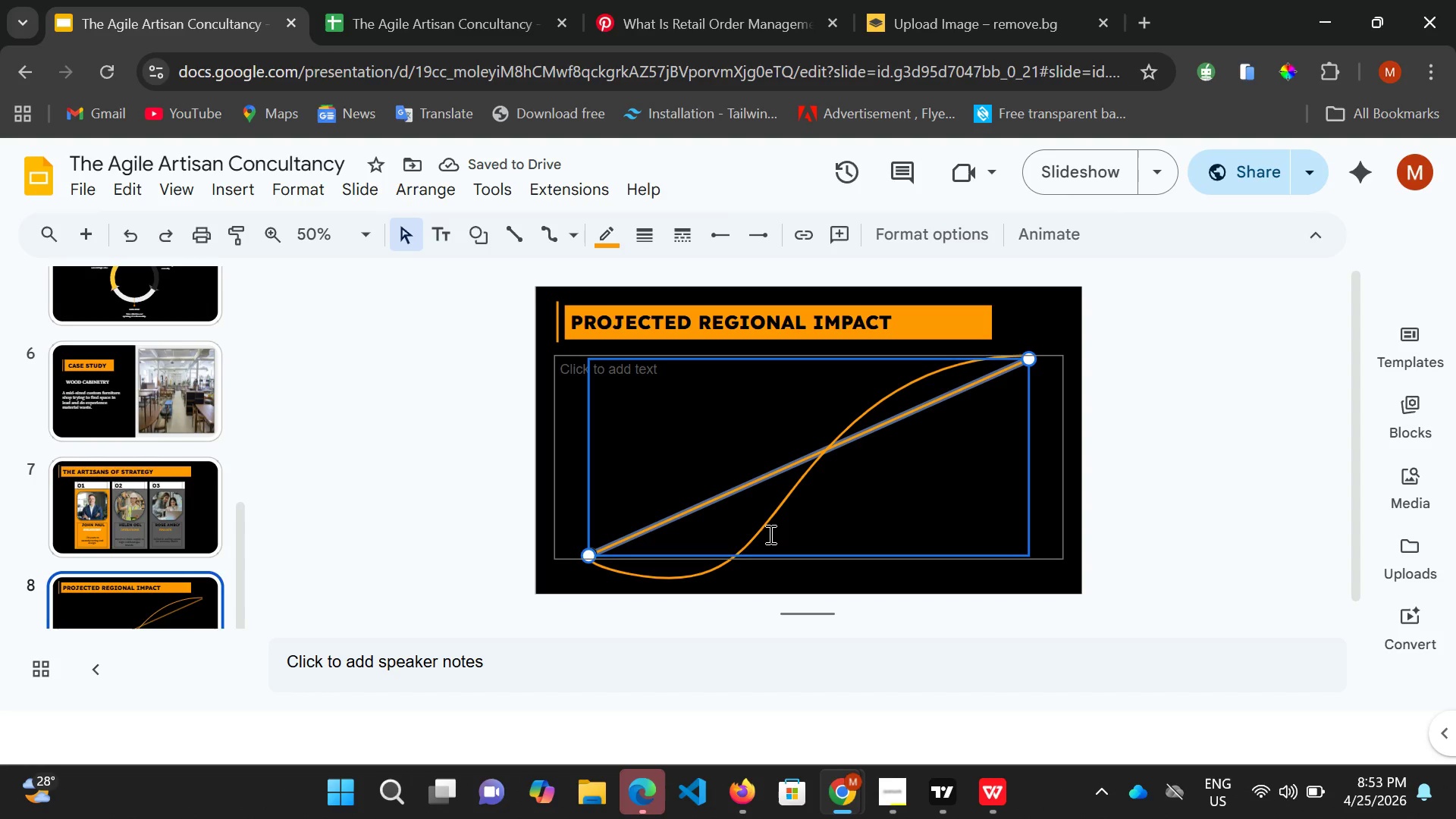 
key(Delete)
 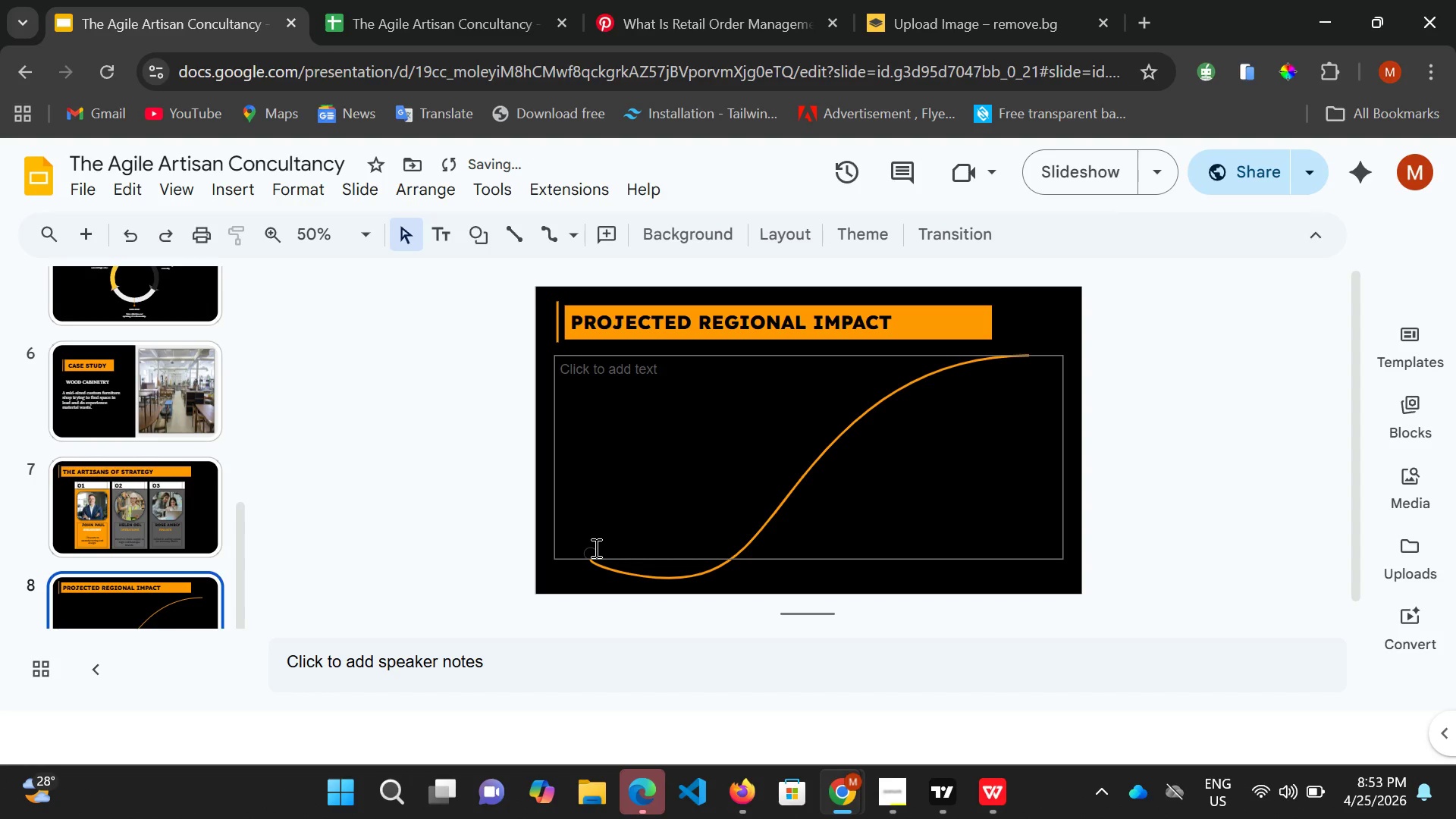 
left_click([595, 548])
 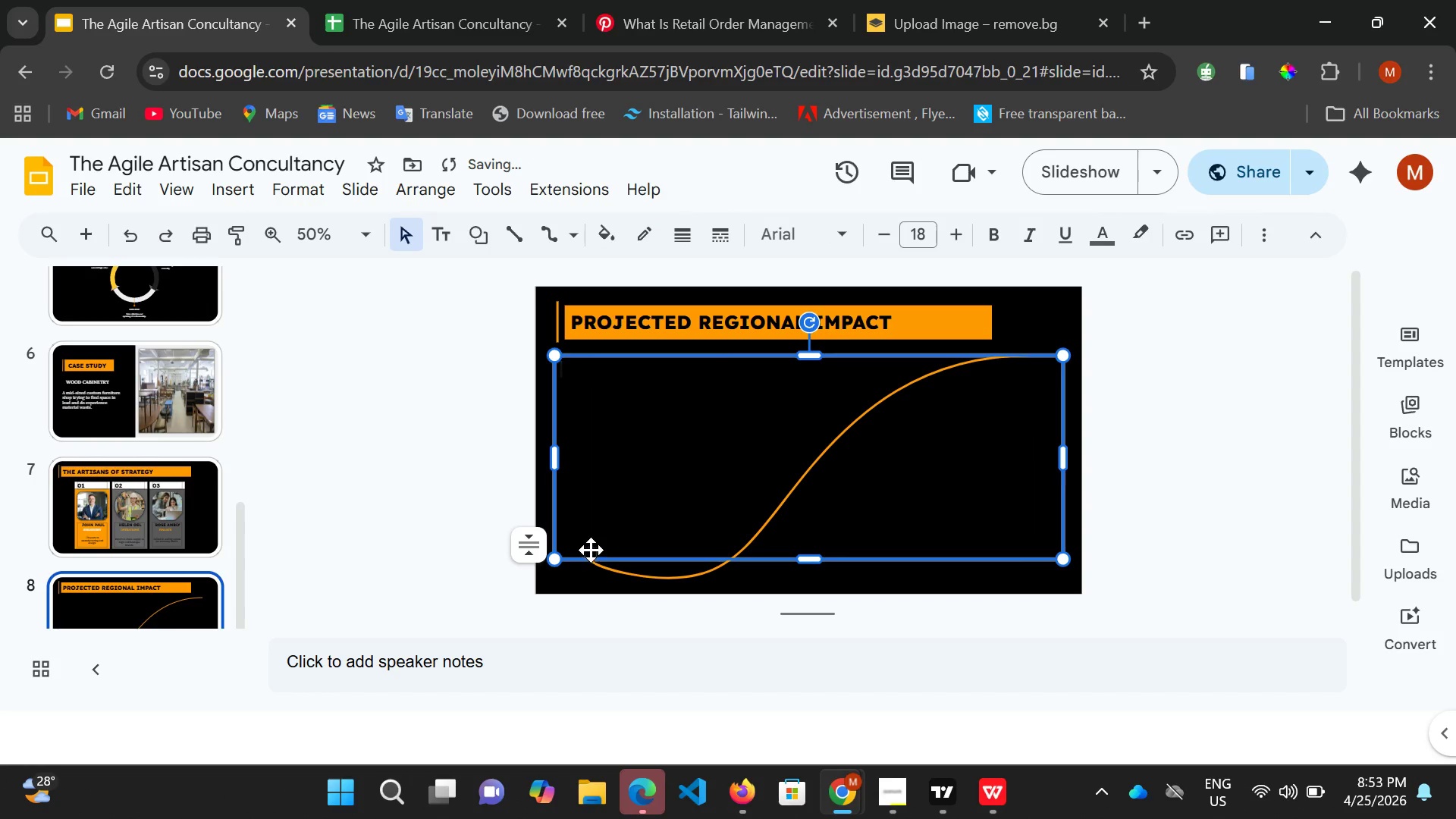 
left_click([591, 550])
 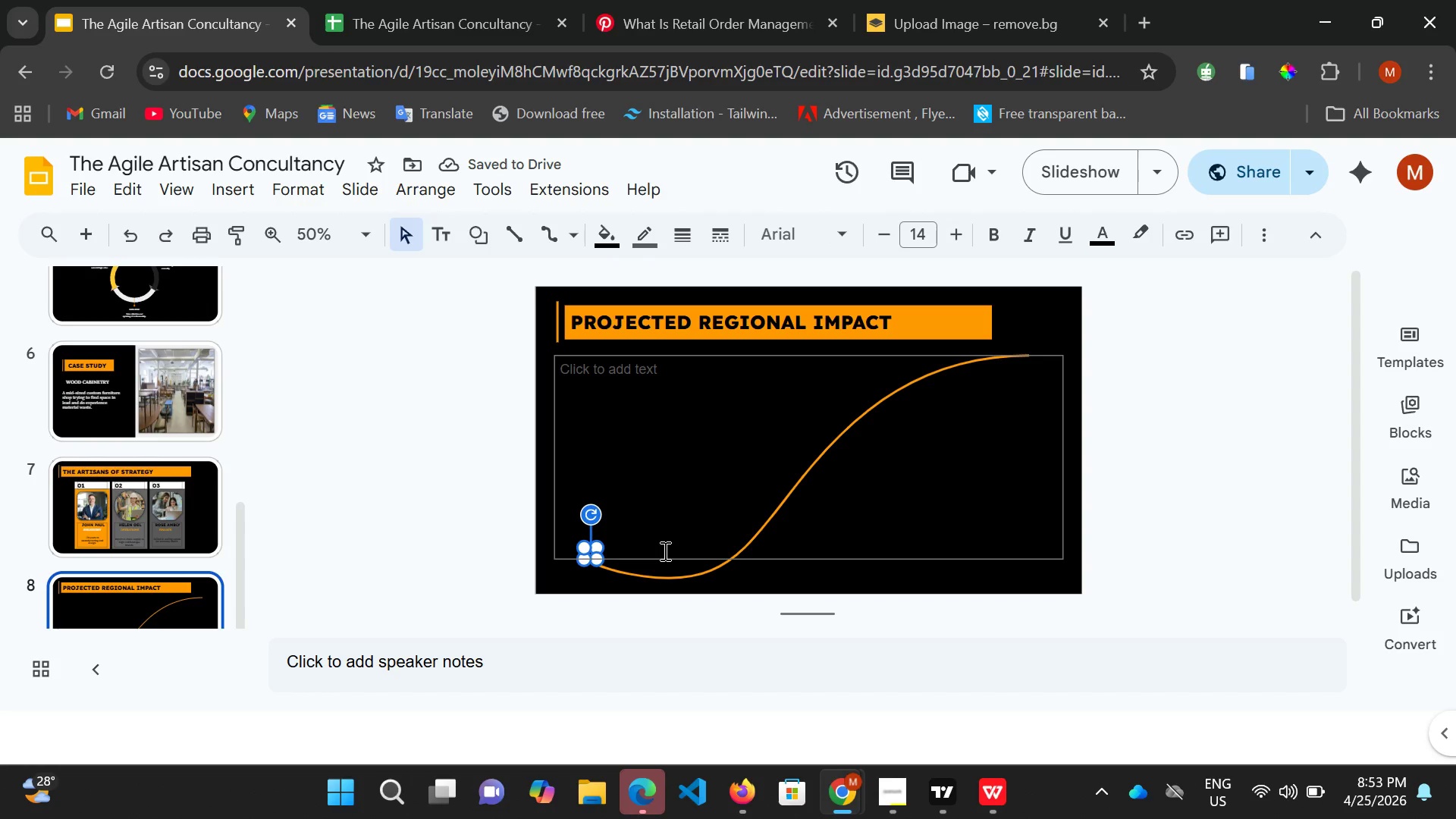 
hold_key(key=ArrowDown, duration=0.62)
 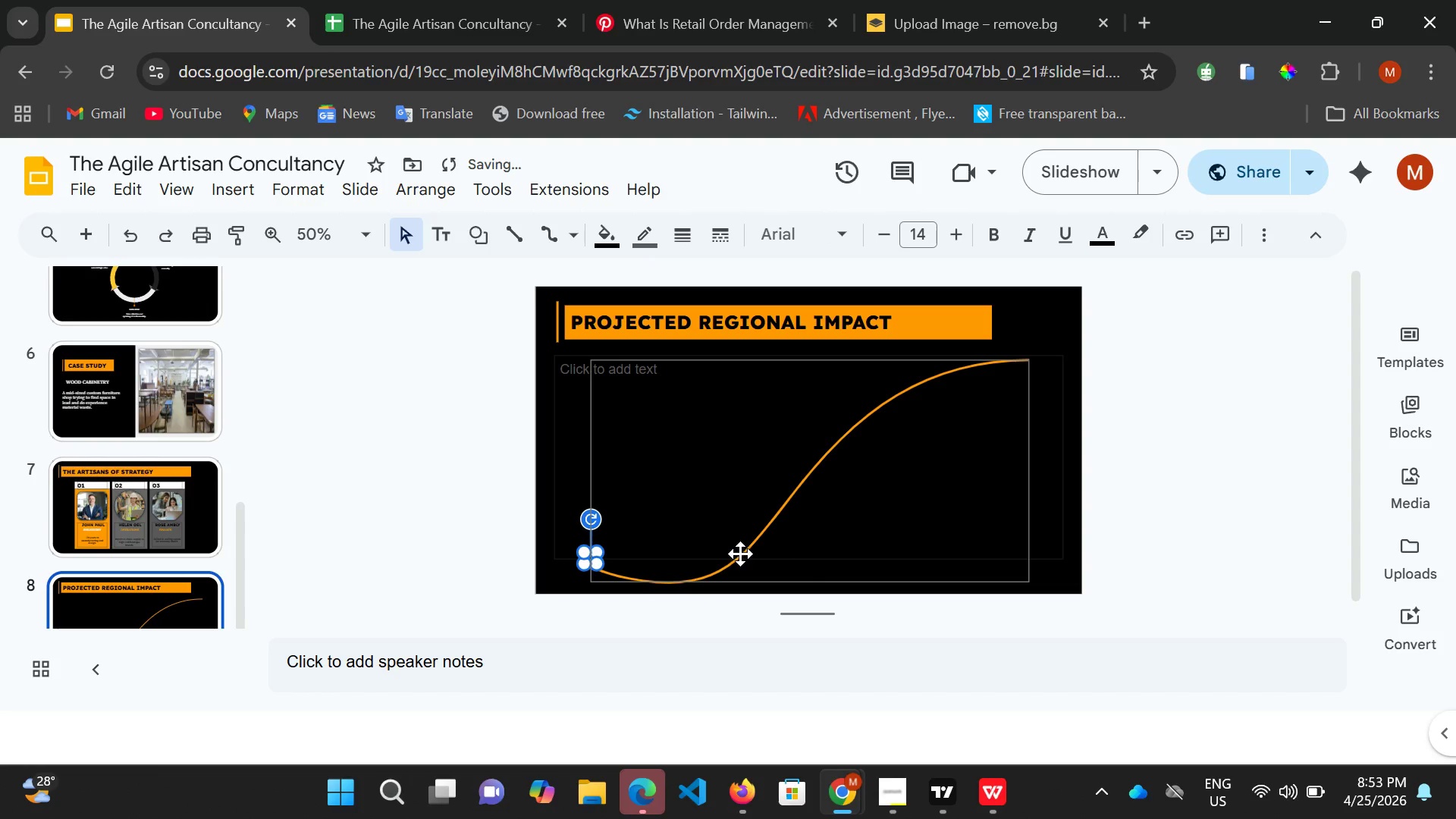 
left_click_drag(start_coordinate=[740, 554], to_coordinate=[738, 535])
 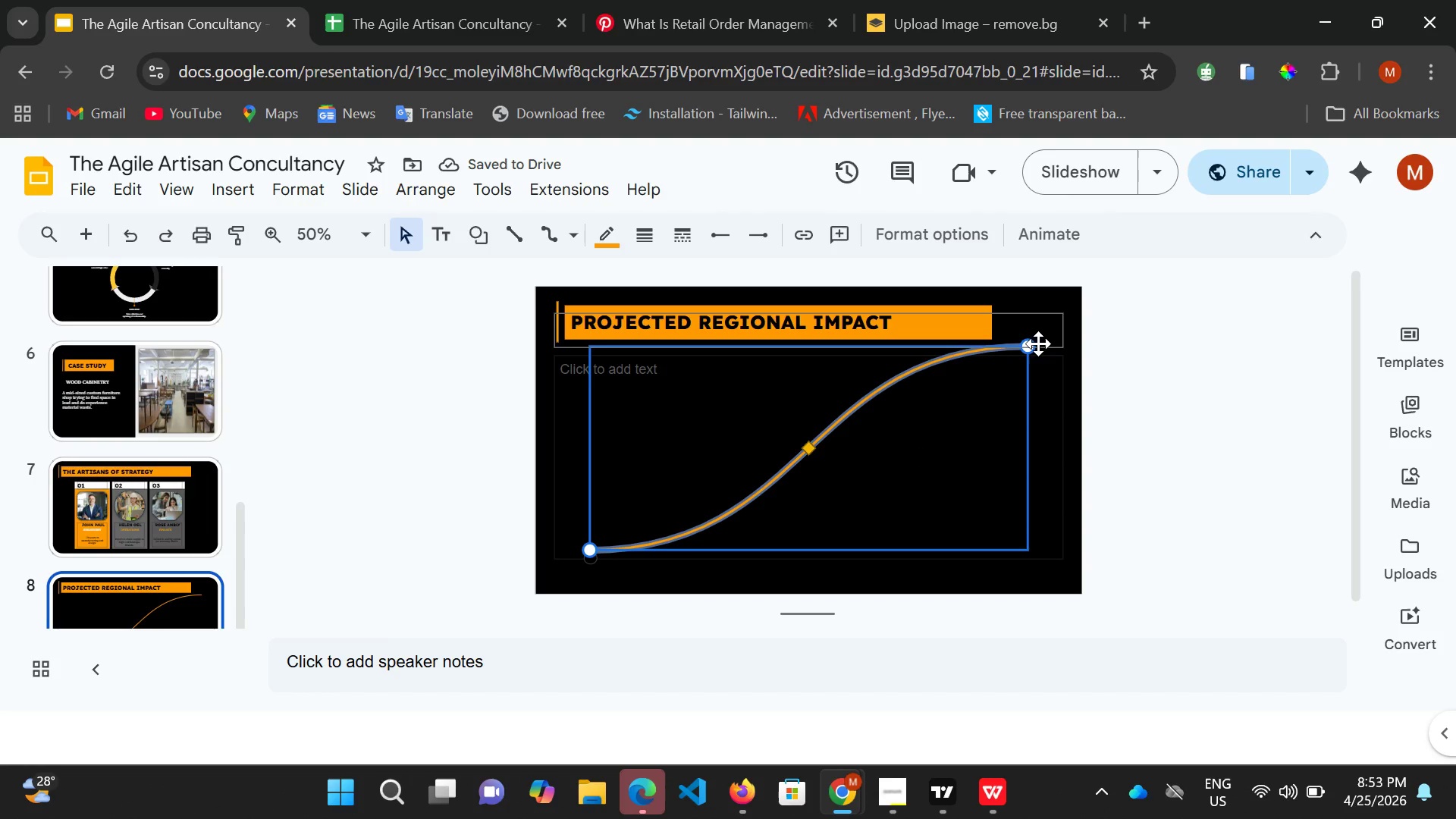 
left_click_drag(start_coordinate=[1028, 347], to_coordinate=[1021, 381])
 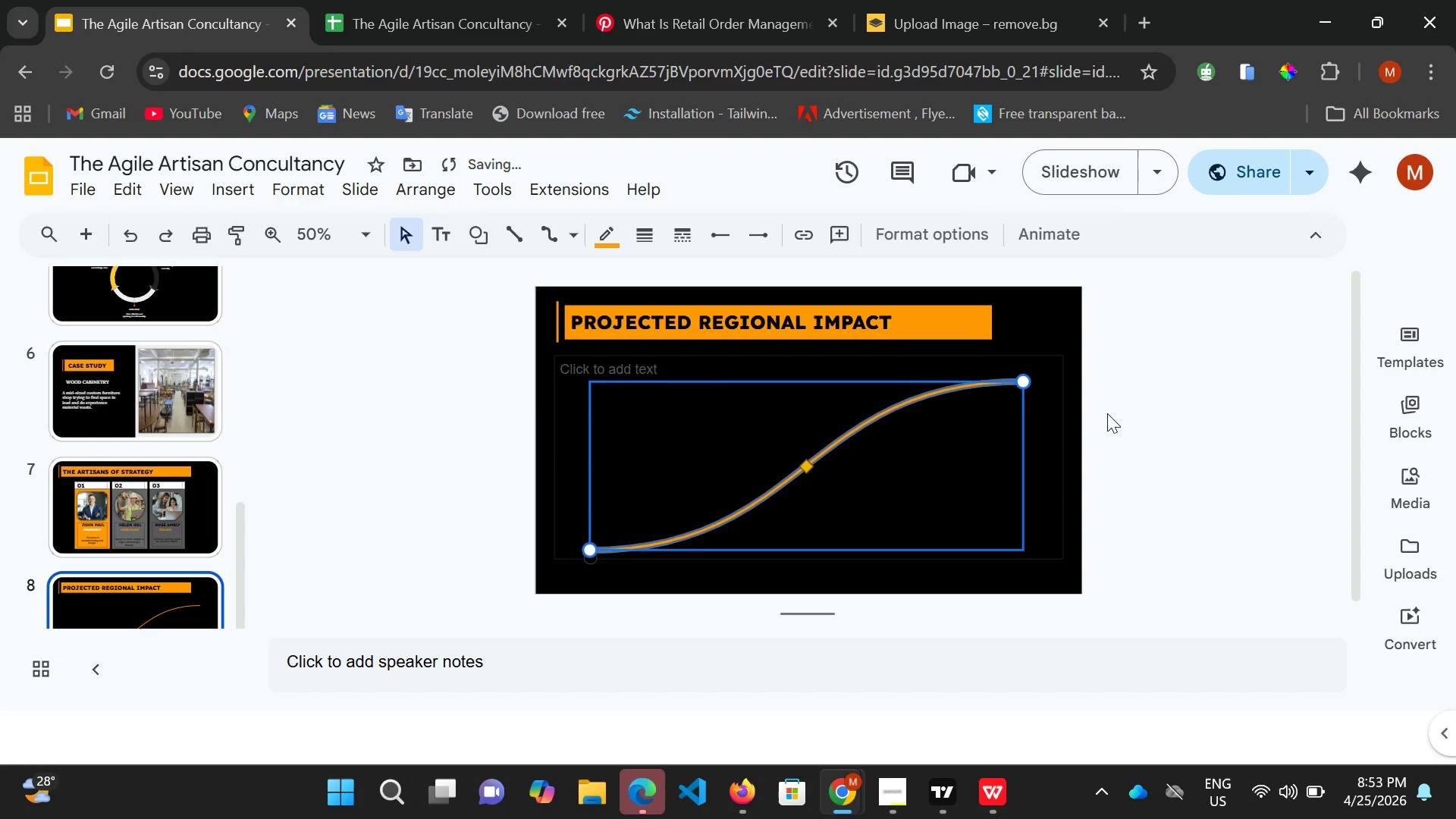 
left_click([1109, 411])
 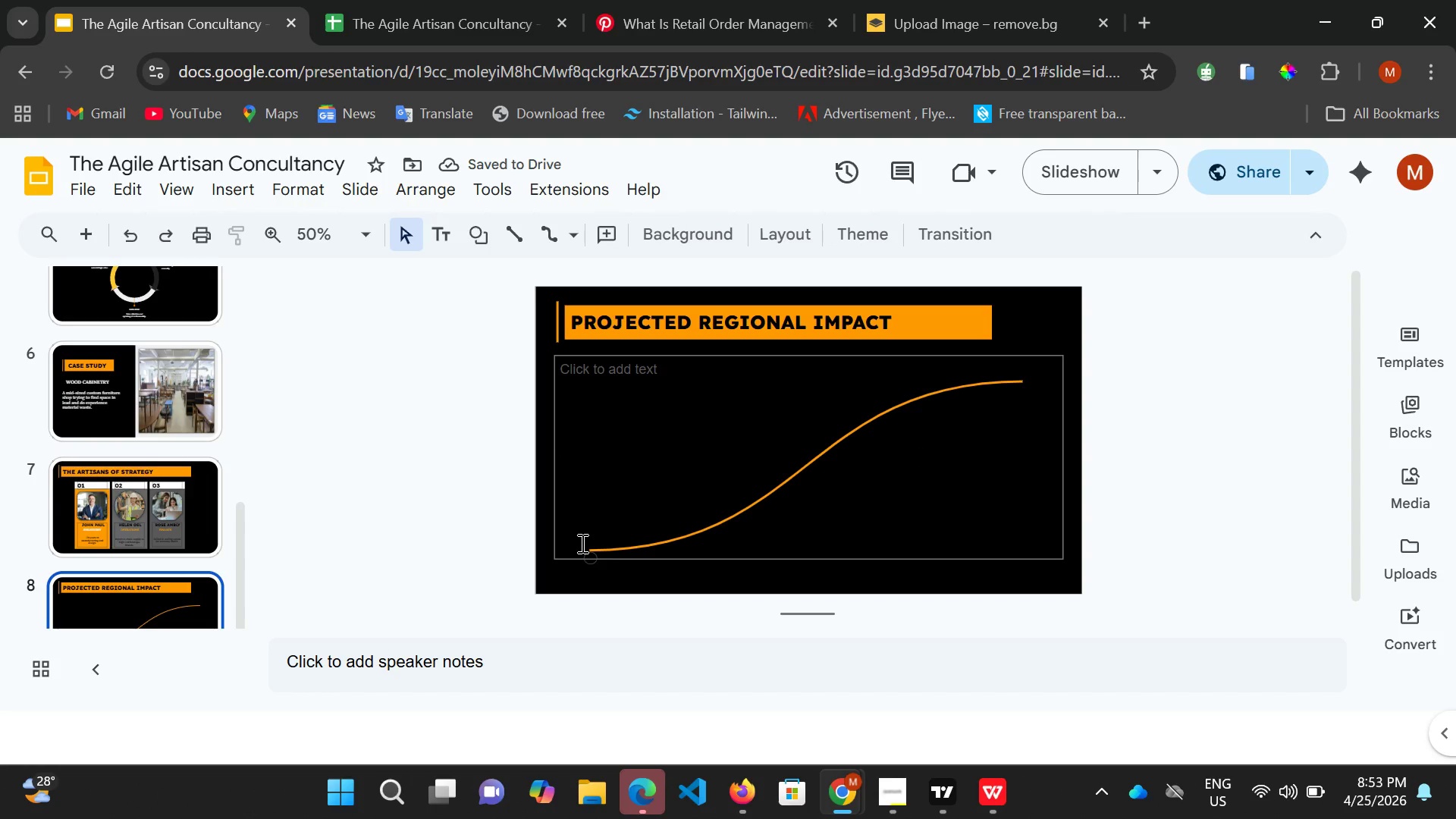 
left_click([581, 543])
 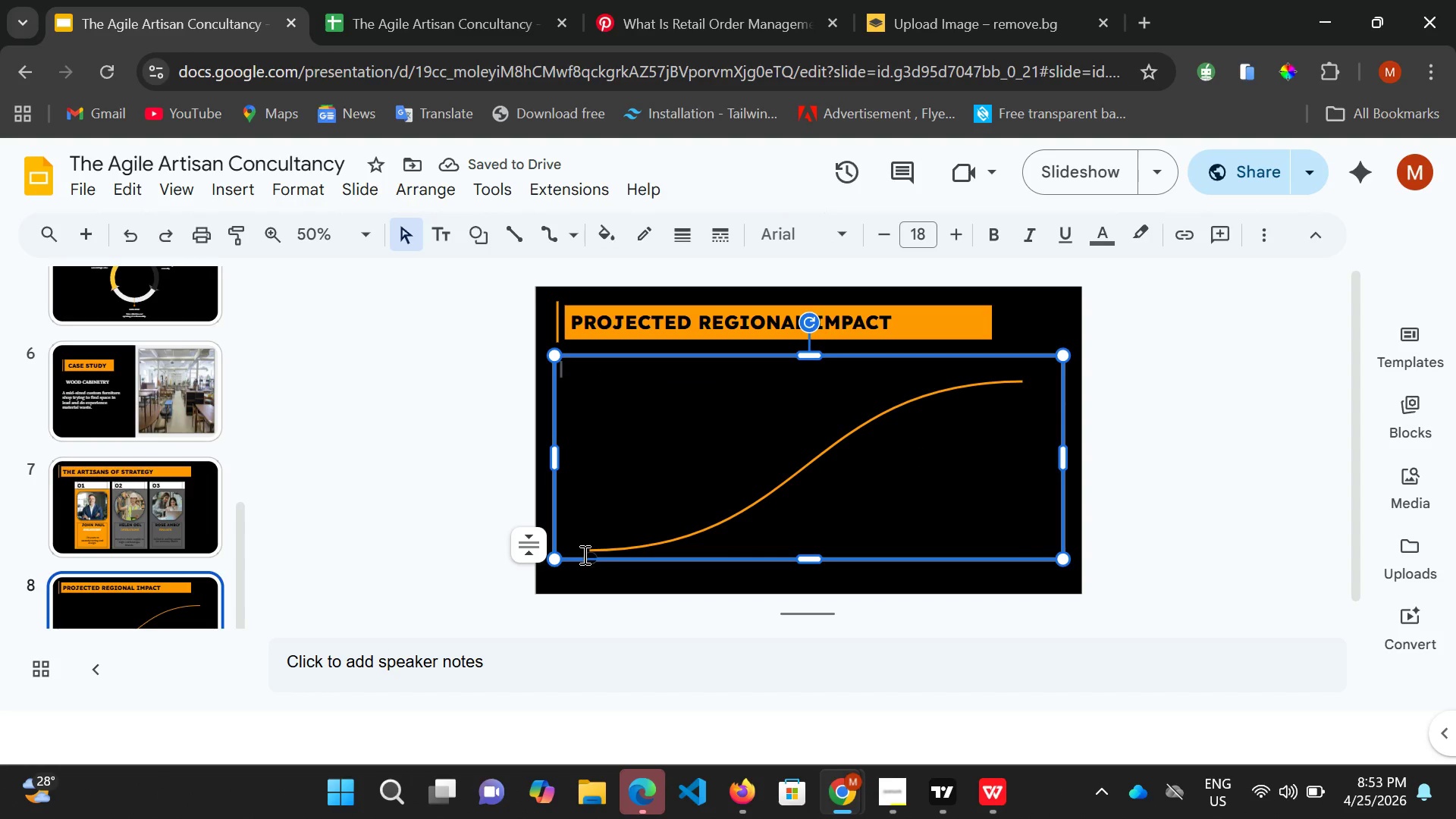 
left_click([580, 551])
 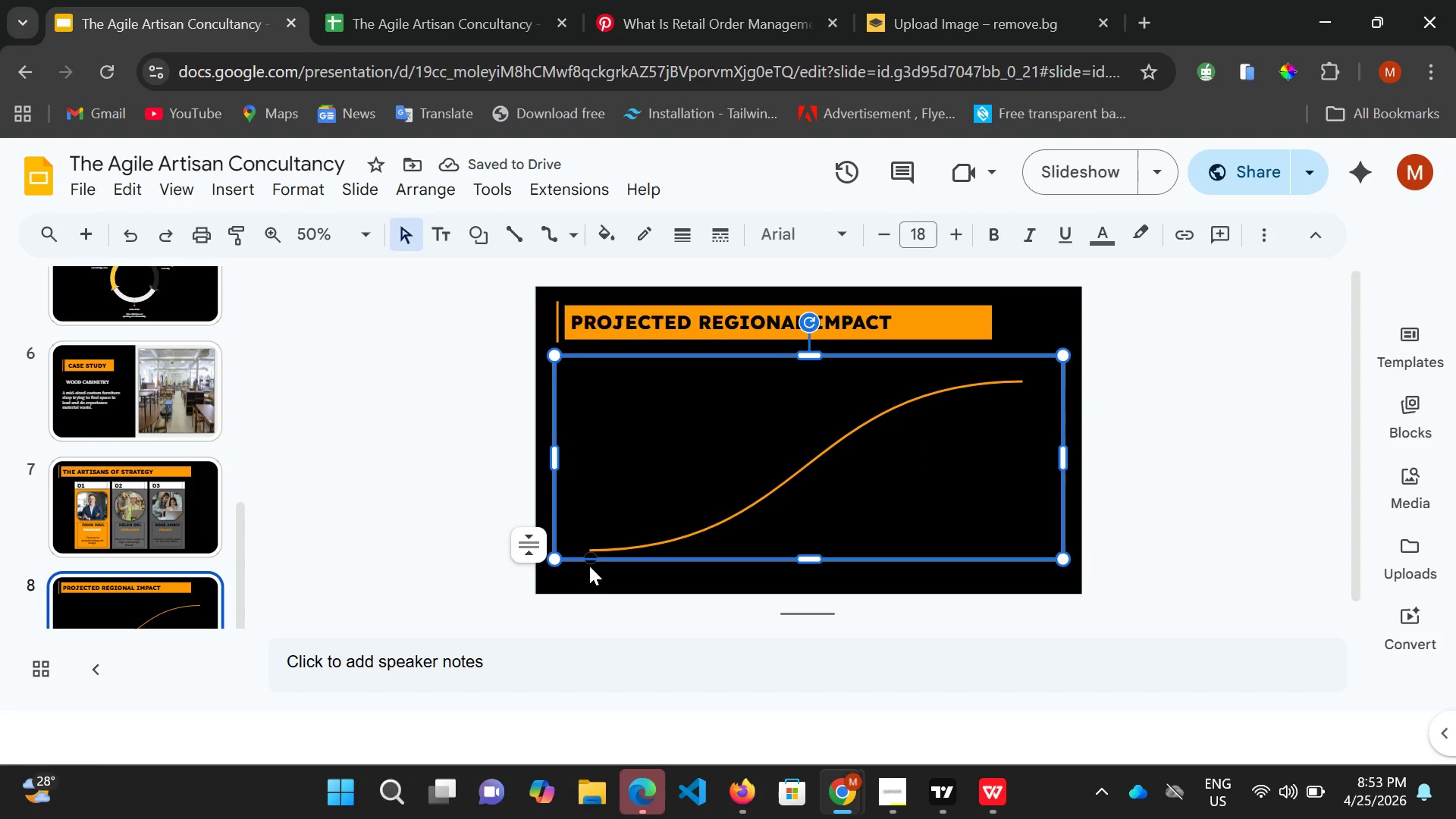 
left_click([589, 566])
 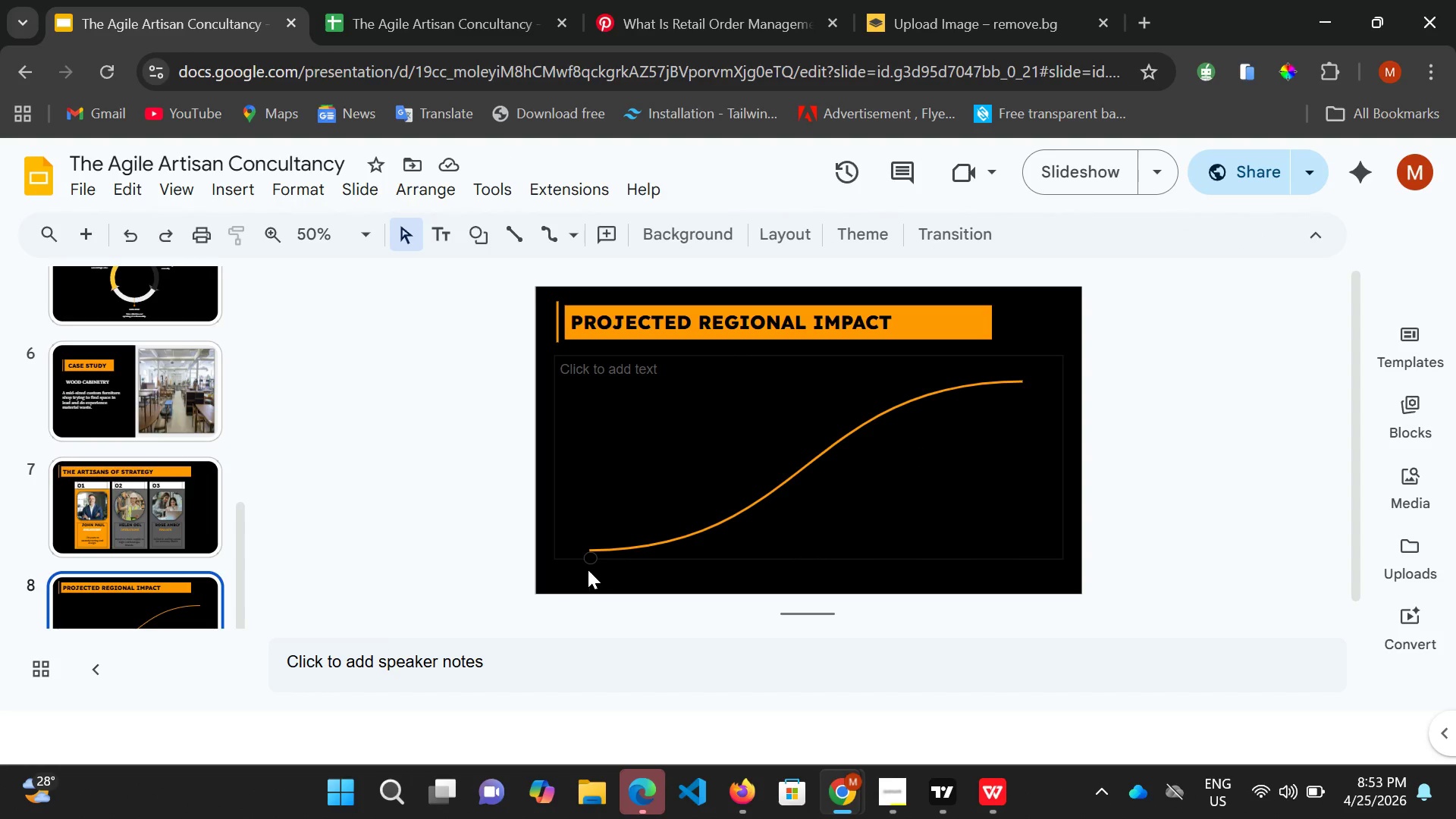 
double_click([587, 570])
 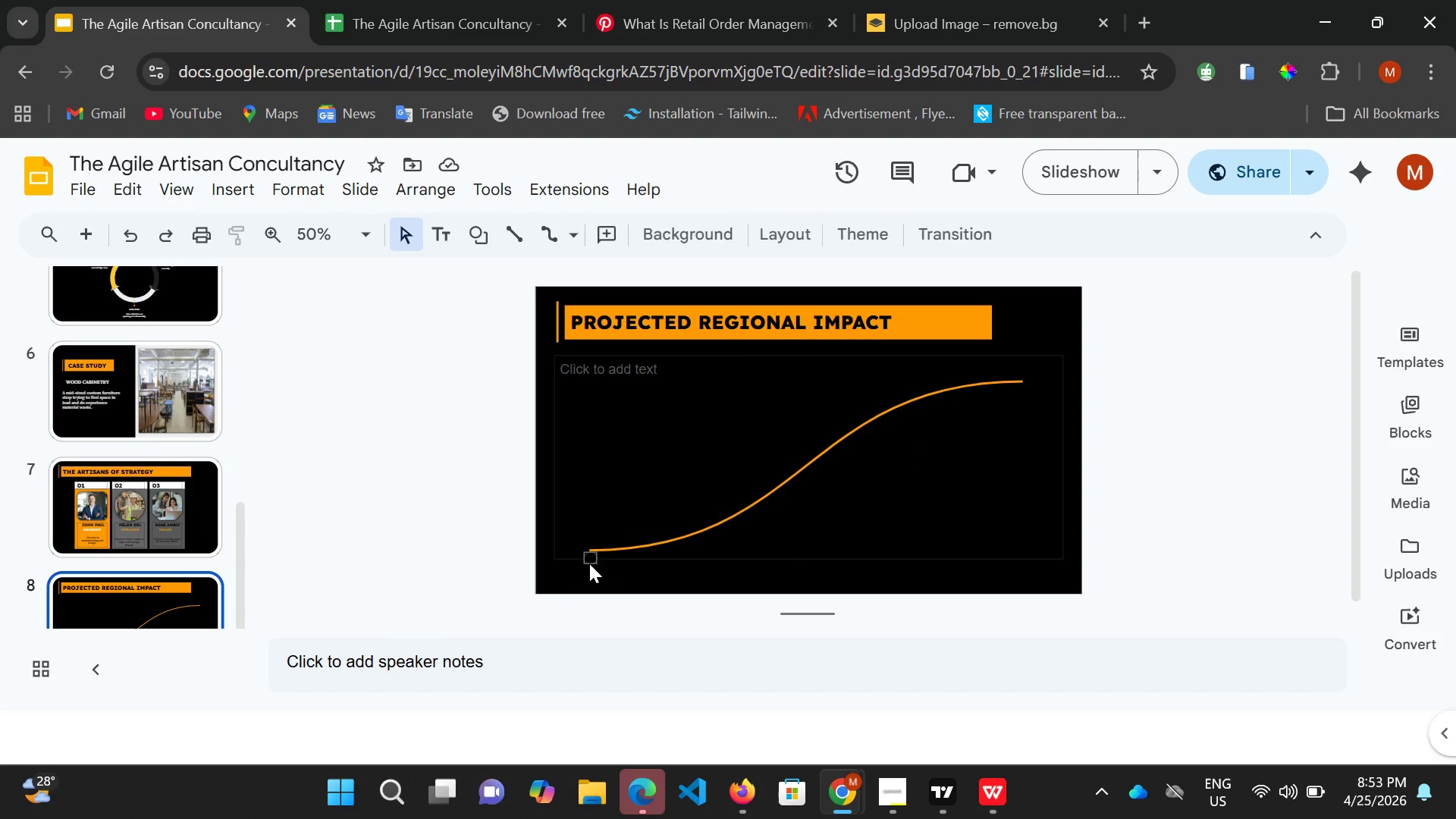 
double_click([589, 563])
 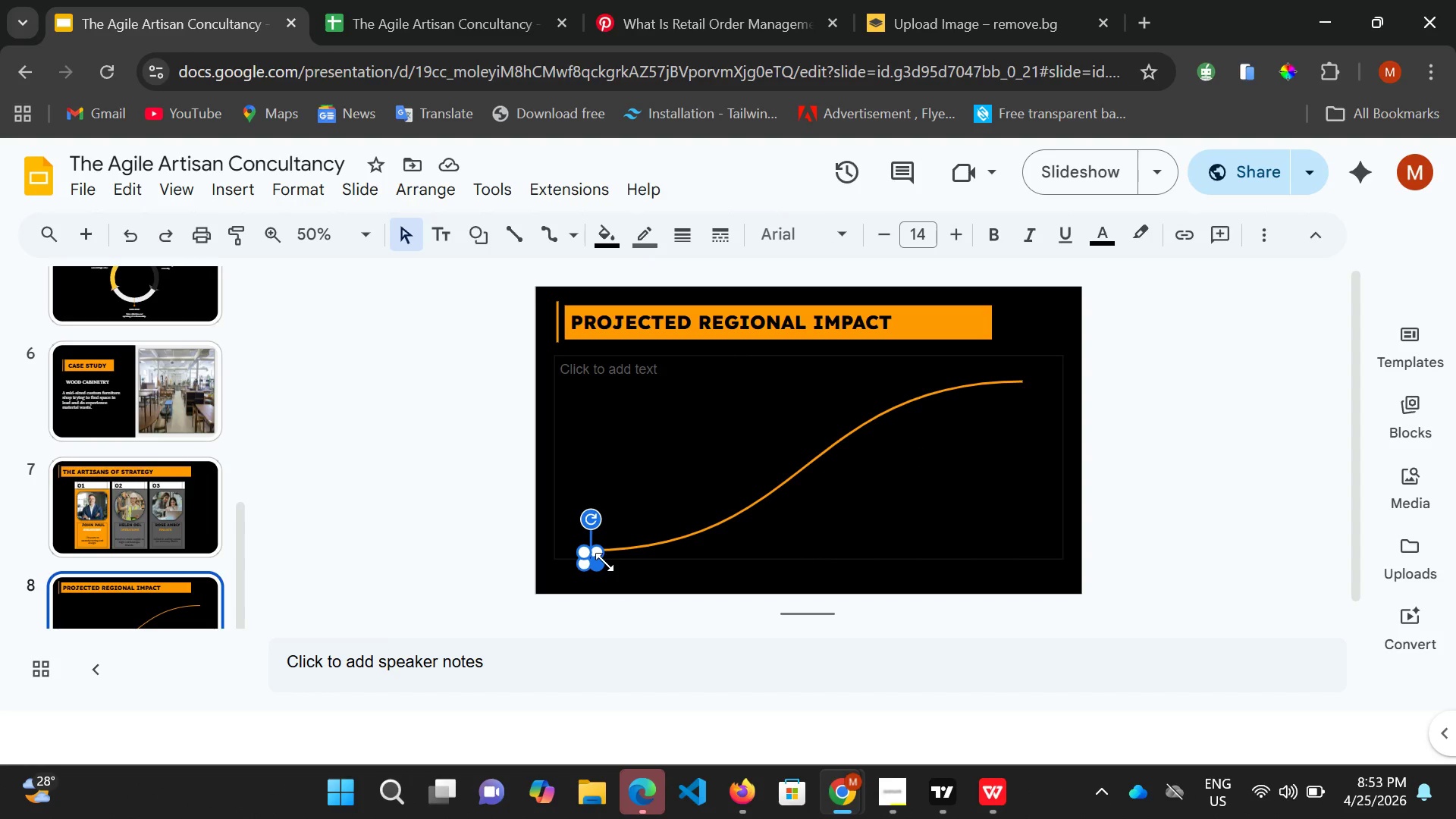 
key(ArrowUp)
 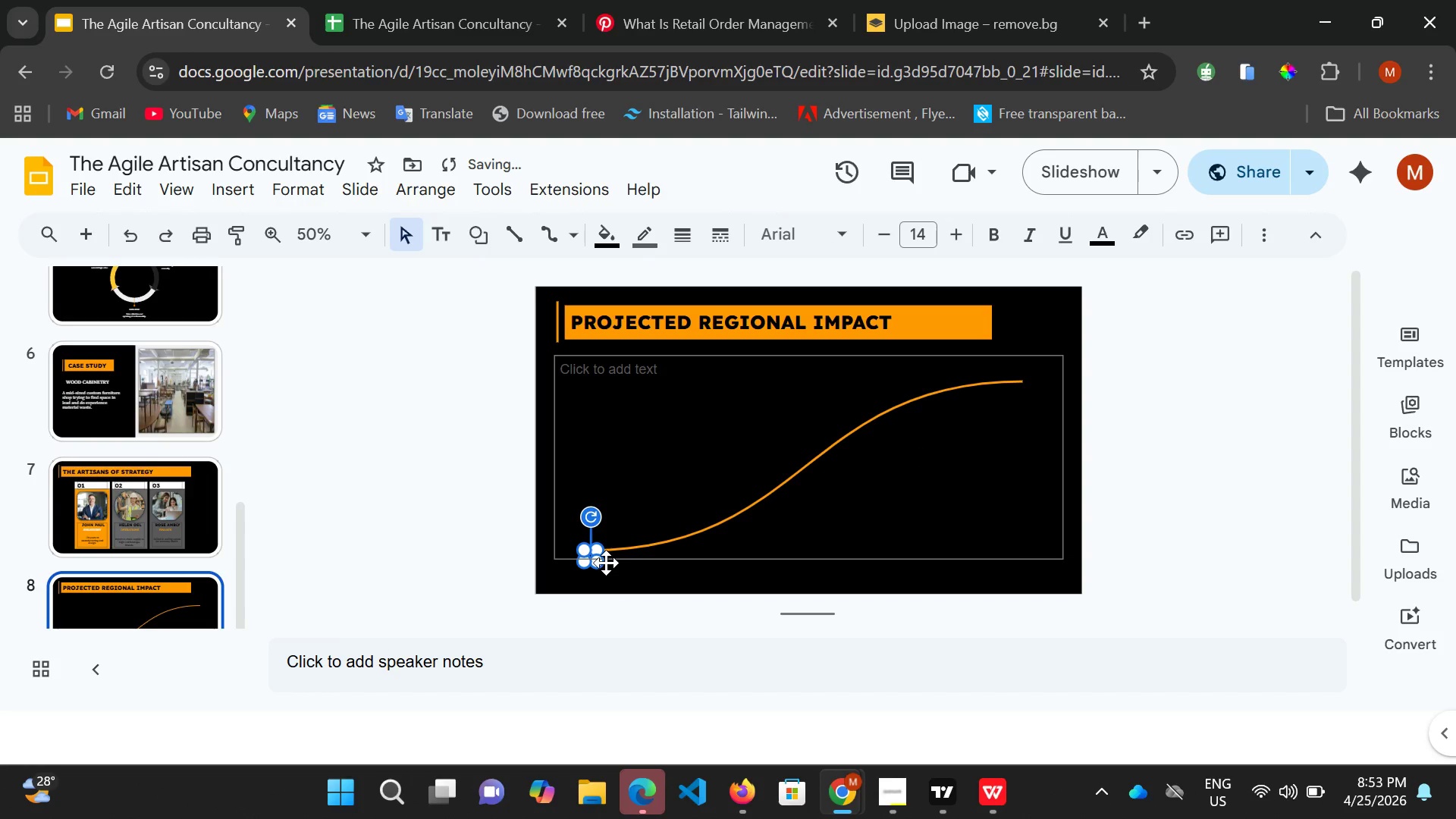 
key(ArrowUp)
 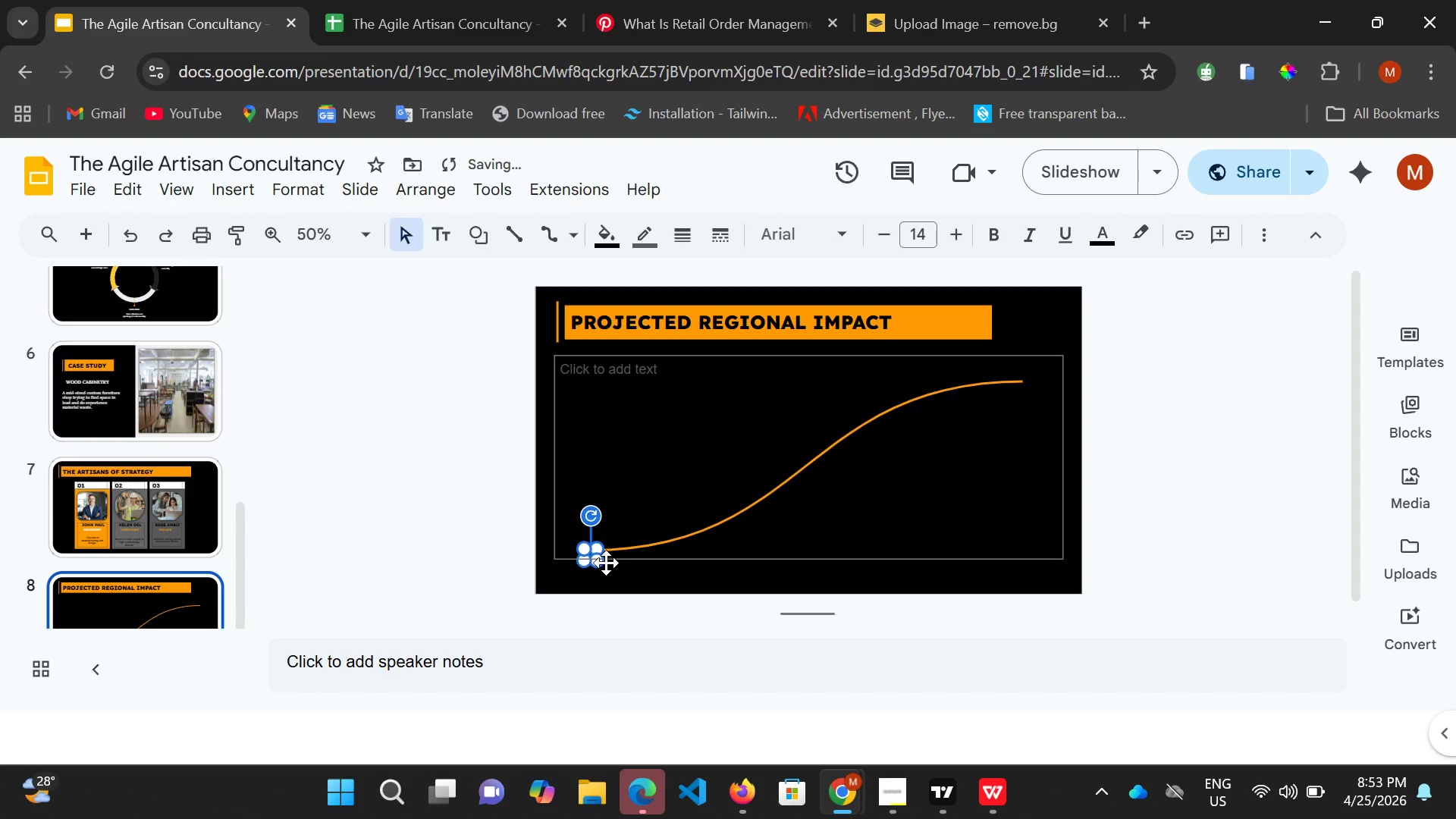 
key(ArrowUp)
 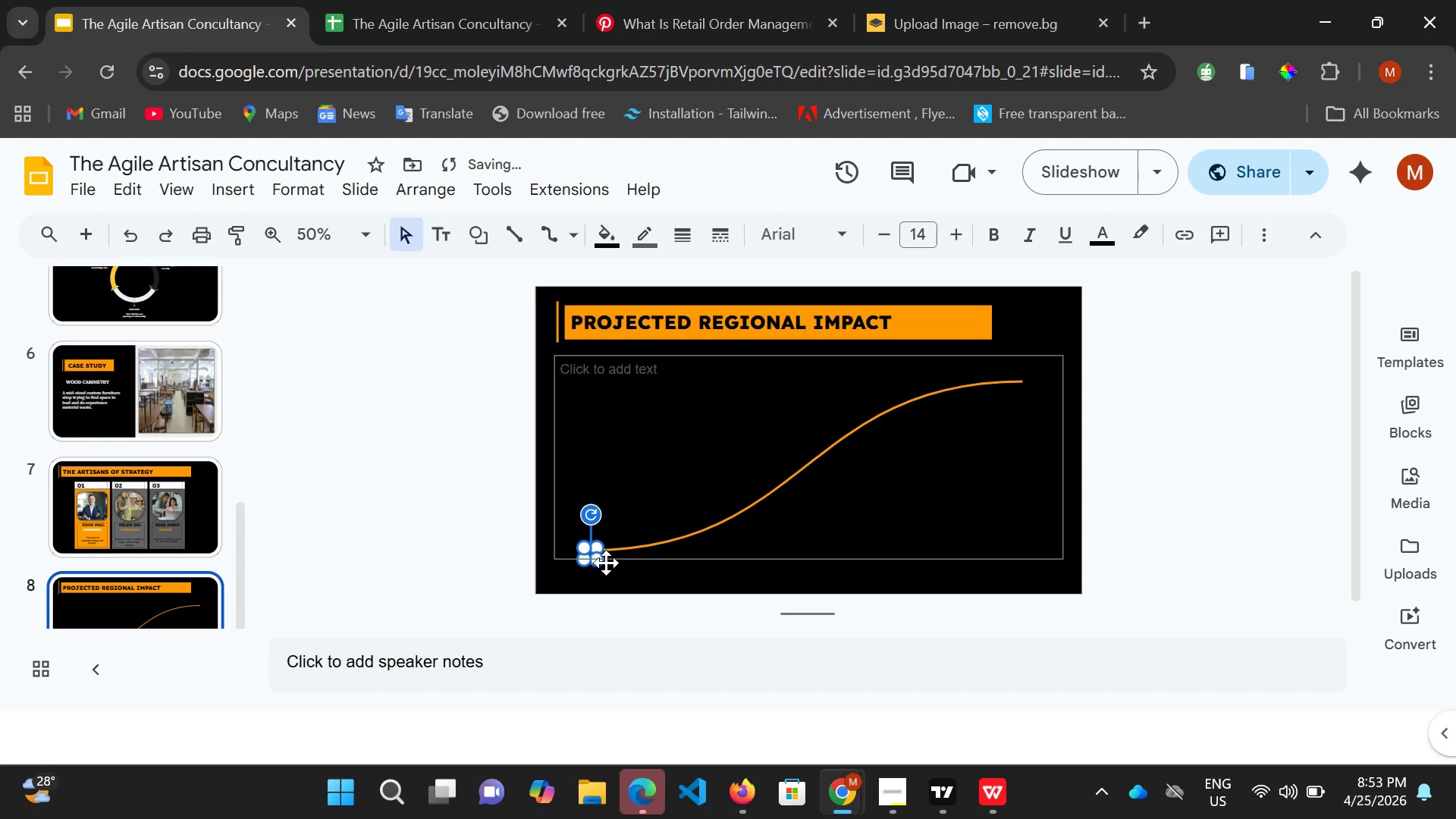 
key(ArrowUp)
 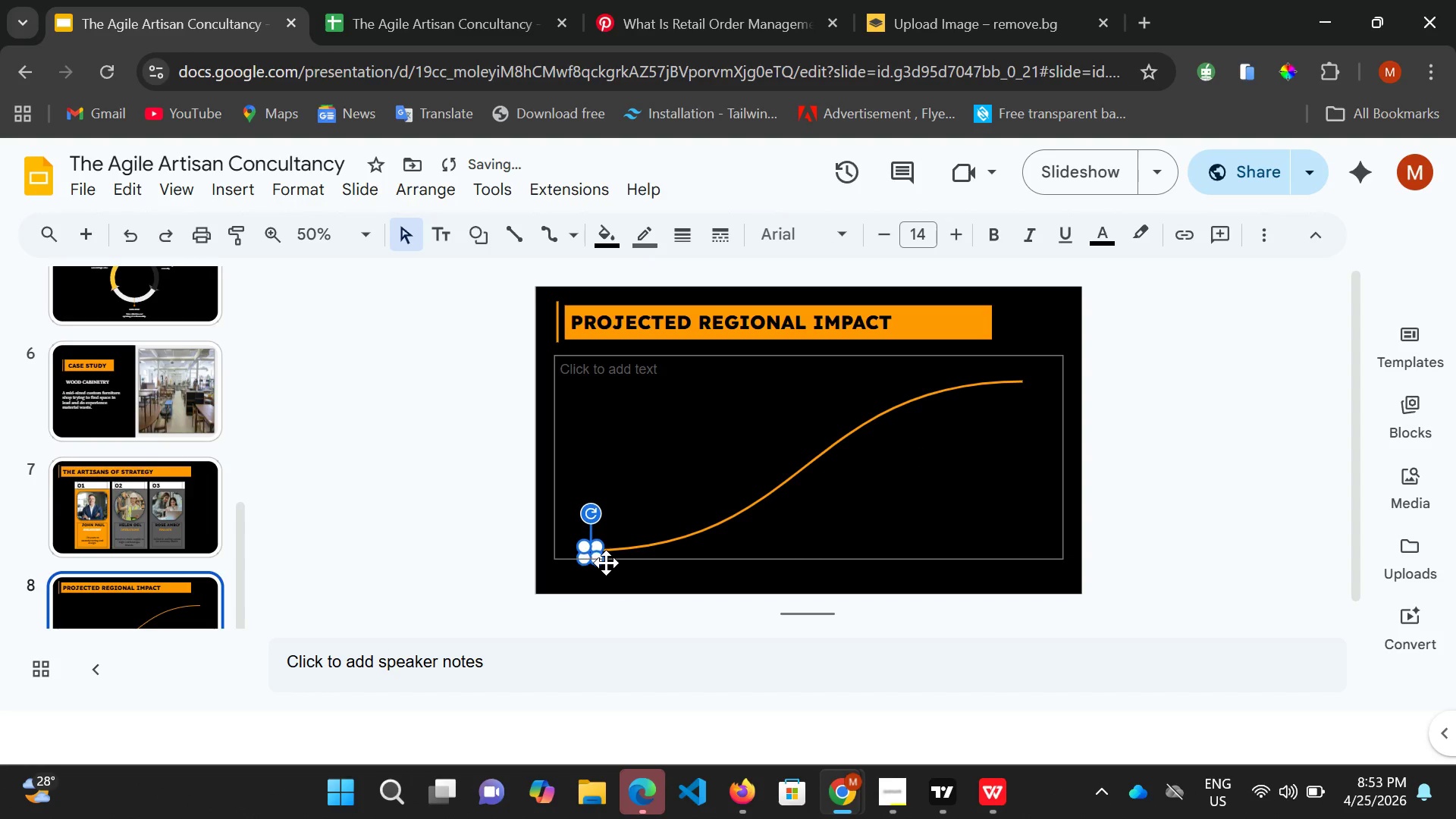 
key(ArrowUp)
 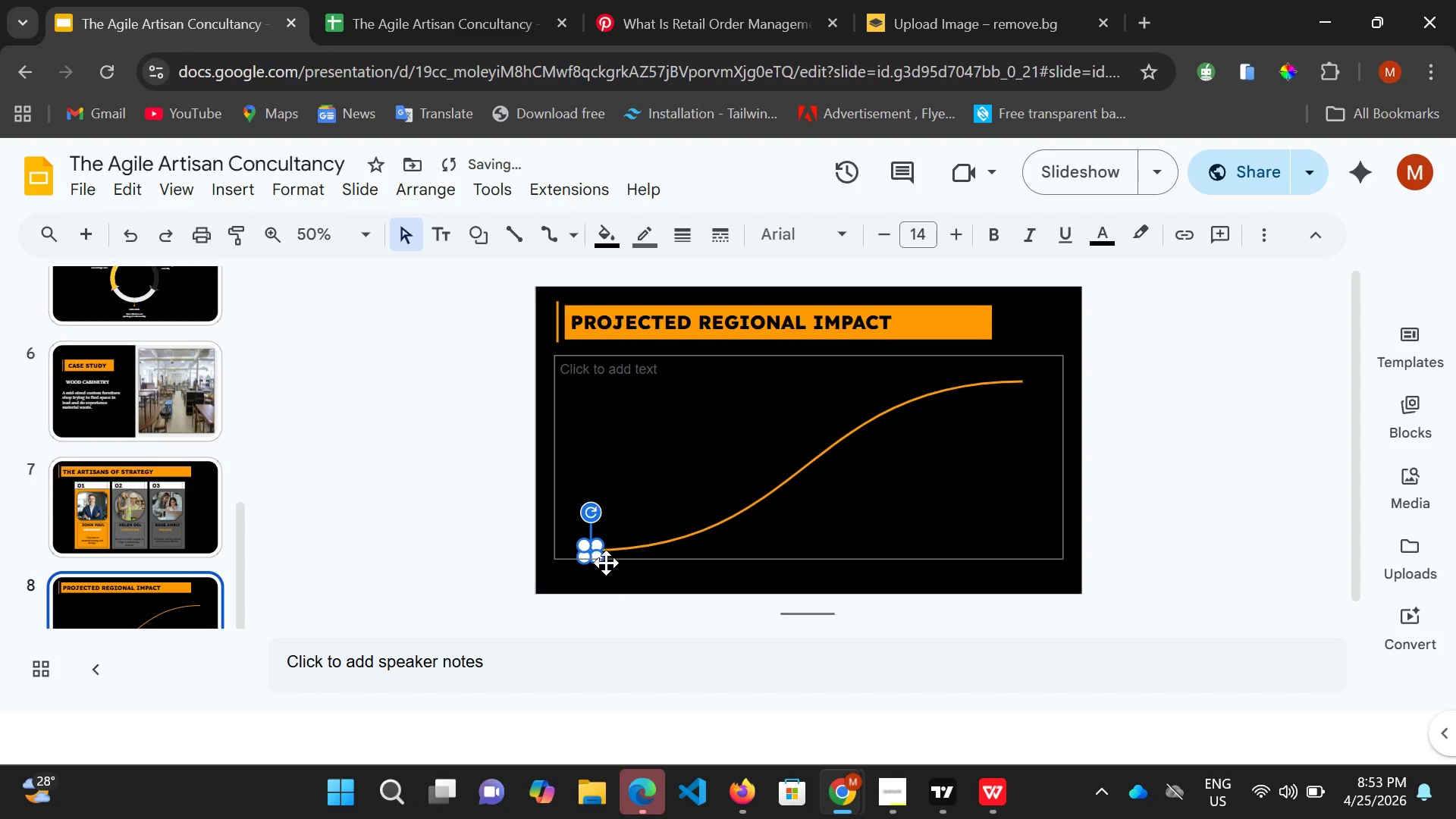 
key(ArrowUp)
 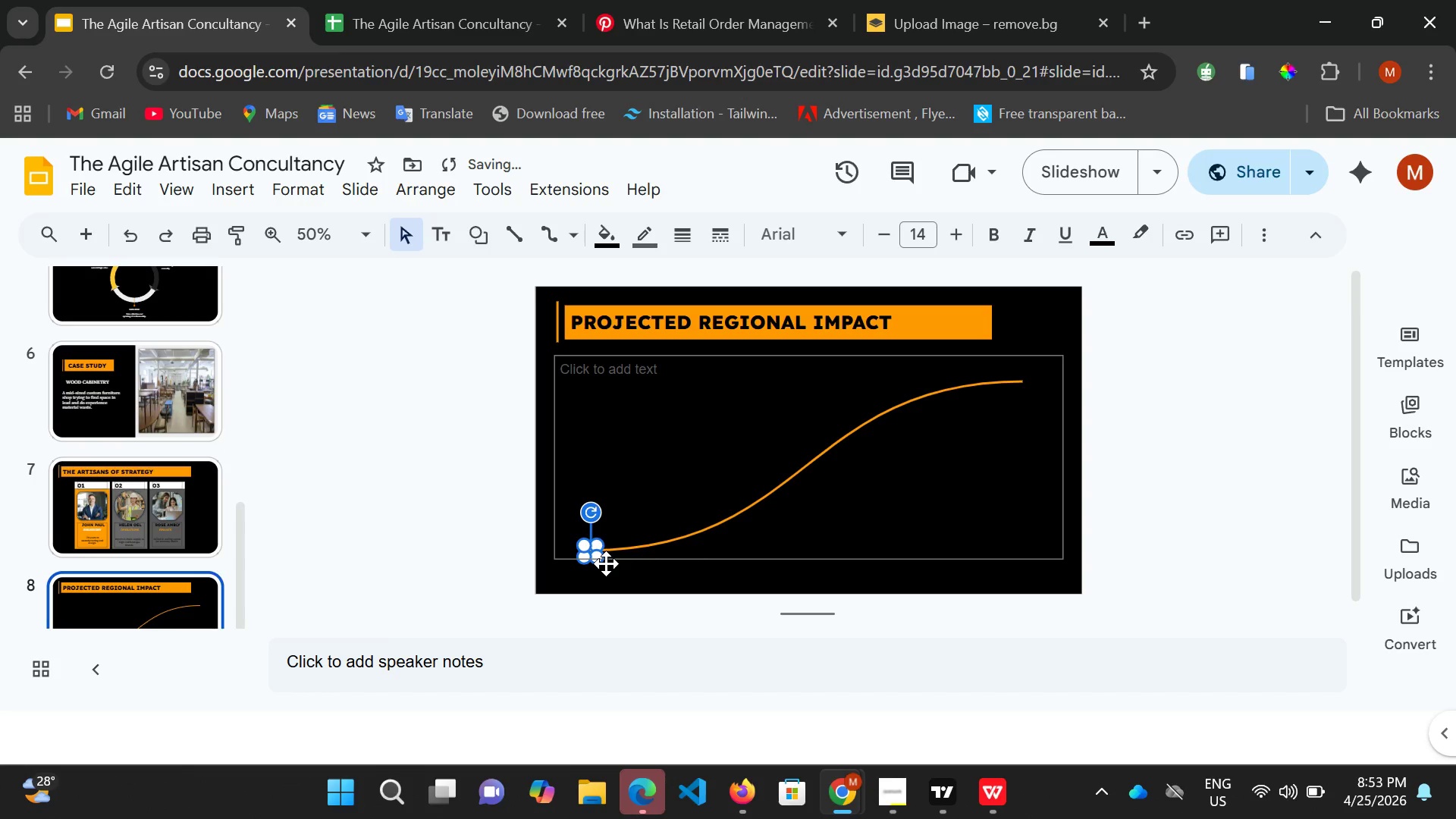 
key(ArrowRight)
 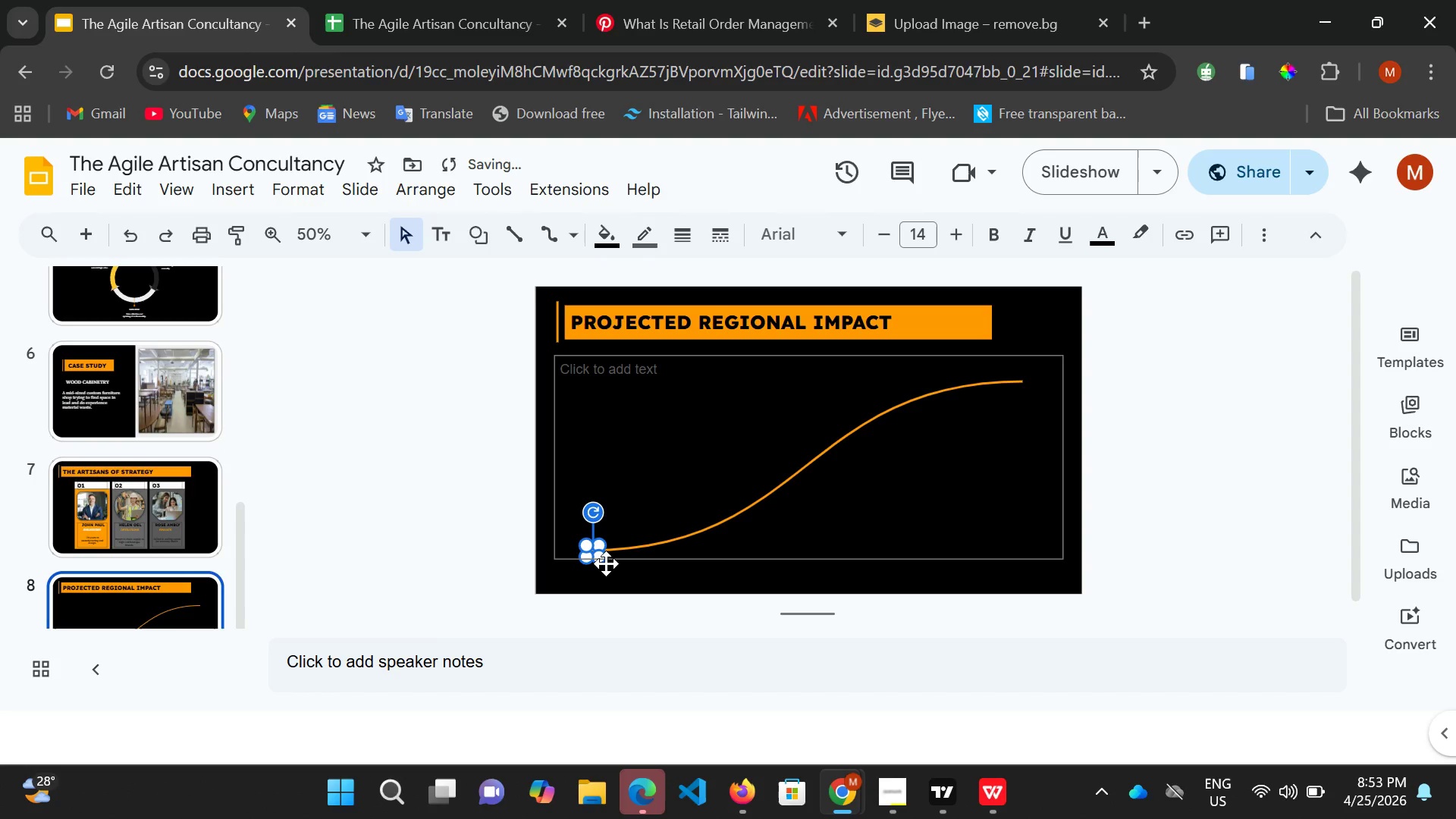 
key(ArrowRight)
 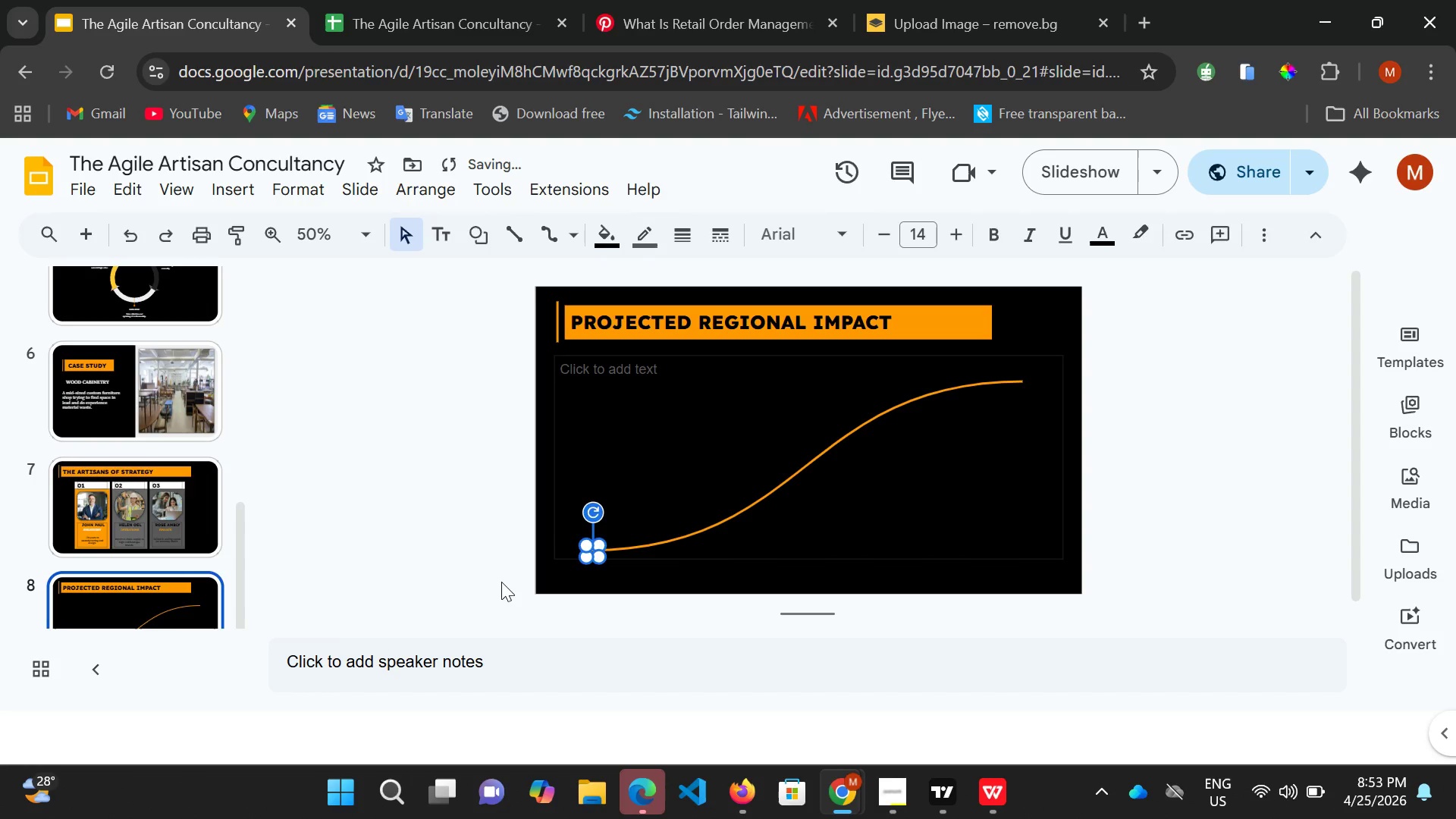 
left_click([495, 581])
 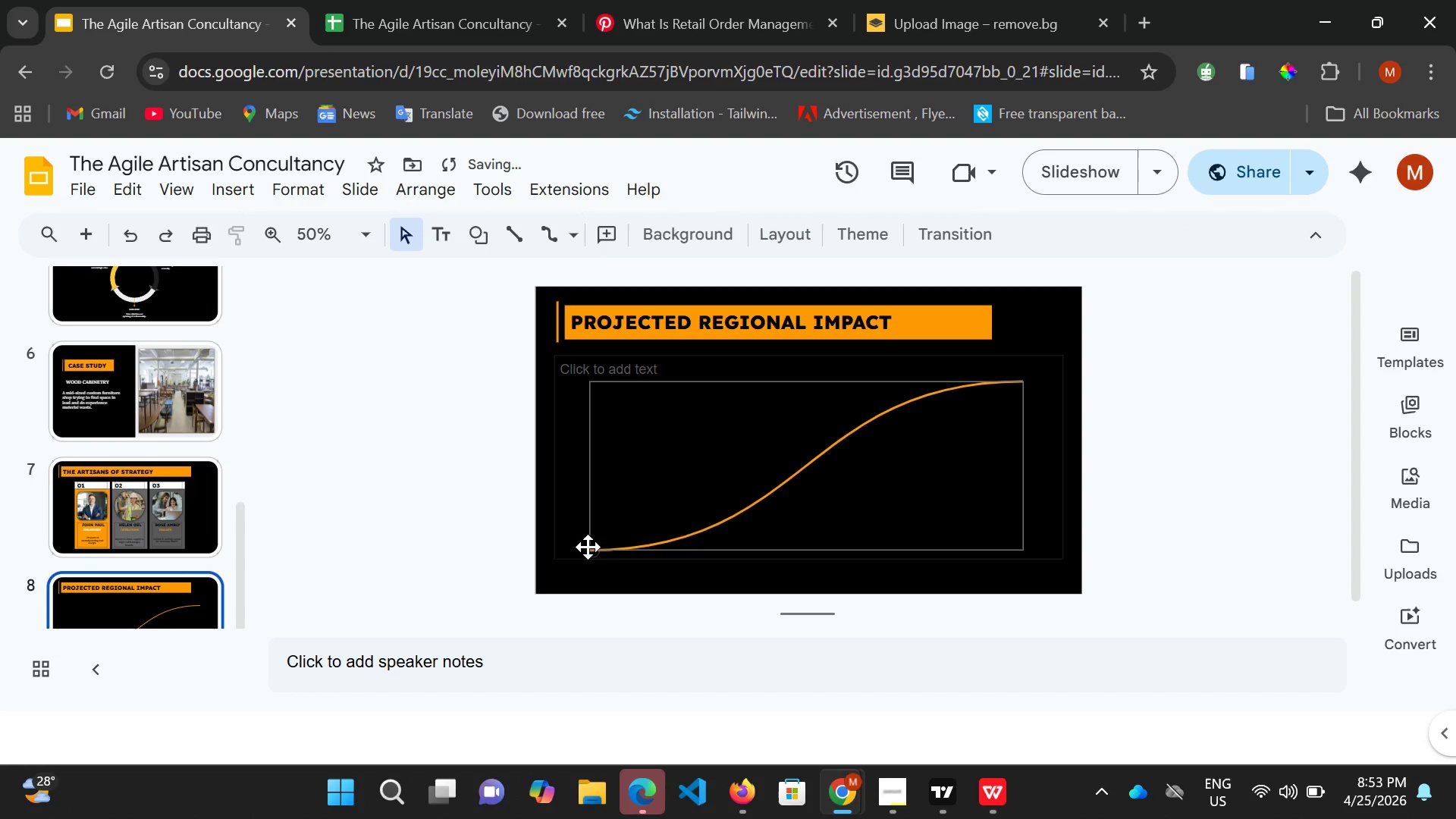 
left_click([582, 553])
 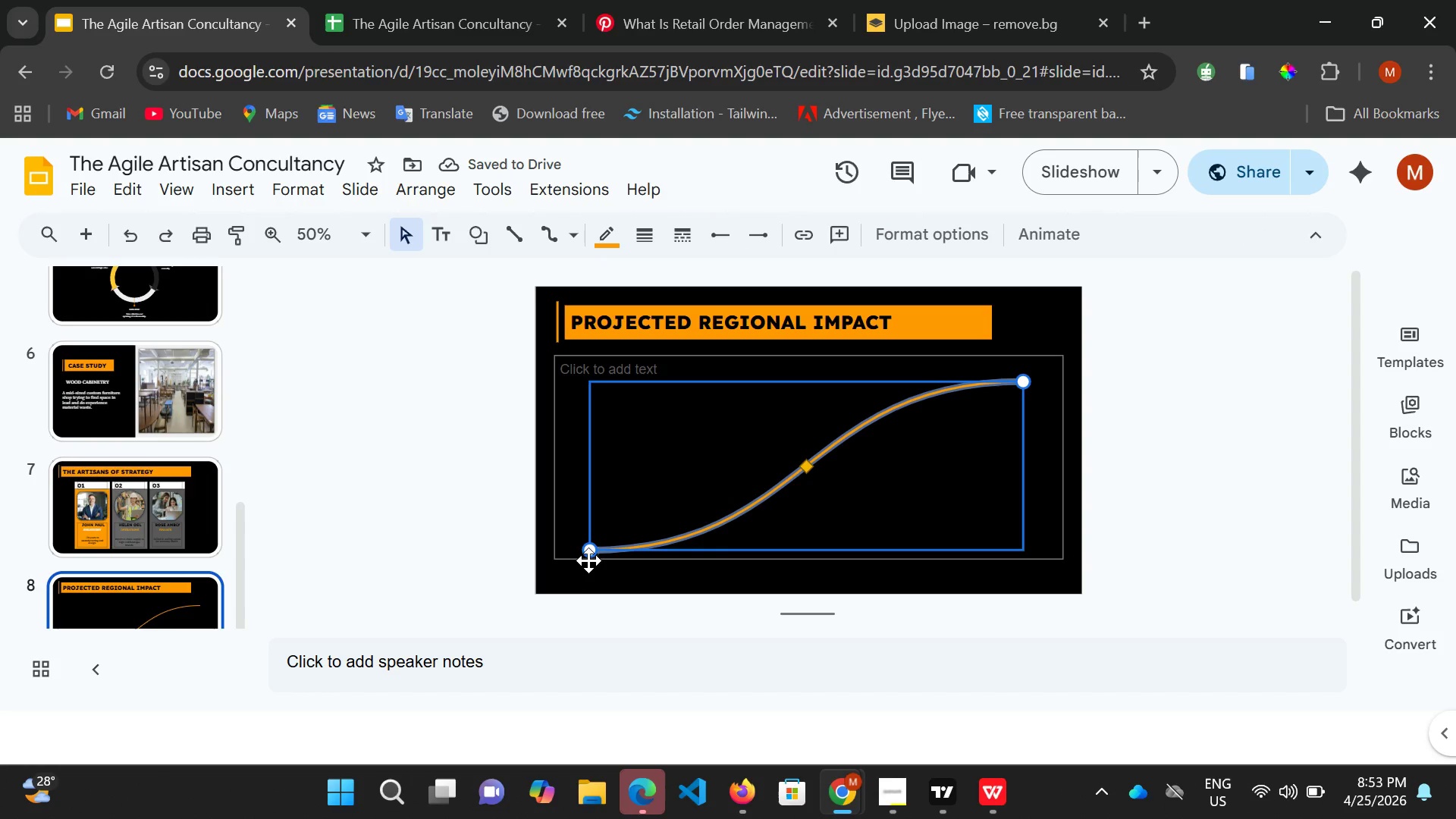 
left_click([570, 558])
 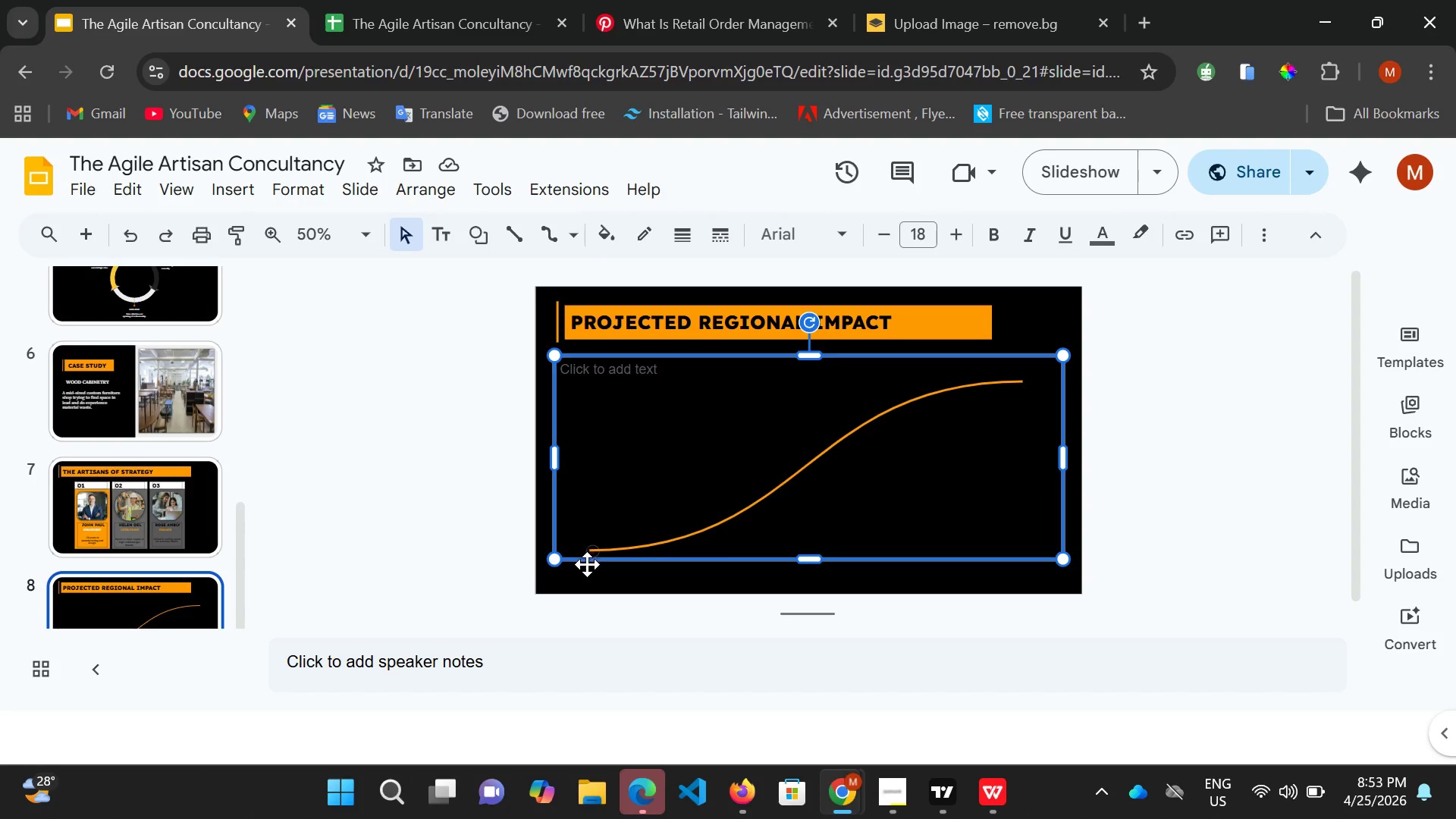 
left_click([585, 577])
 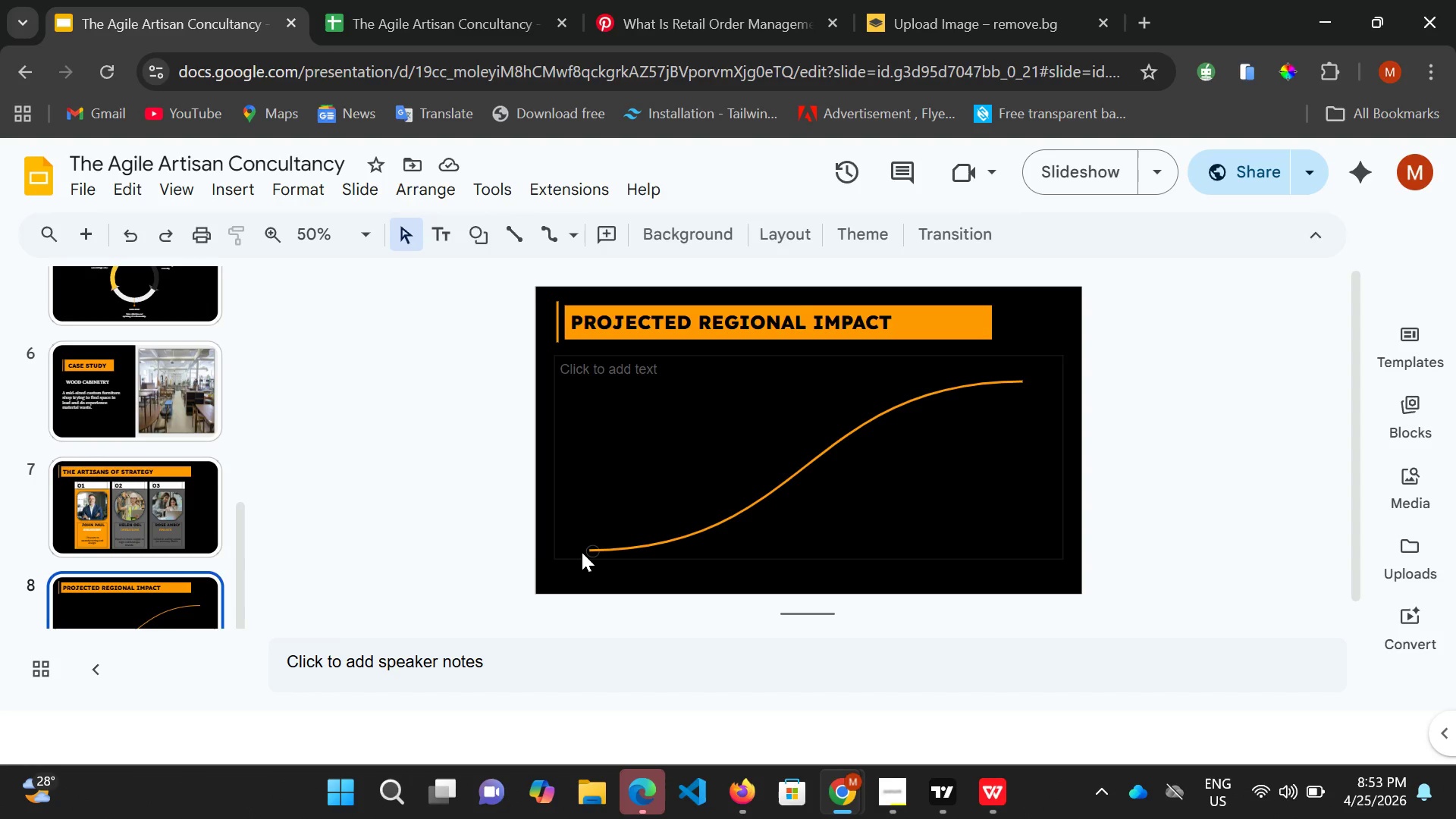 
left_click([582, 552])
 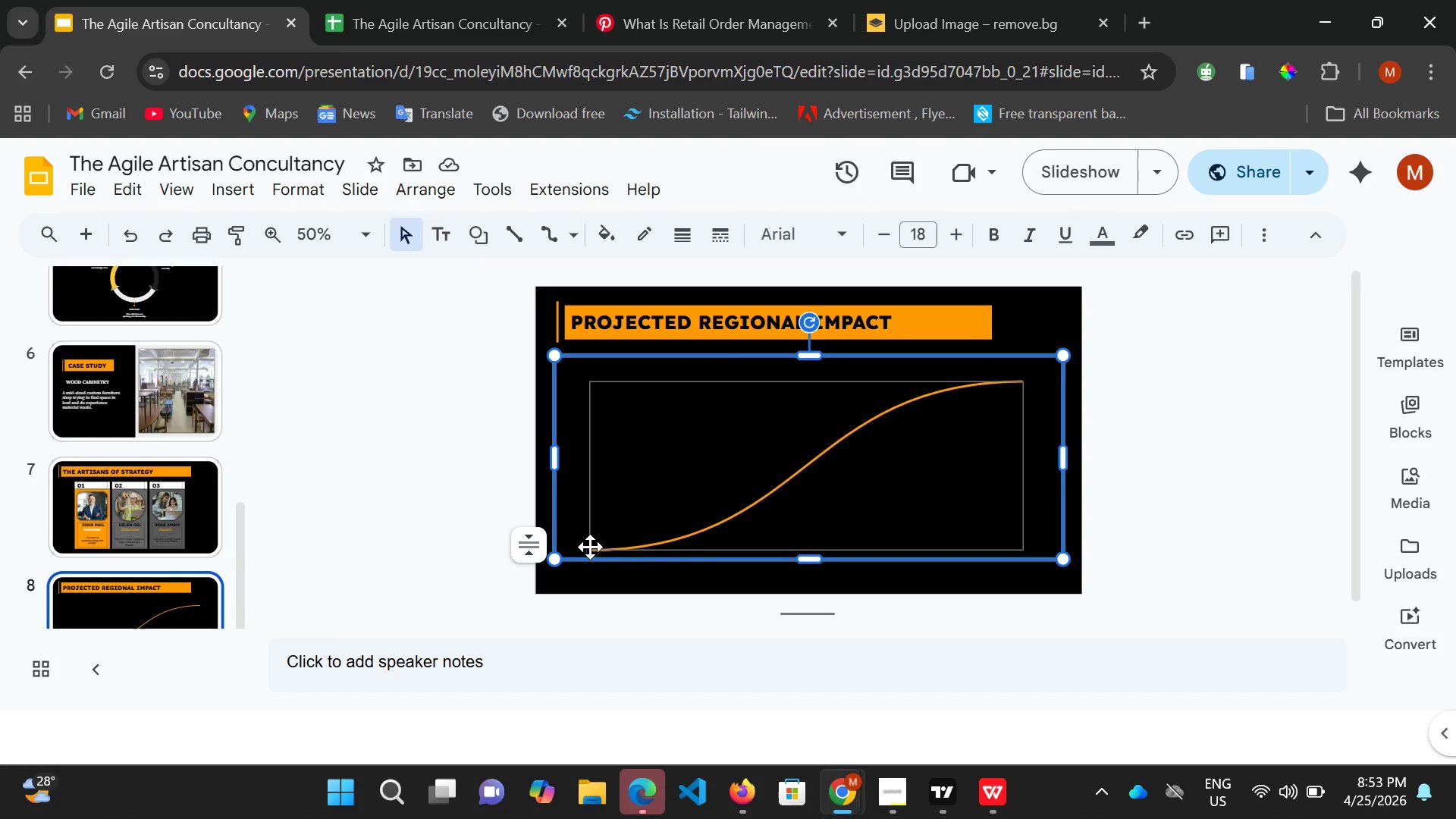 
left_click([590, 547])
 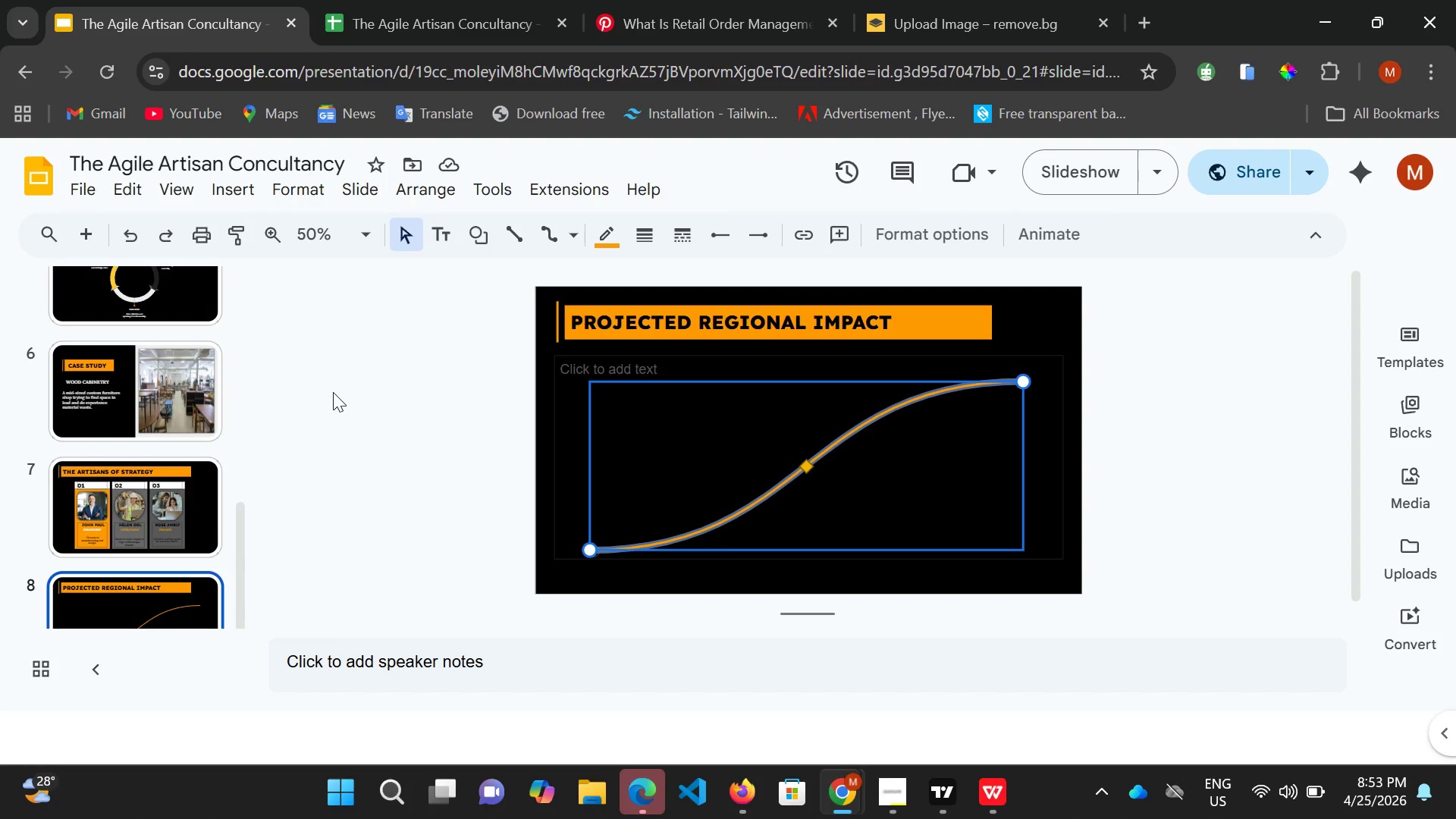 
left_click([363, 240])
 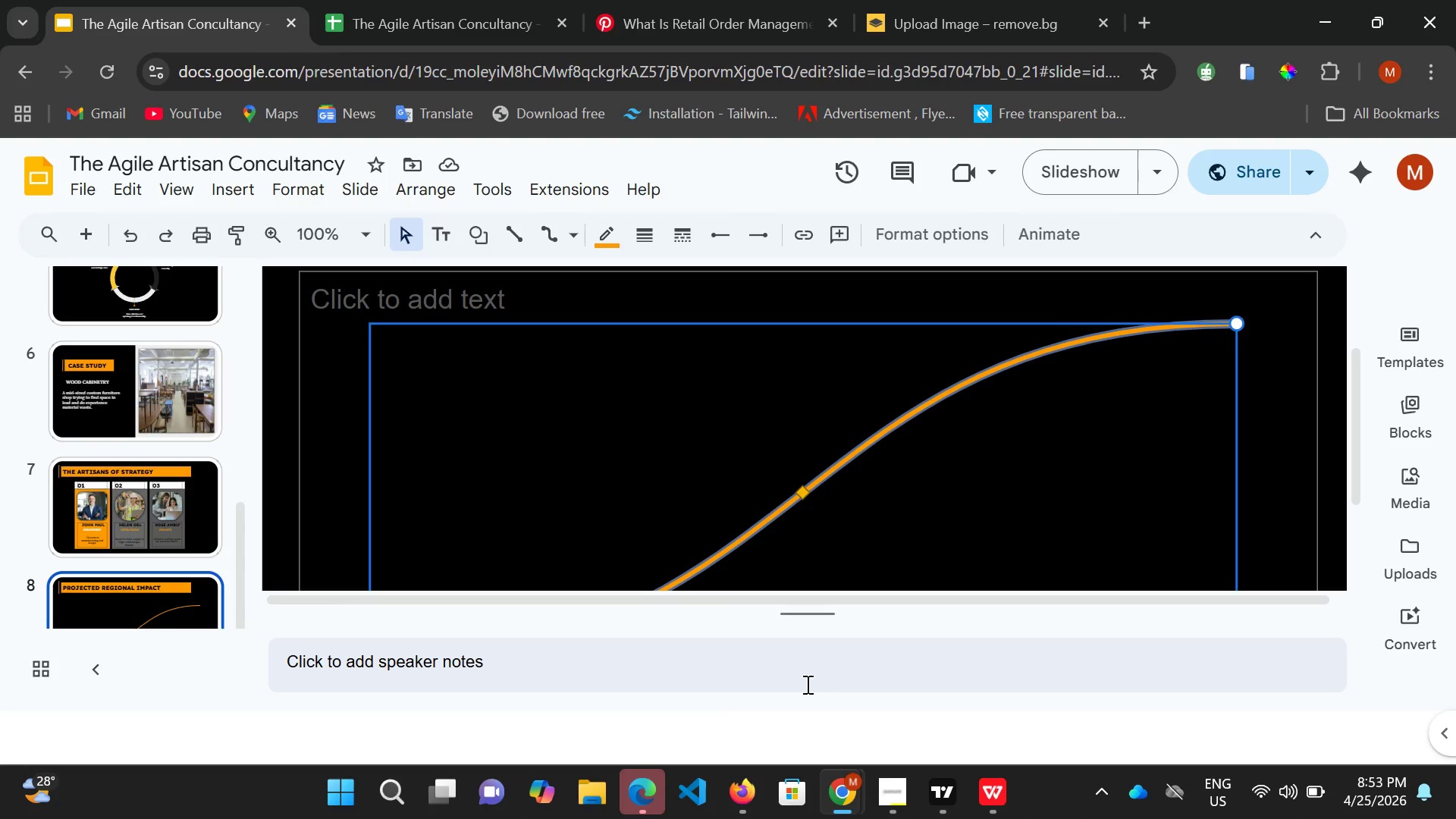 
scroll: coordinate [934, 557], scroll_direction: down, amount: 9.0
 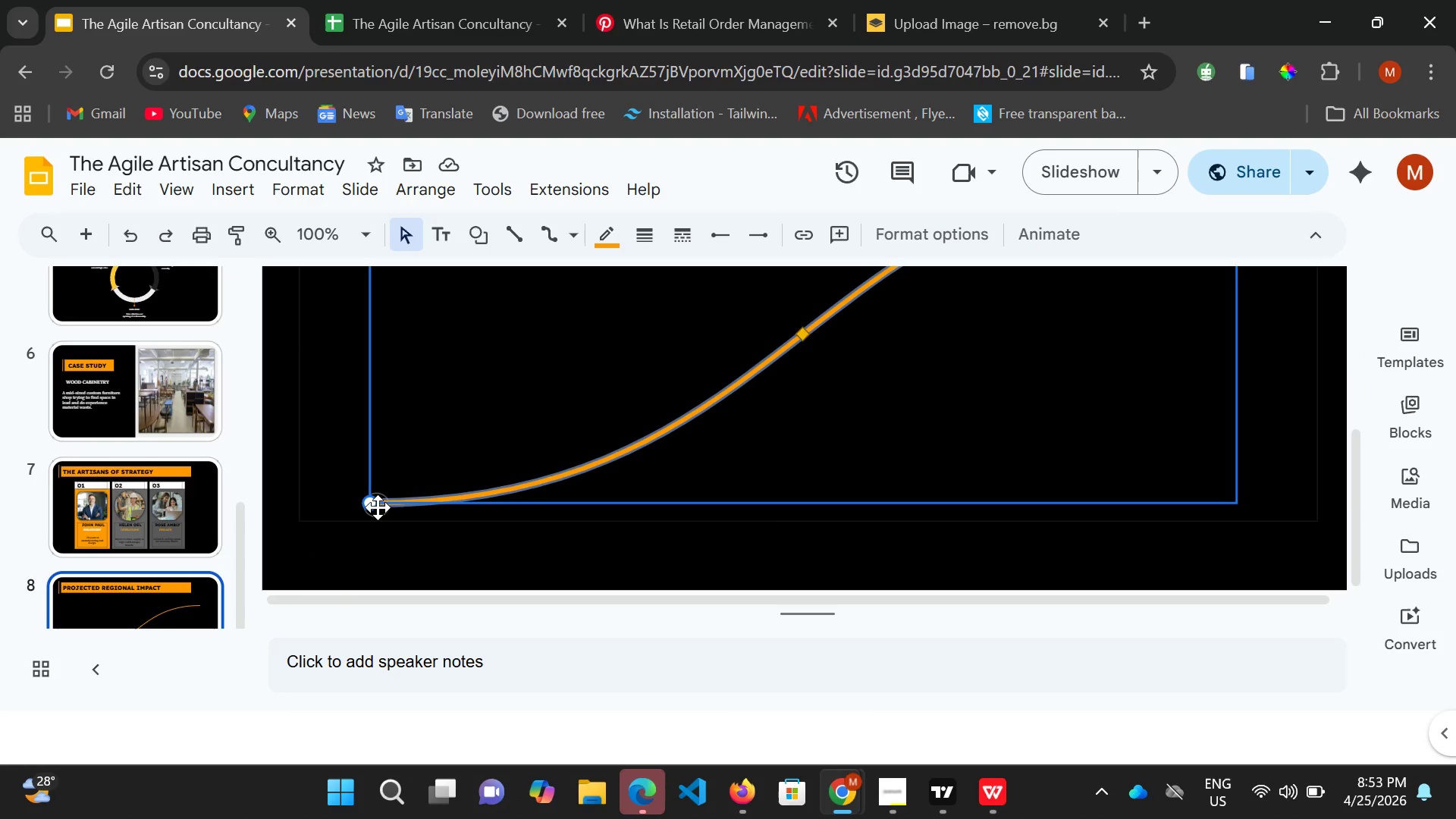 
left_click([378, 507])
 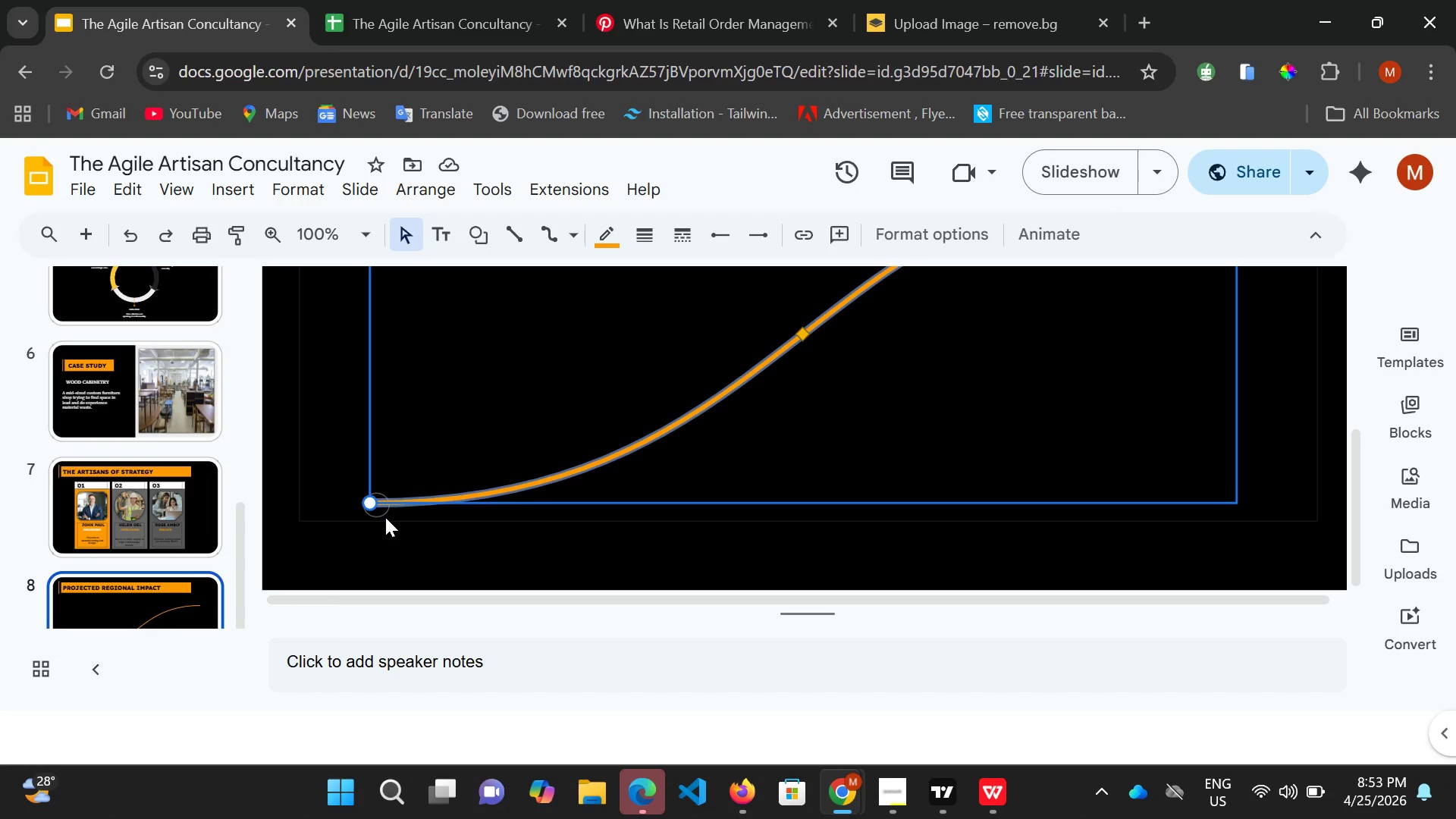 
left_click_drag(start_coordinate=[385, 517], to_coordinate=[380, 504])
 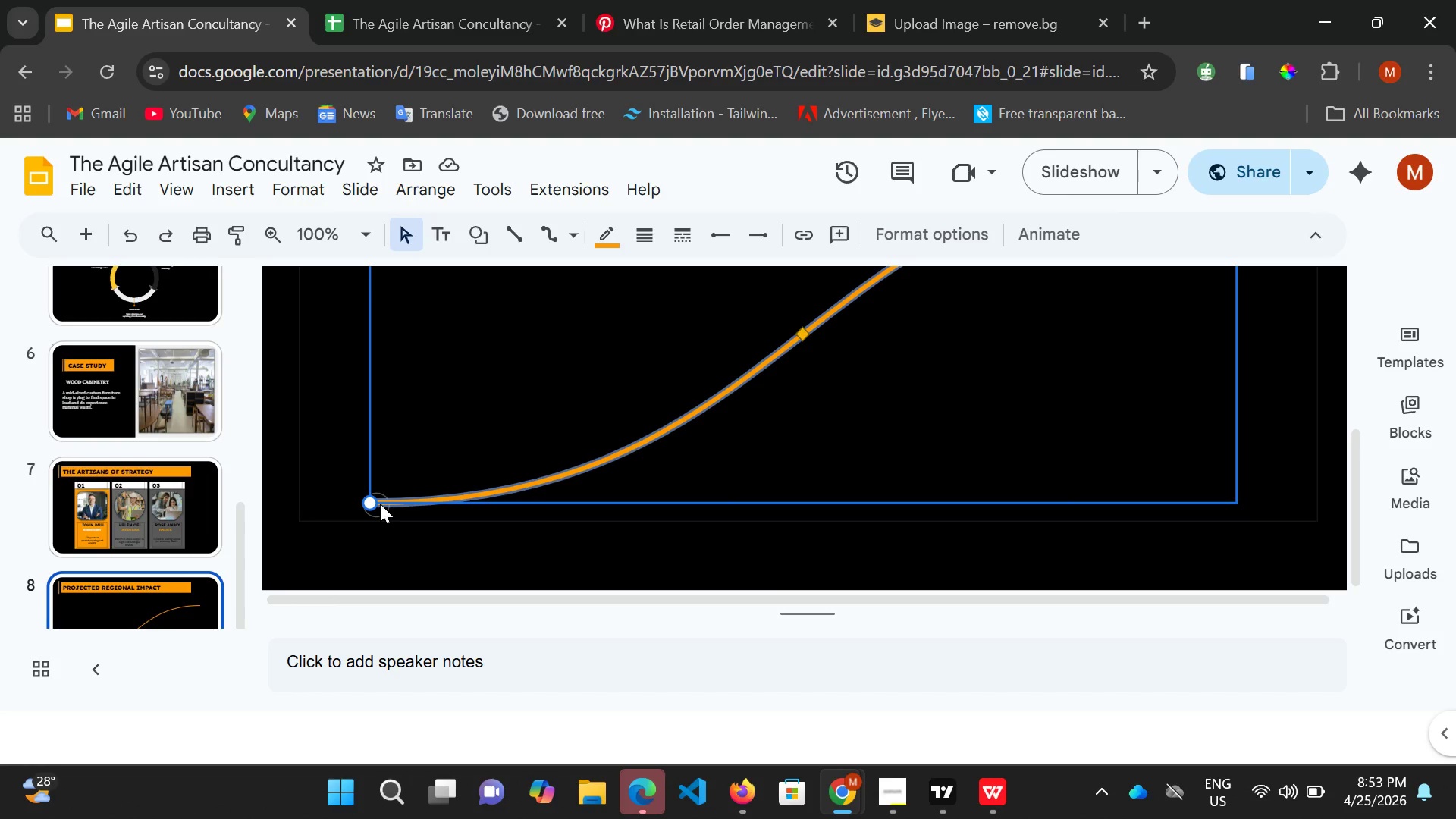 
double_click([380, 504])
 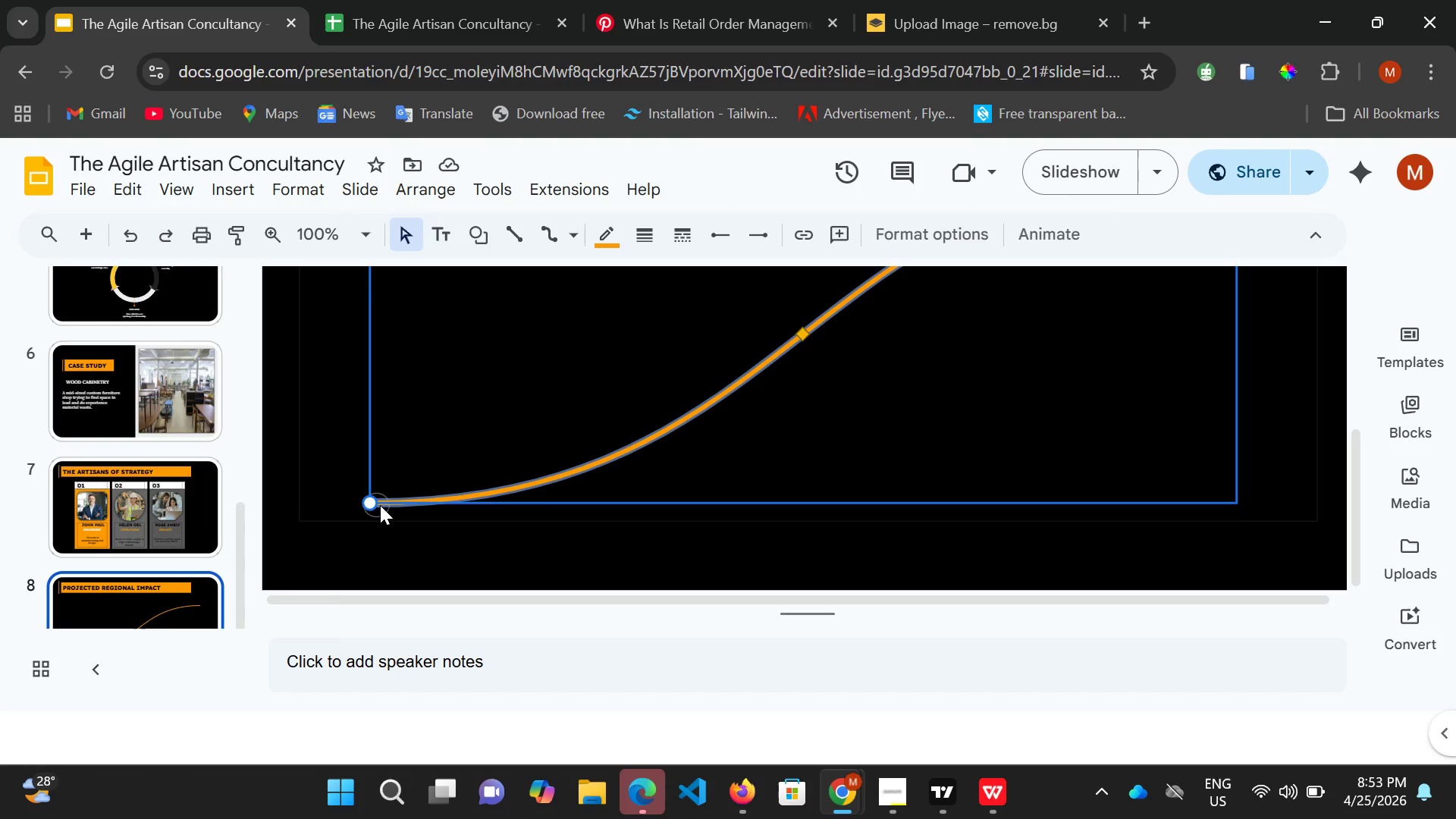 
triple_click([380, 505])
 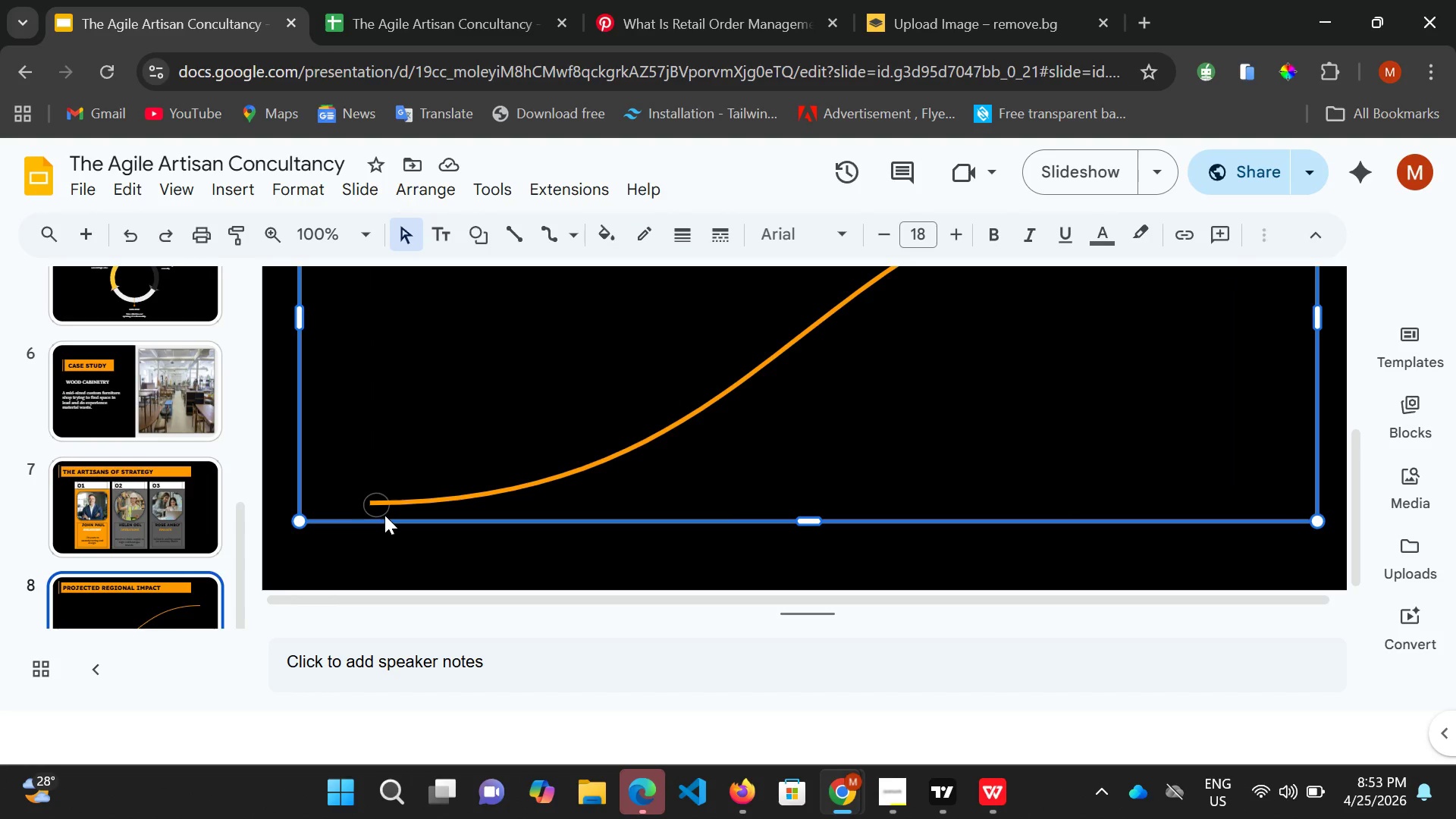 
double_click([384, 515])
 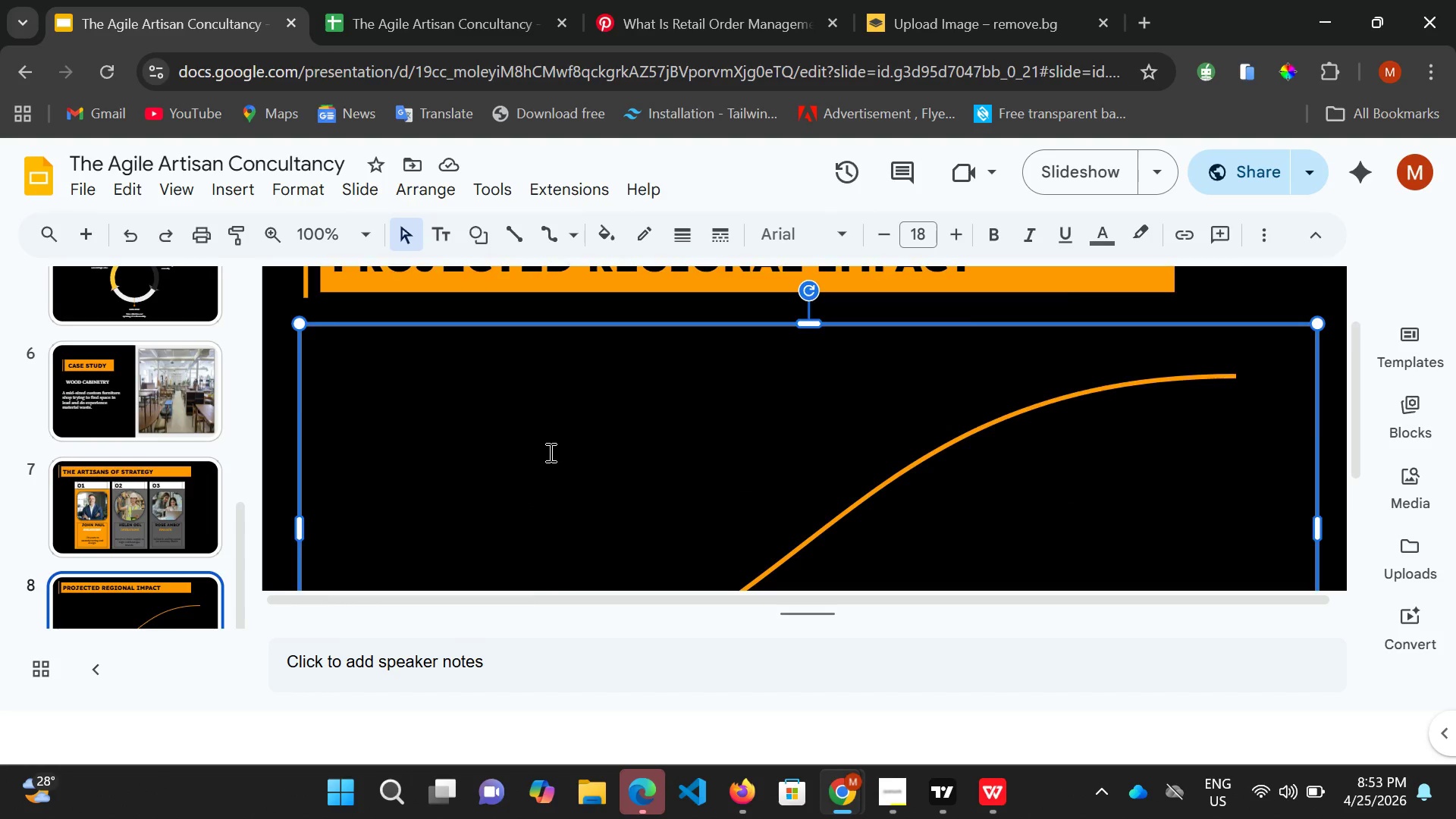 
scroll: coordinate [545, 469], scroll_direction: down, amount: 5.0
 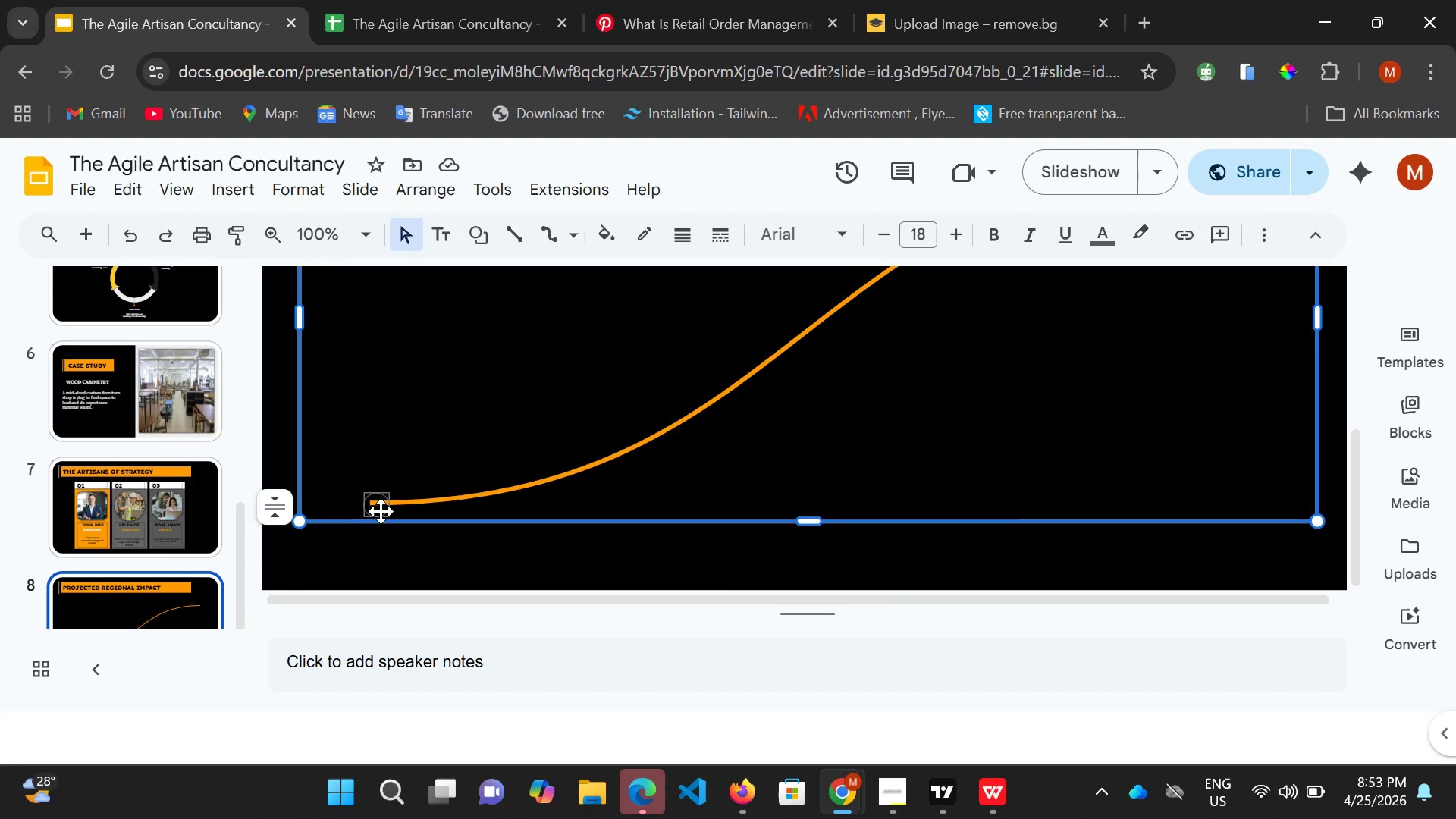 
left_click([381, 510])
 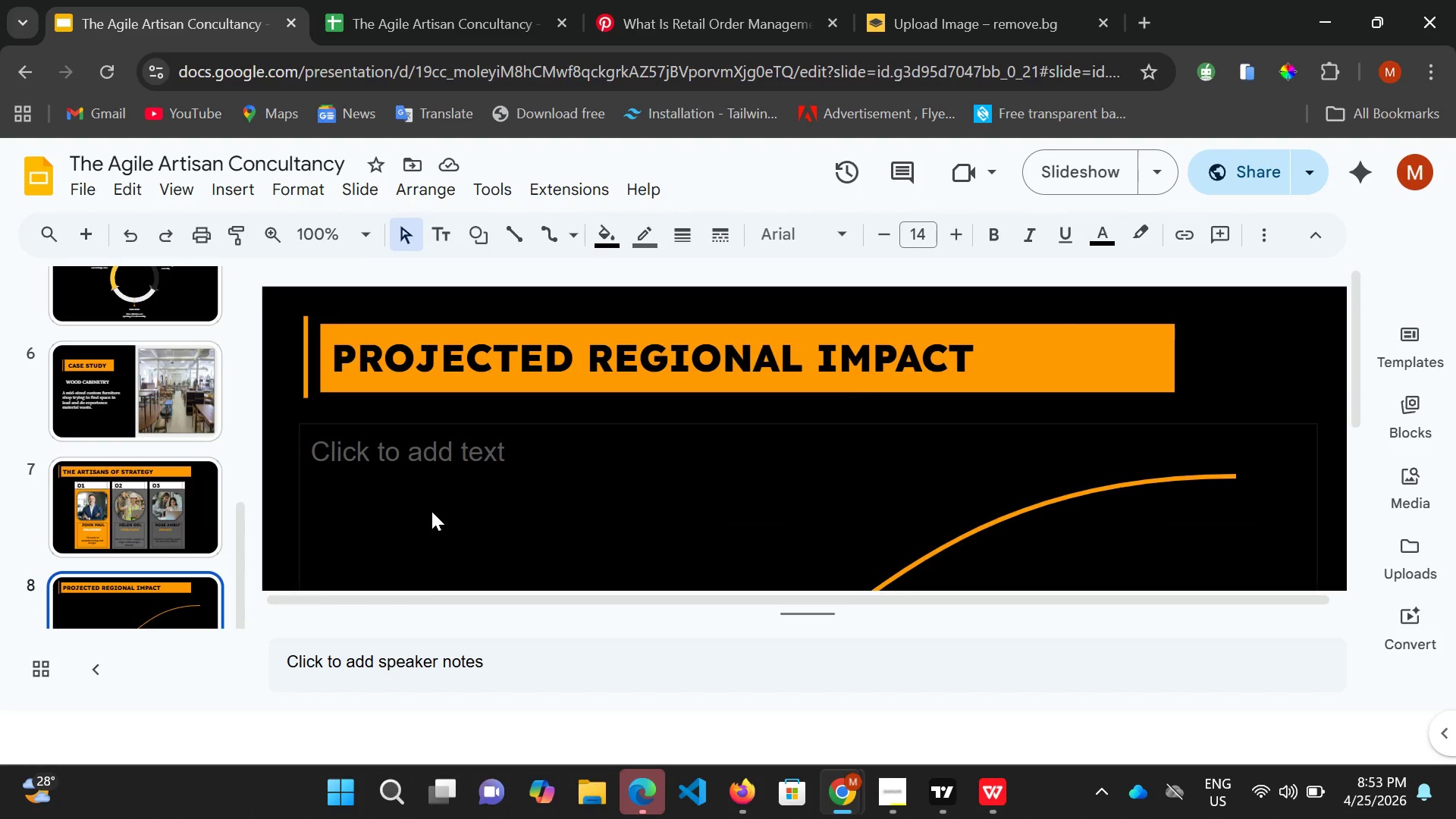 
scroll: coordinate [433, 508], scroll_direction: down, amount: 4.0
 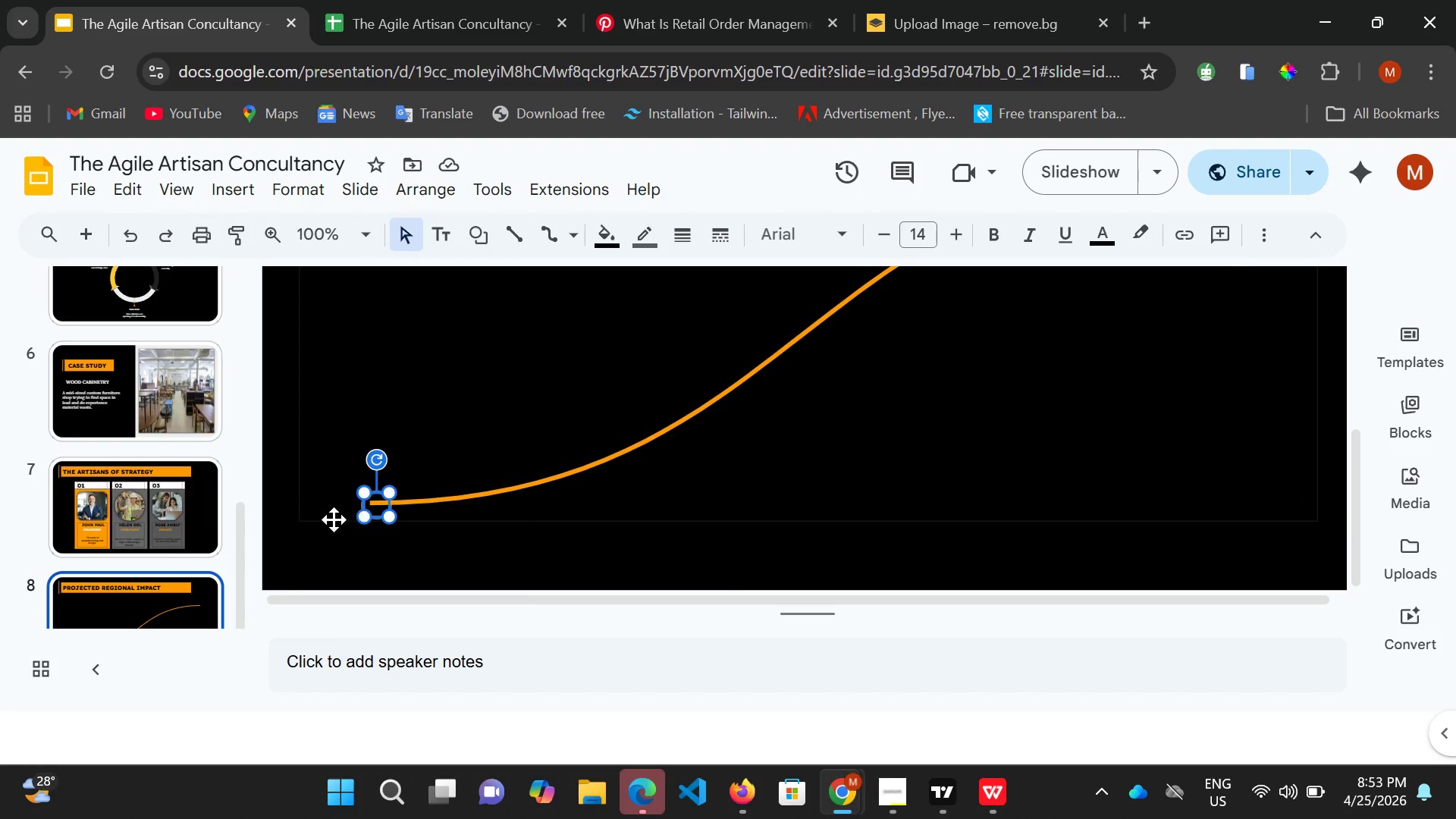 
hold_key(key=ArrowRight, duration=1.3)
 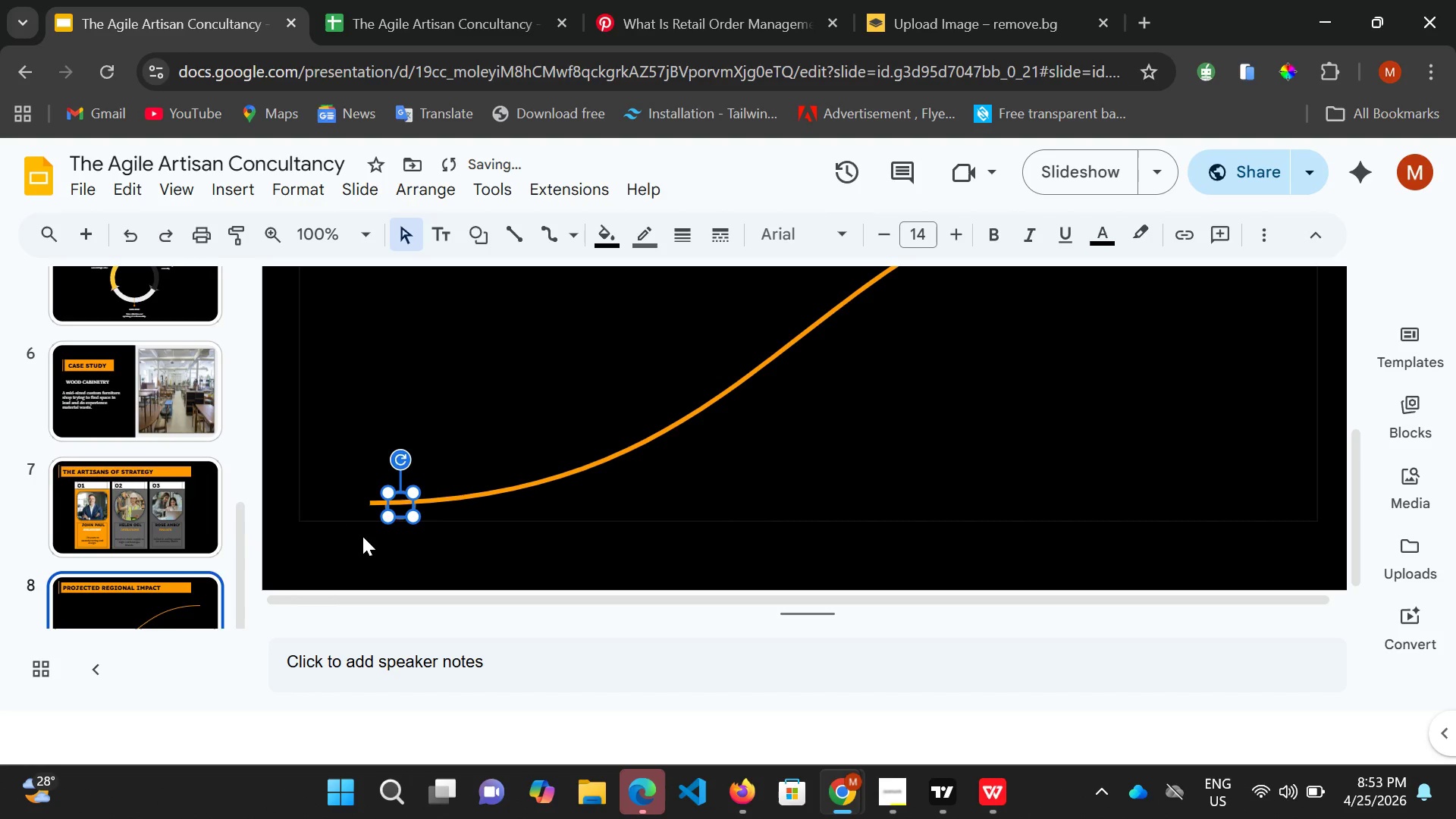 
key(ArrowUp)
 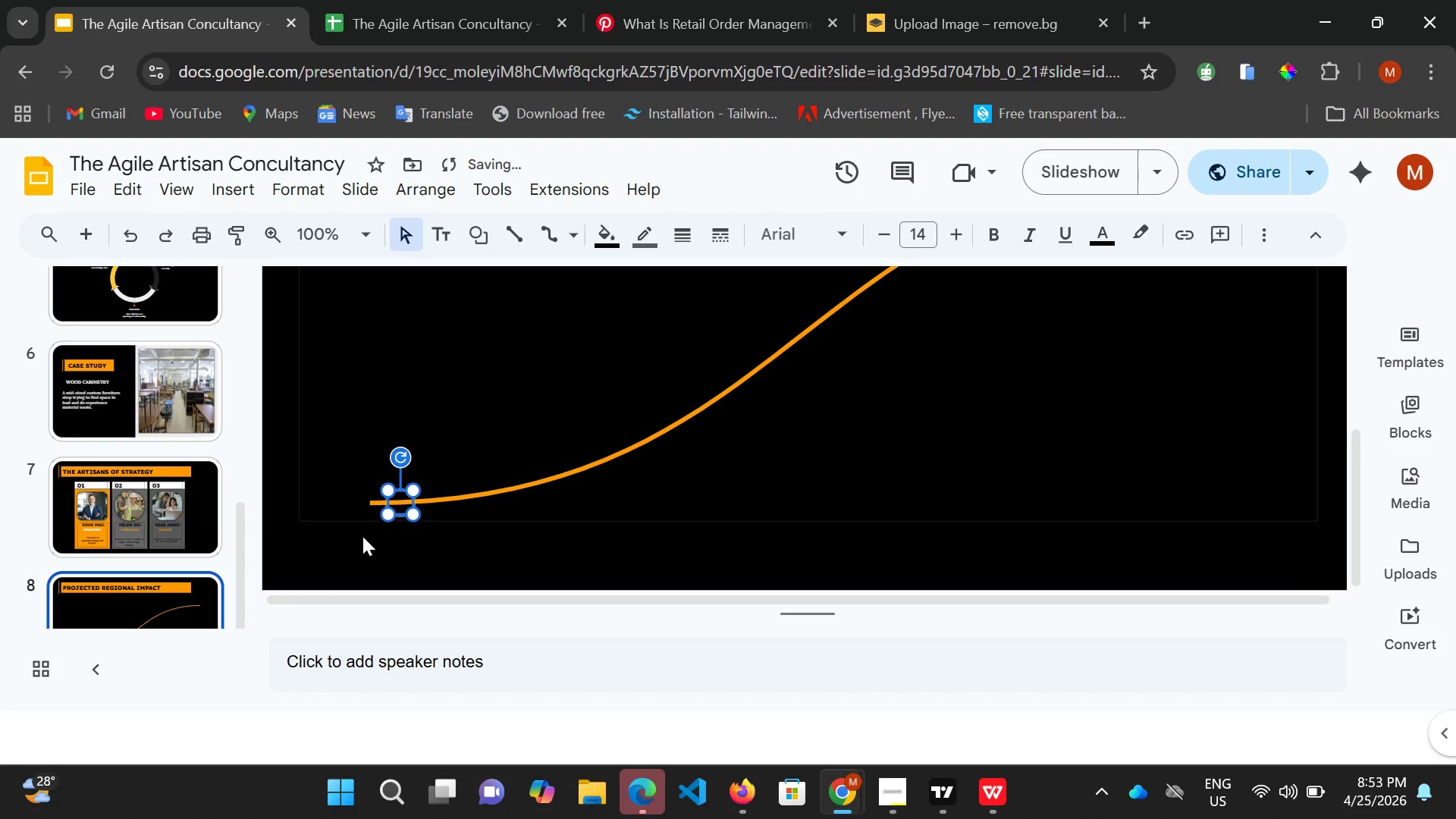 
key(ArrowUp)
 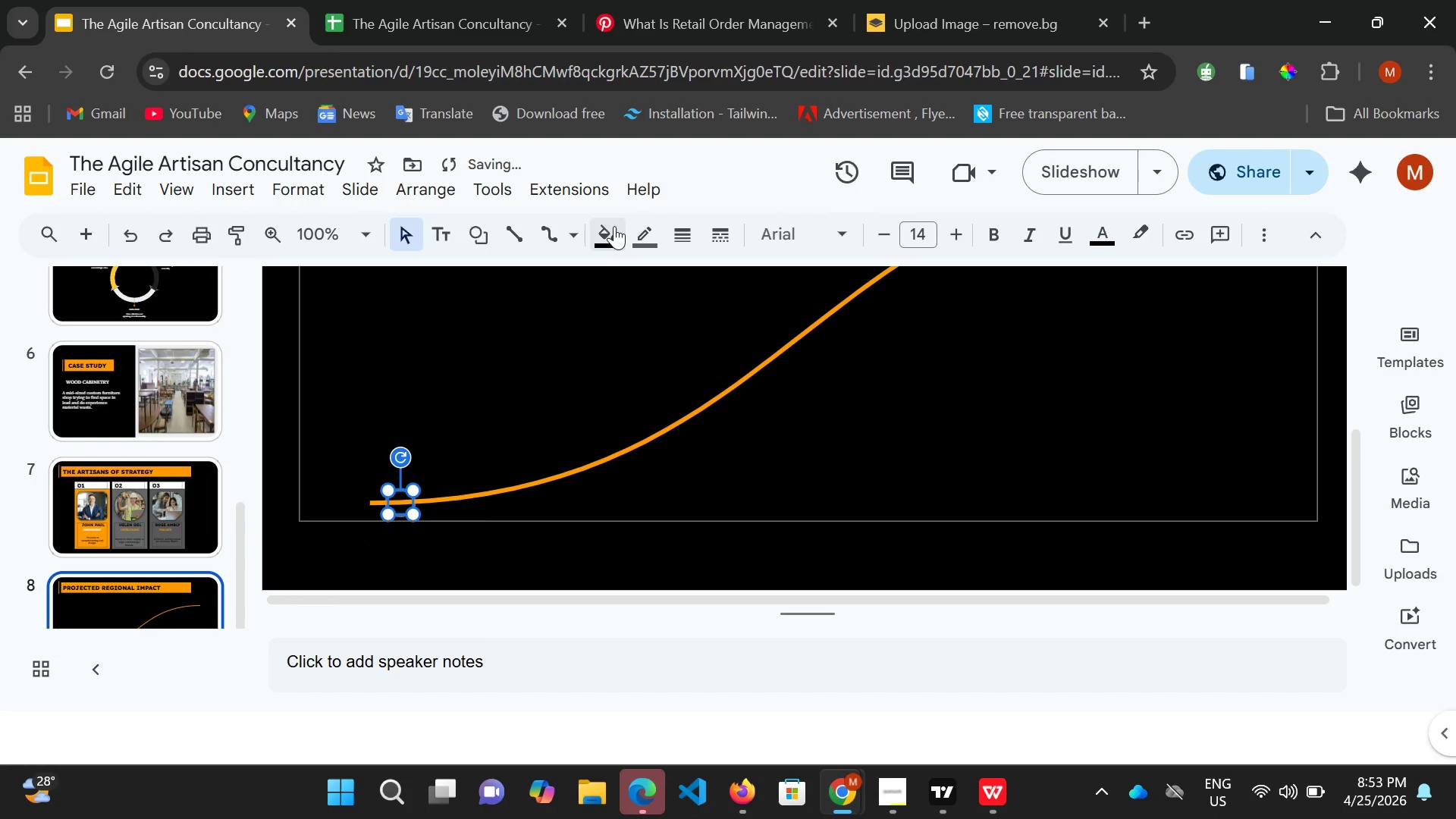 
left_click([613, 226])
 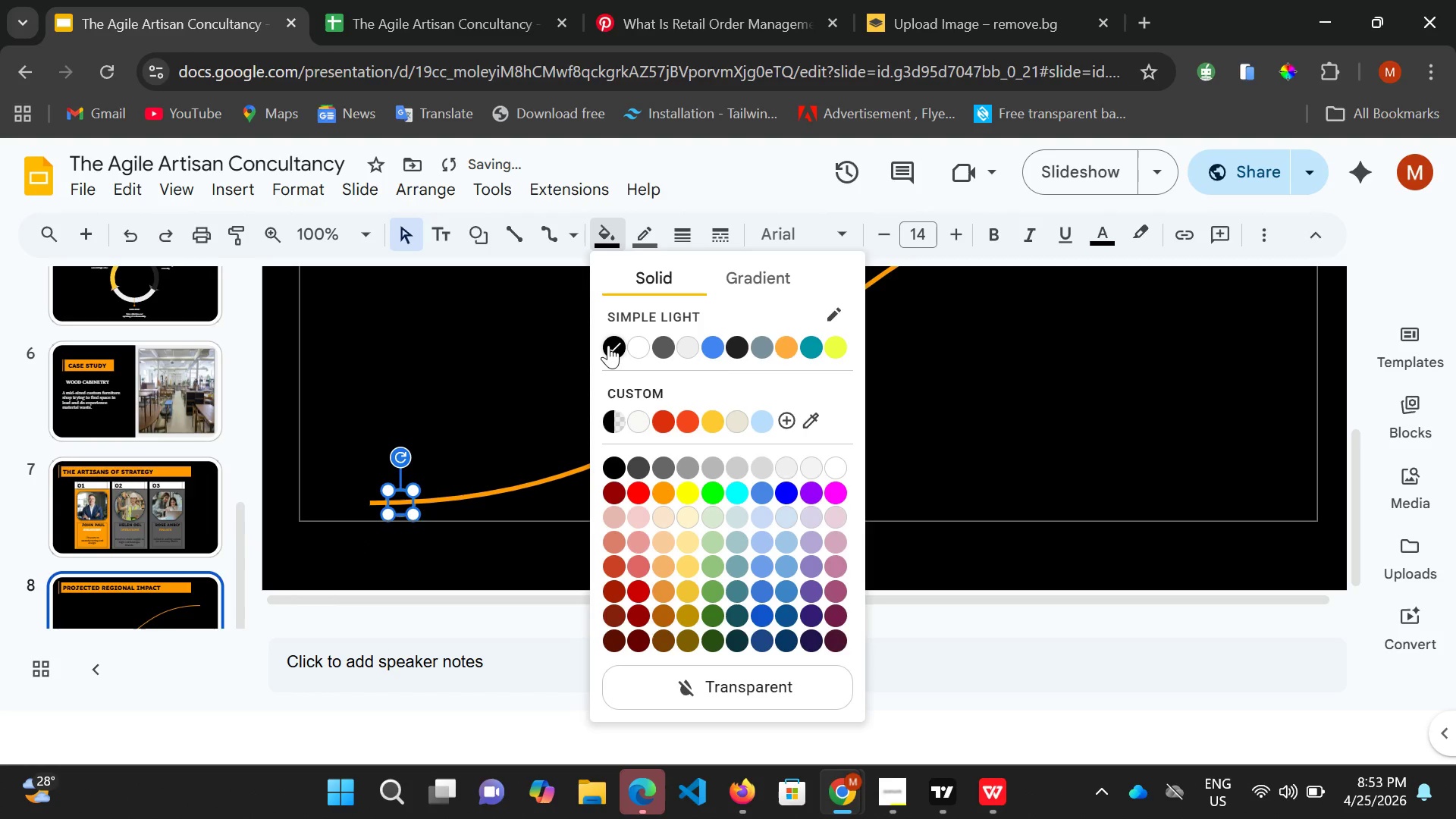 
left_click([608, 344])
 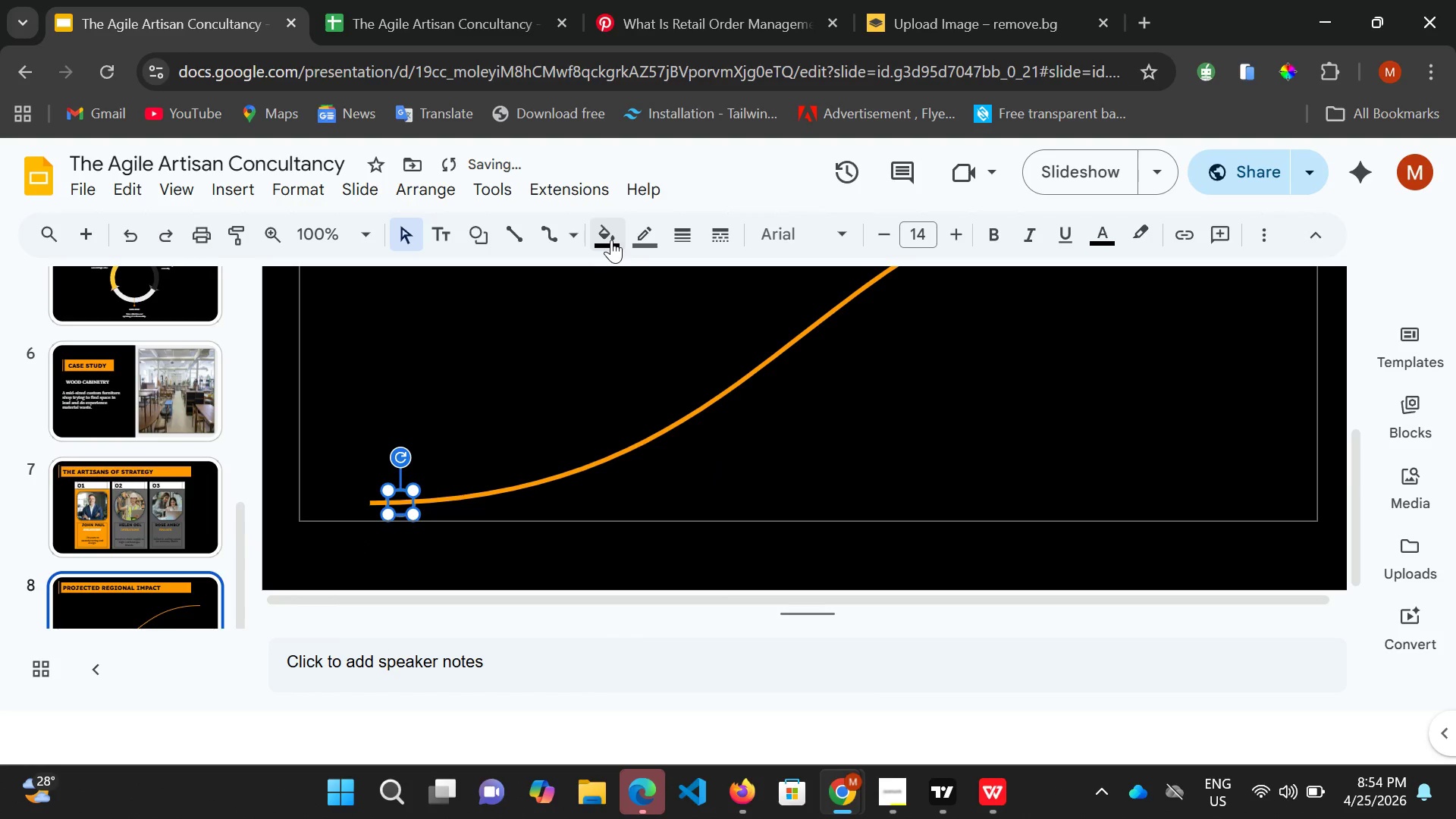 
left_click([613, 239])
 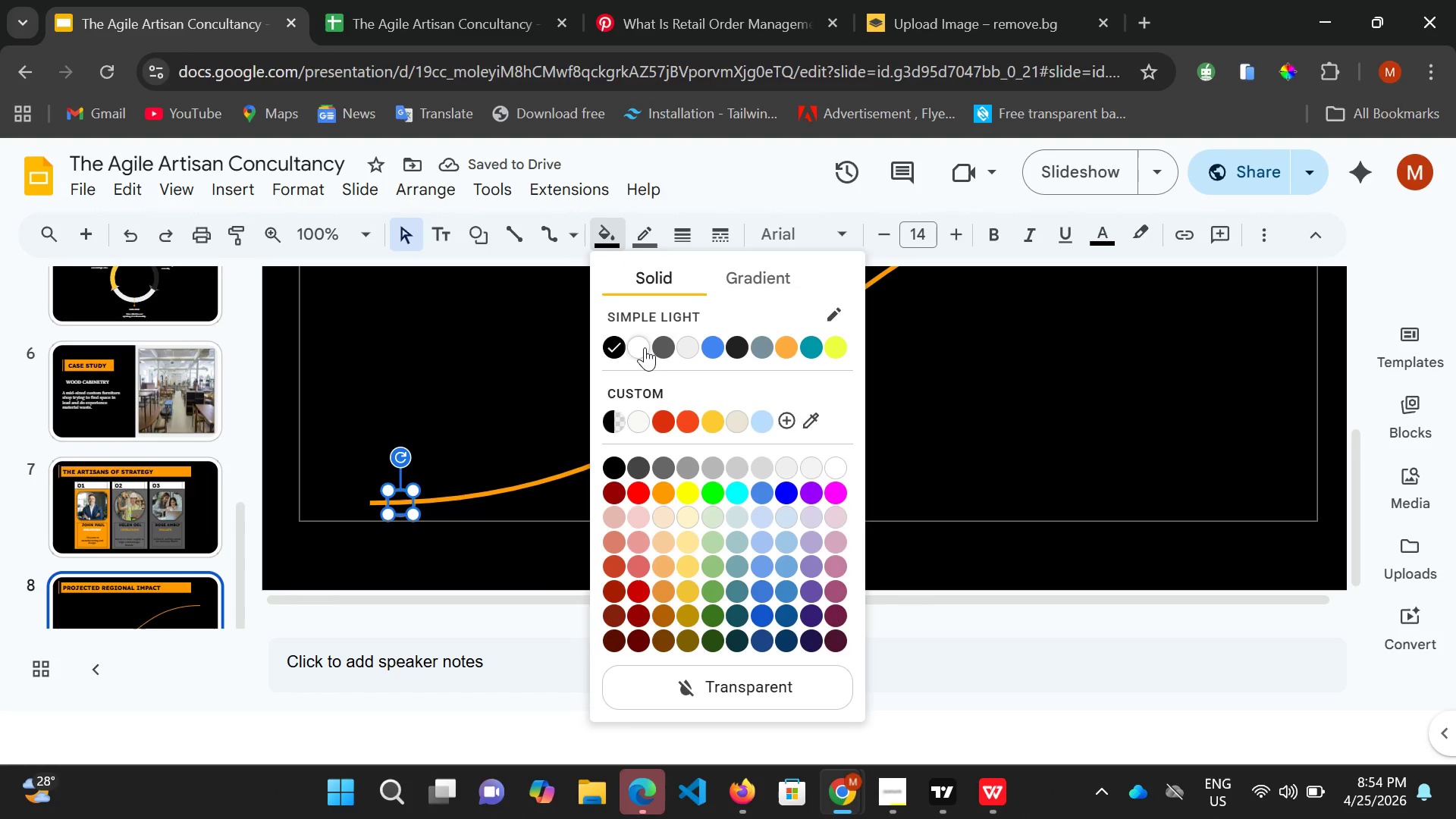 
left_click([644, 346])
 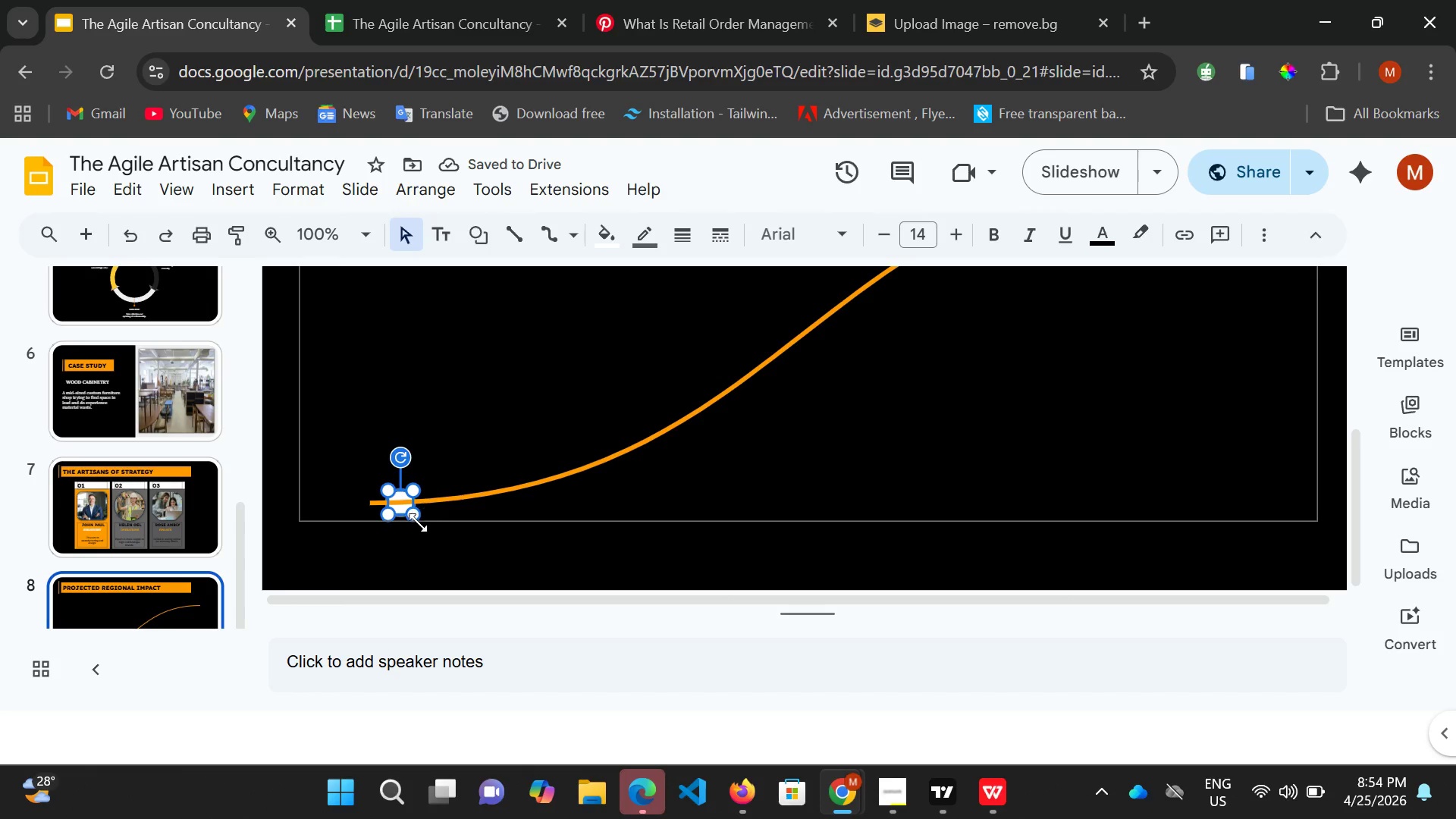 
wait(5.7)
 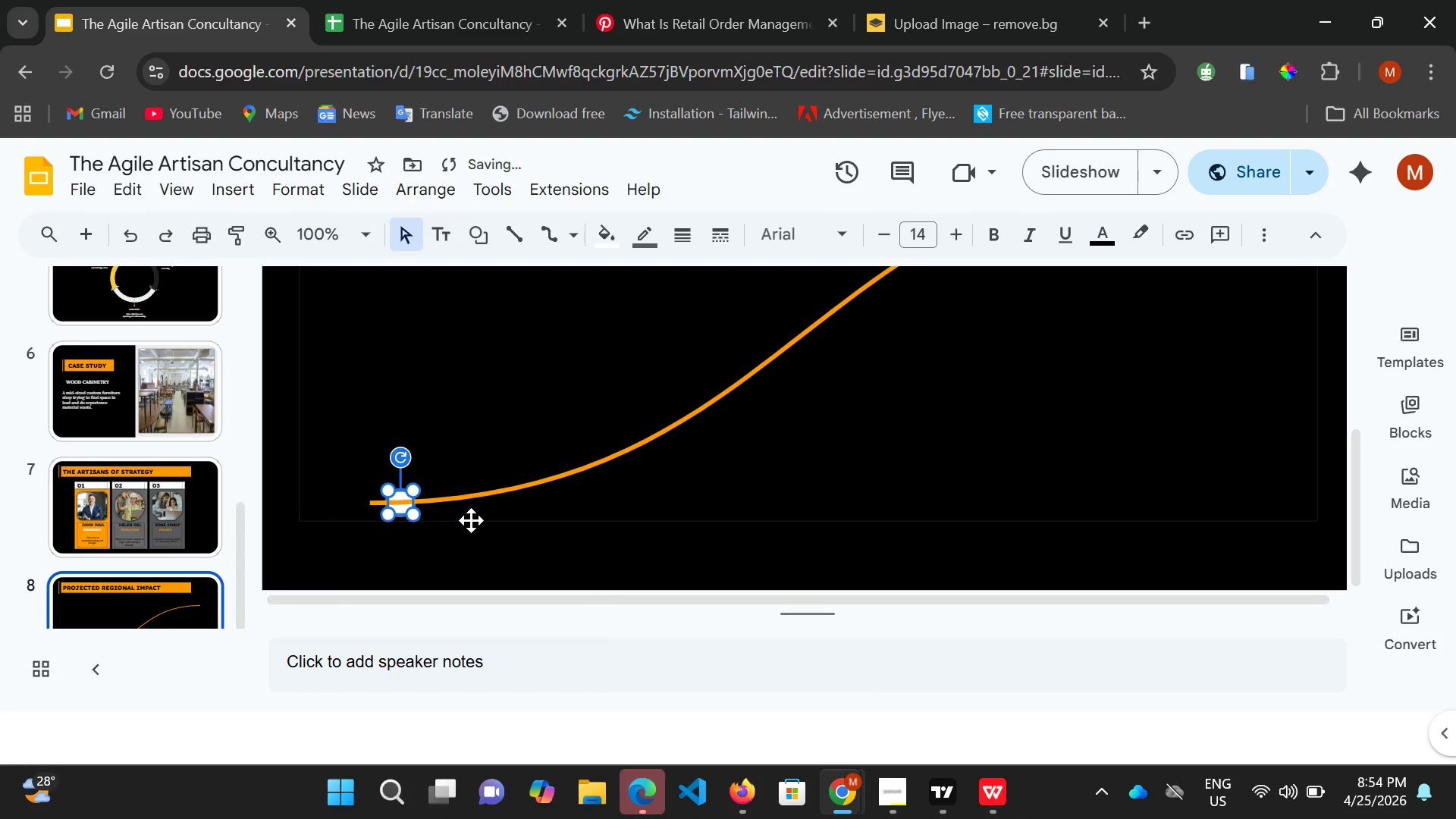 
hold_key(key=ArrowUp, duration=1.52)
 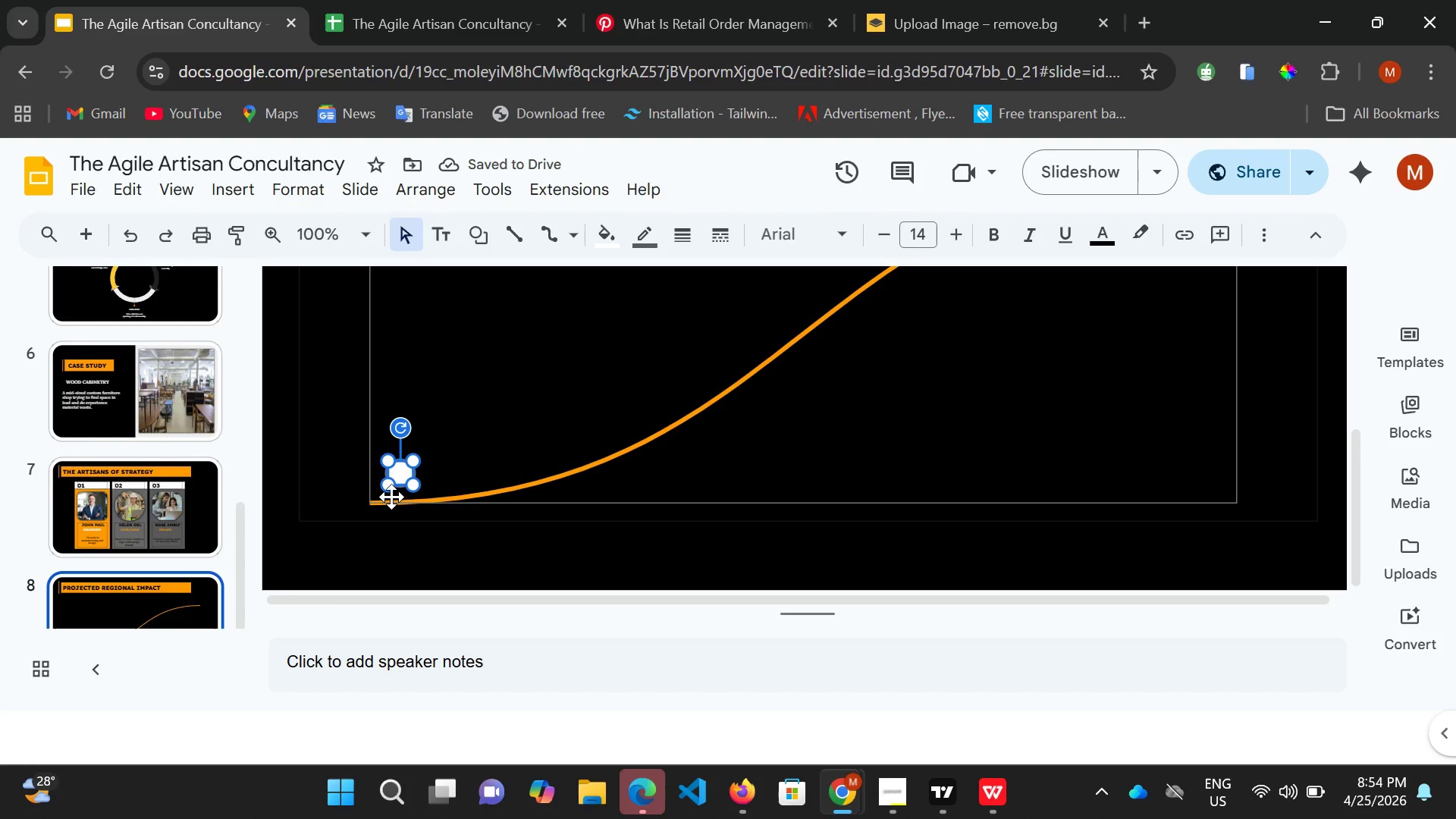 
key(Shift+PageUp)
 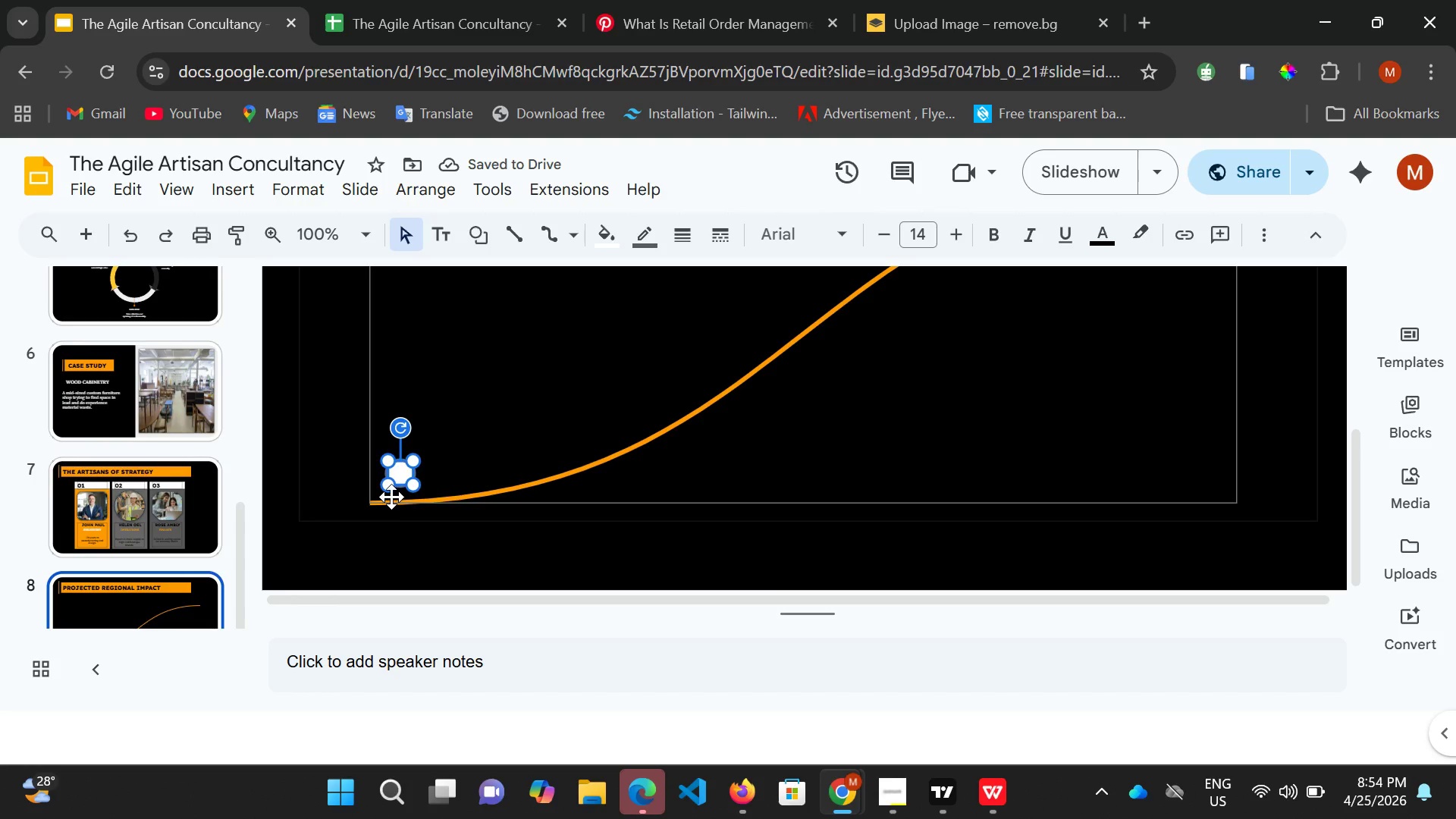 
hold_key(key=ArrowDown, duration=0.98)
 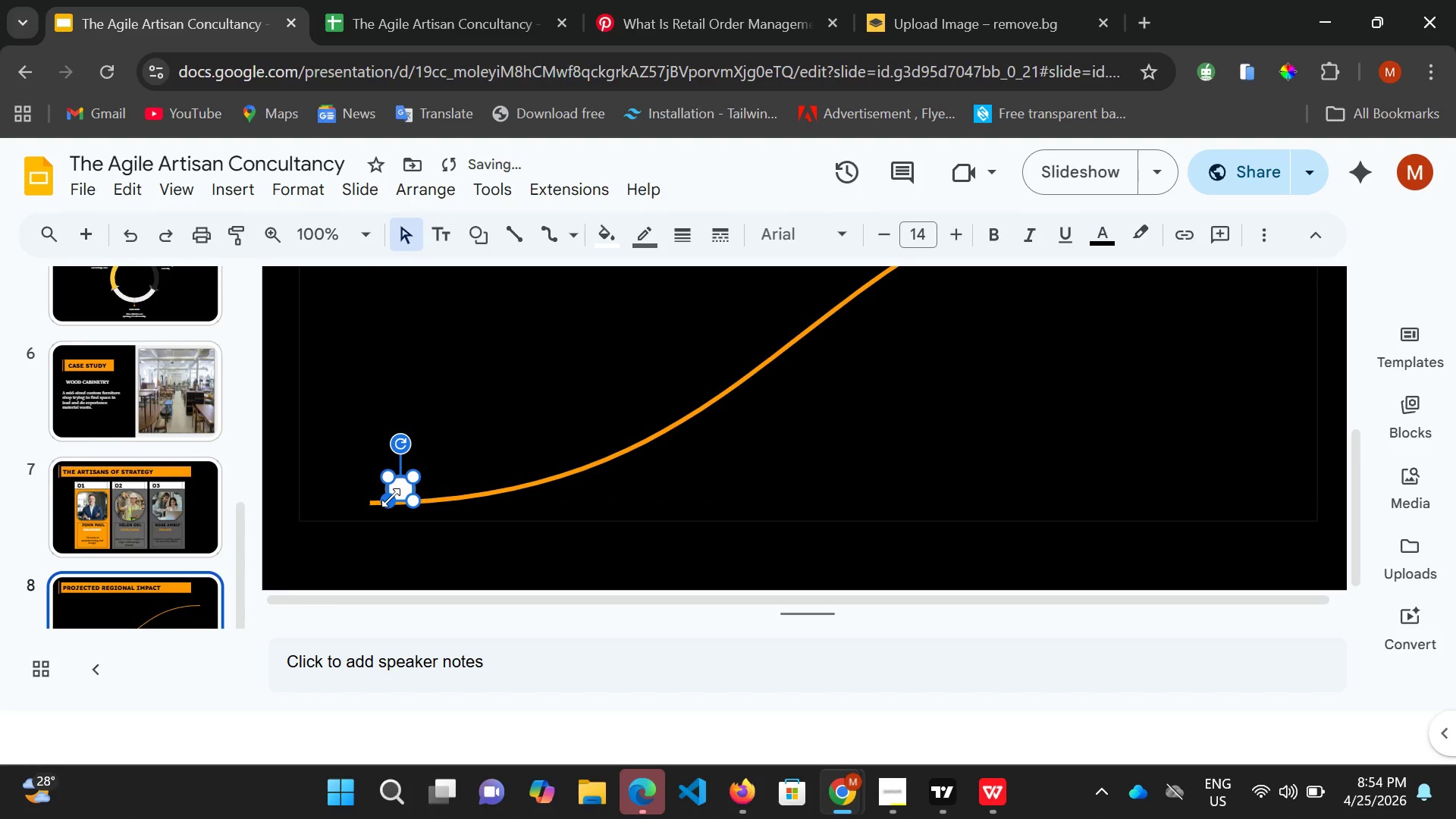 
hold_key(key=ArrowDown, duration=0.77)
 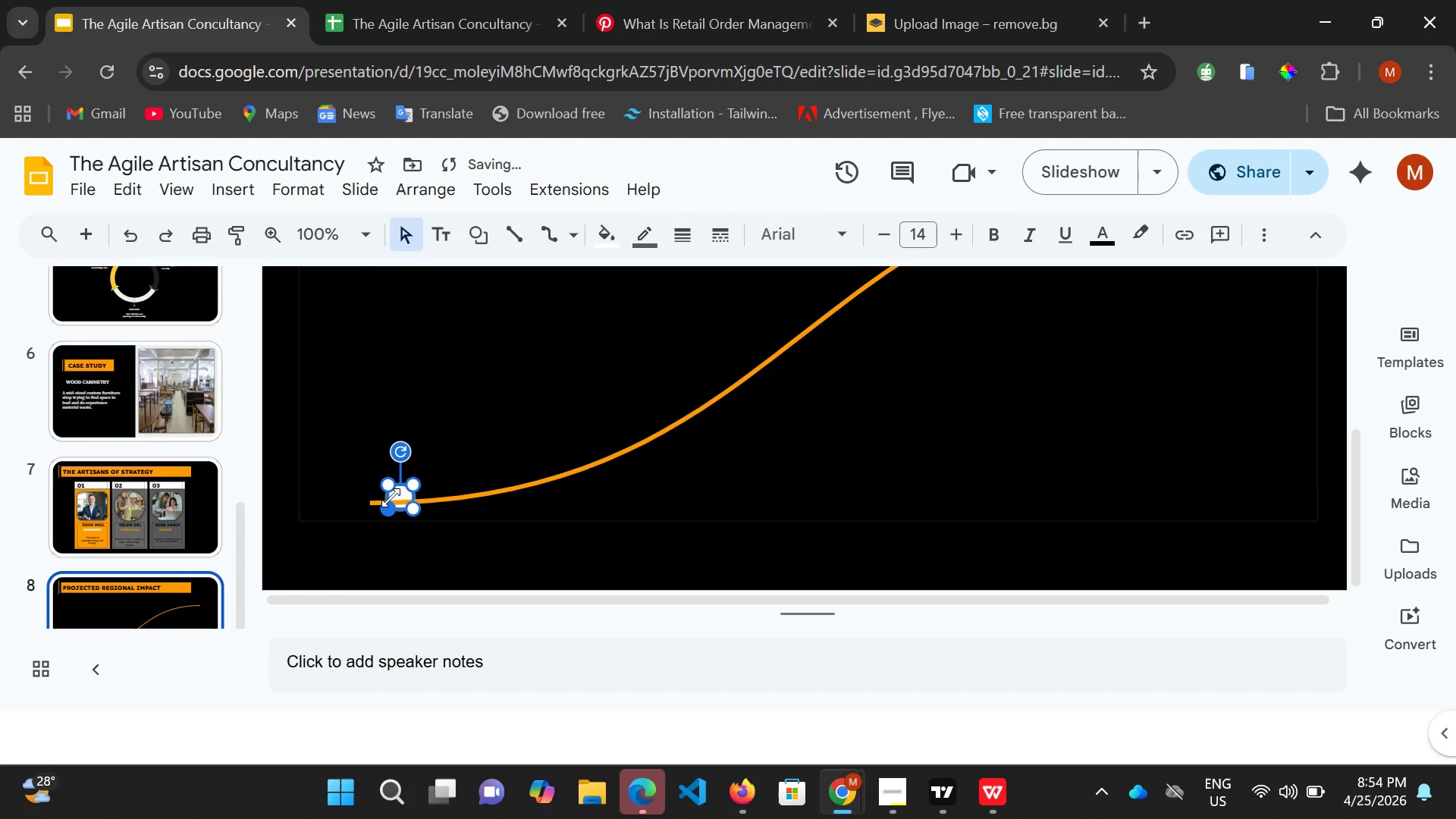 
hold_key(key=ArrowDown, duration=27.0)
 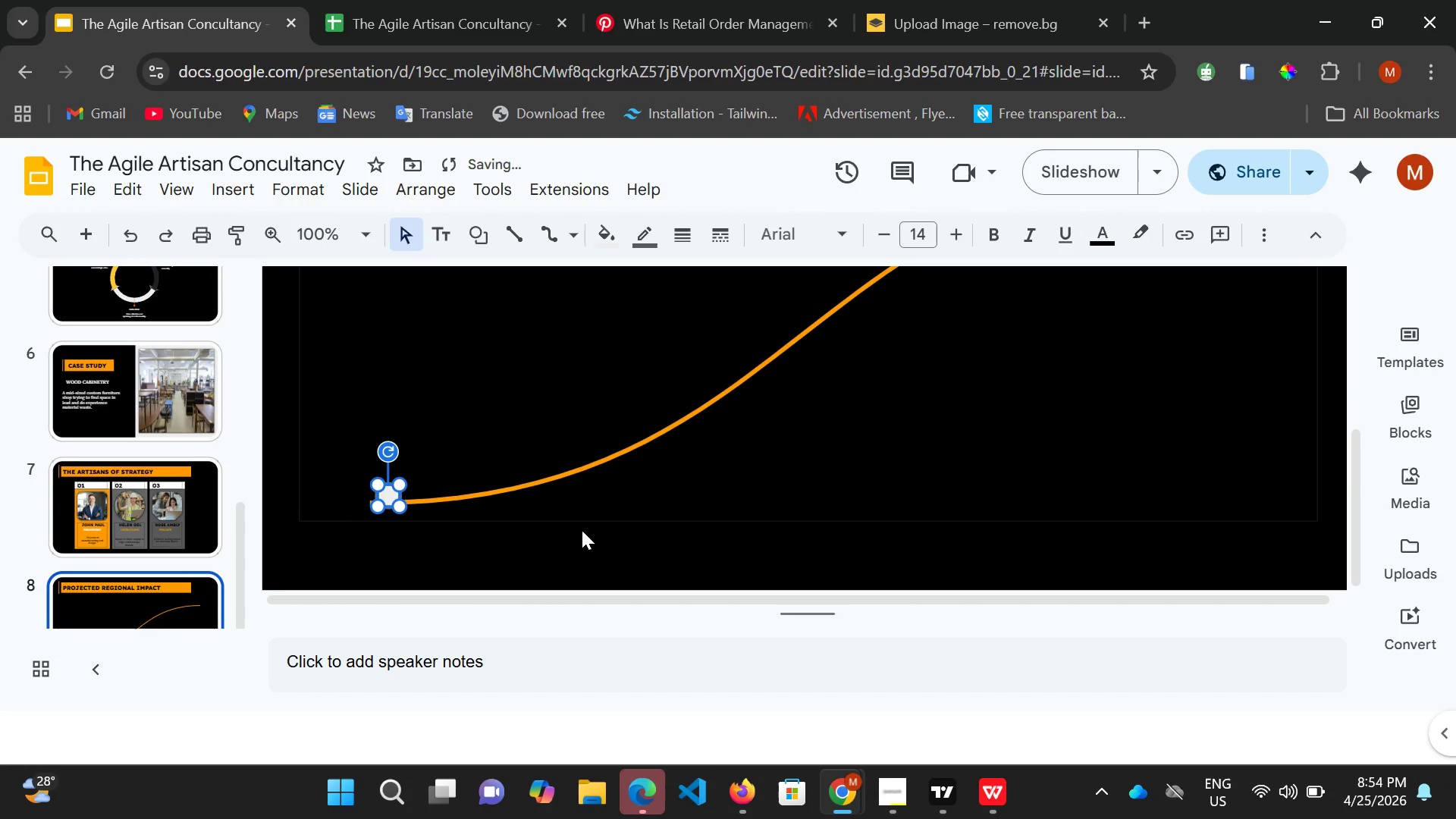 
key(Delete)
 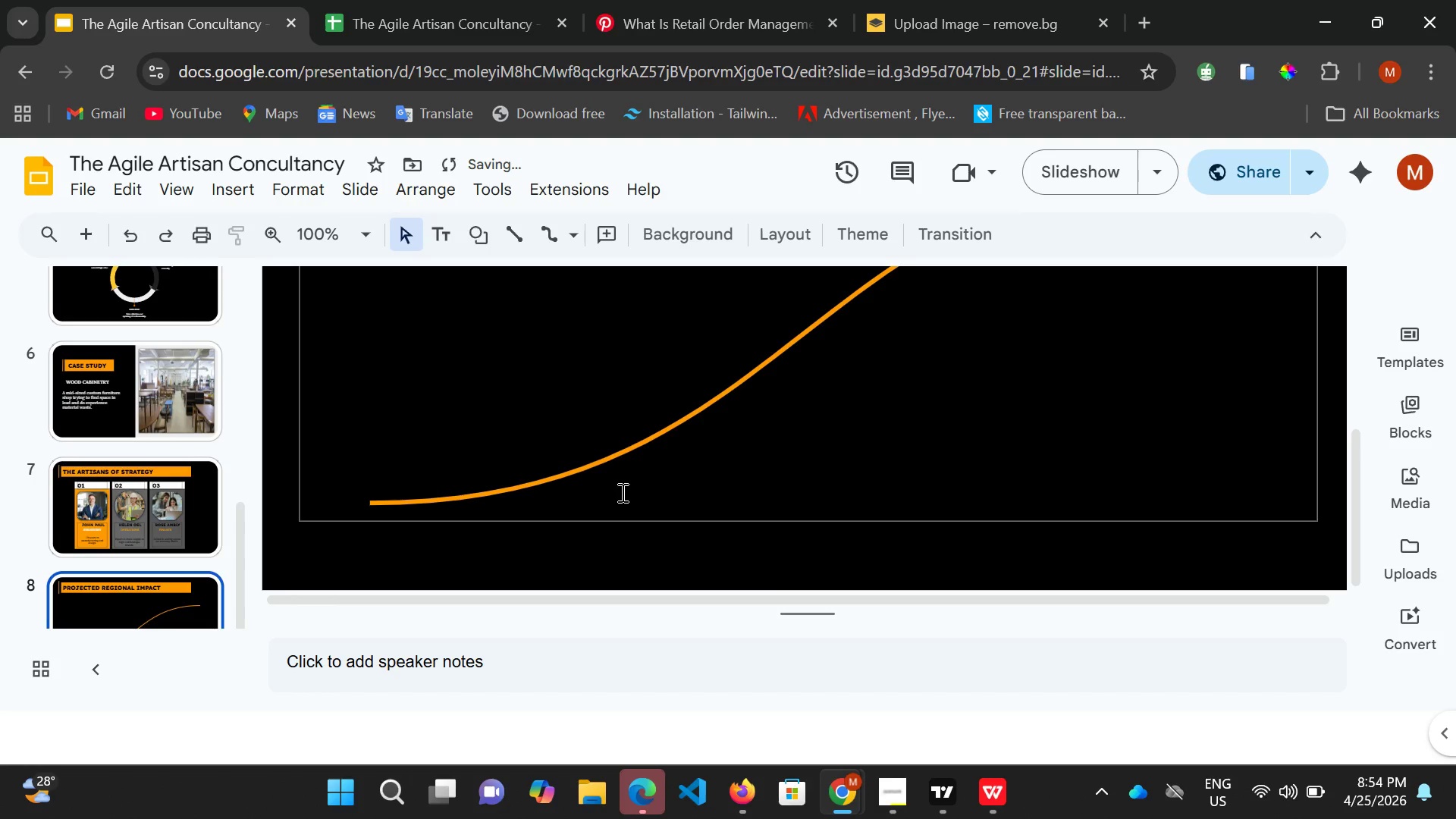 
scroll: coordinate [606, 463], scroll_direction: up, amount: 1.0
 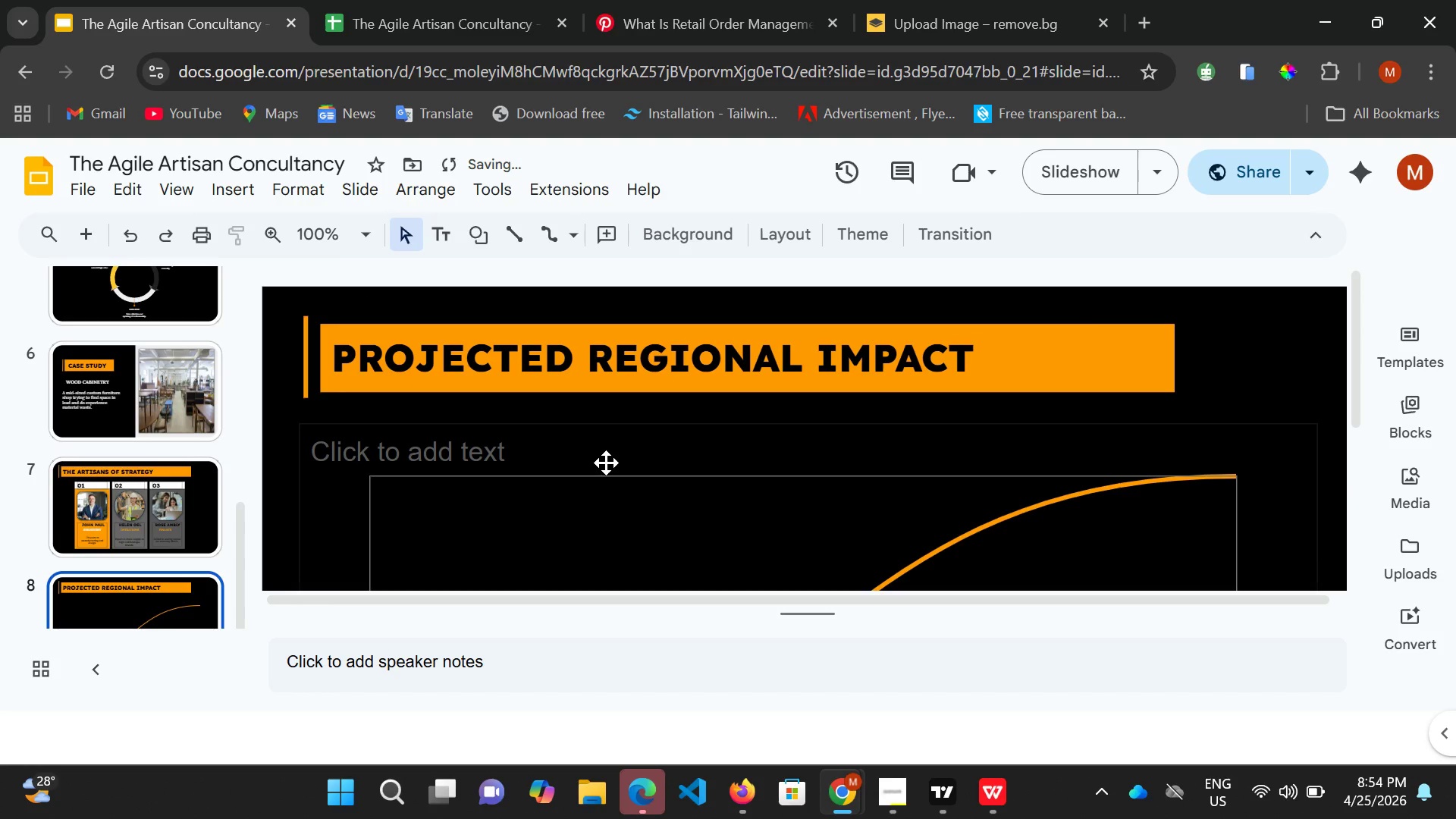 
scroll: coordinate [600, 469], scroll_direction: down, amount: 3.0
 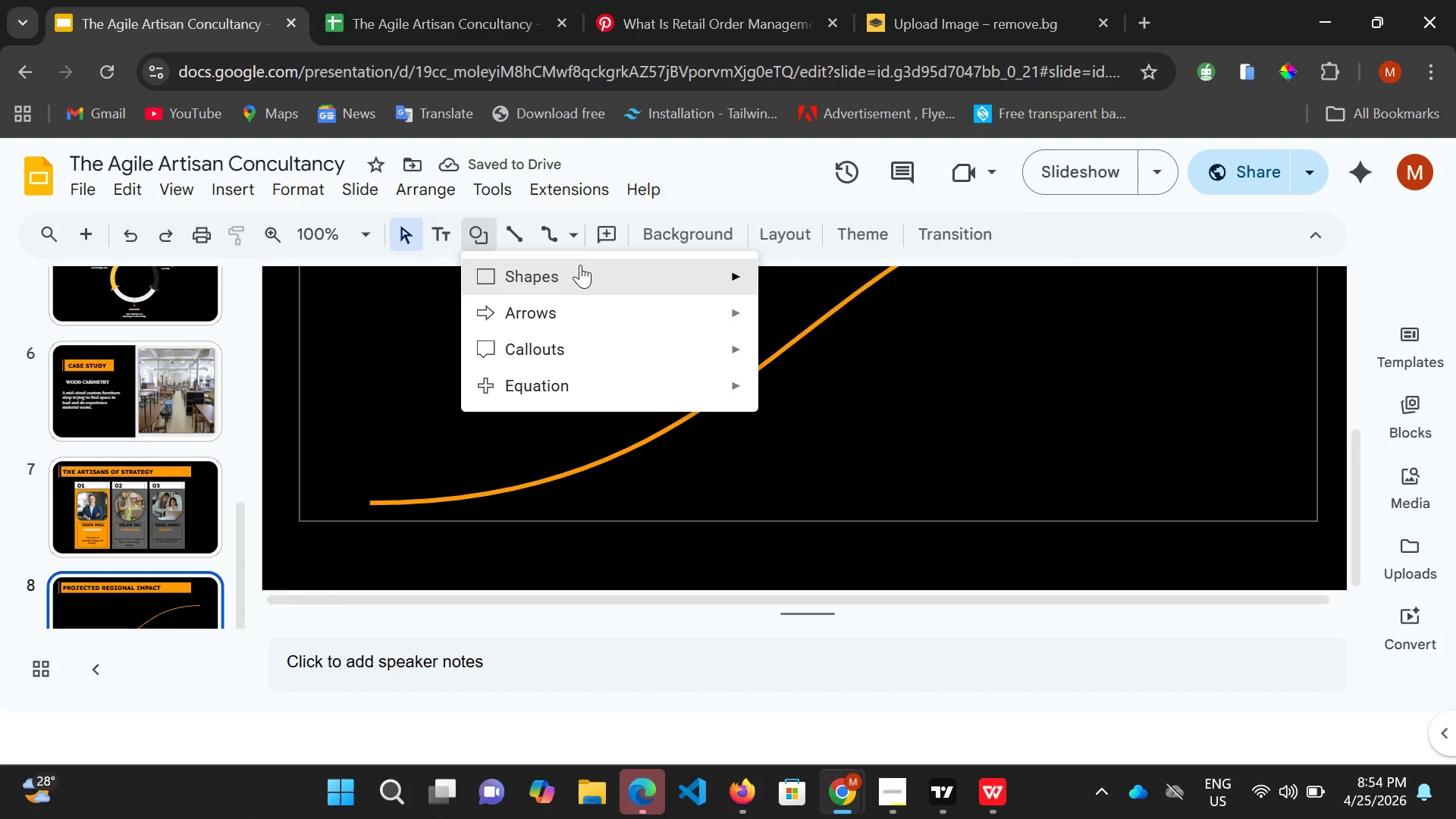 
left_click([770, 322])
 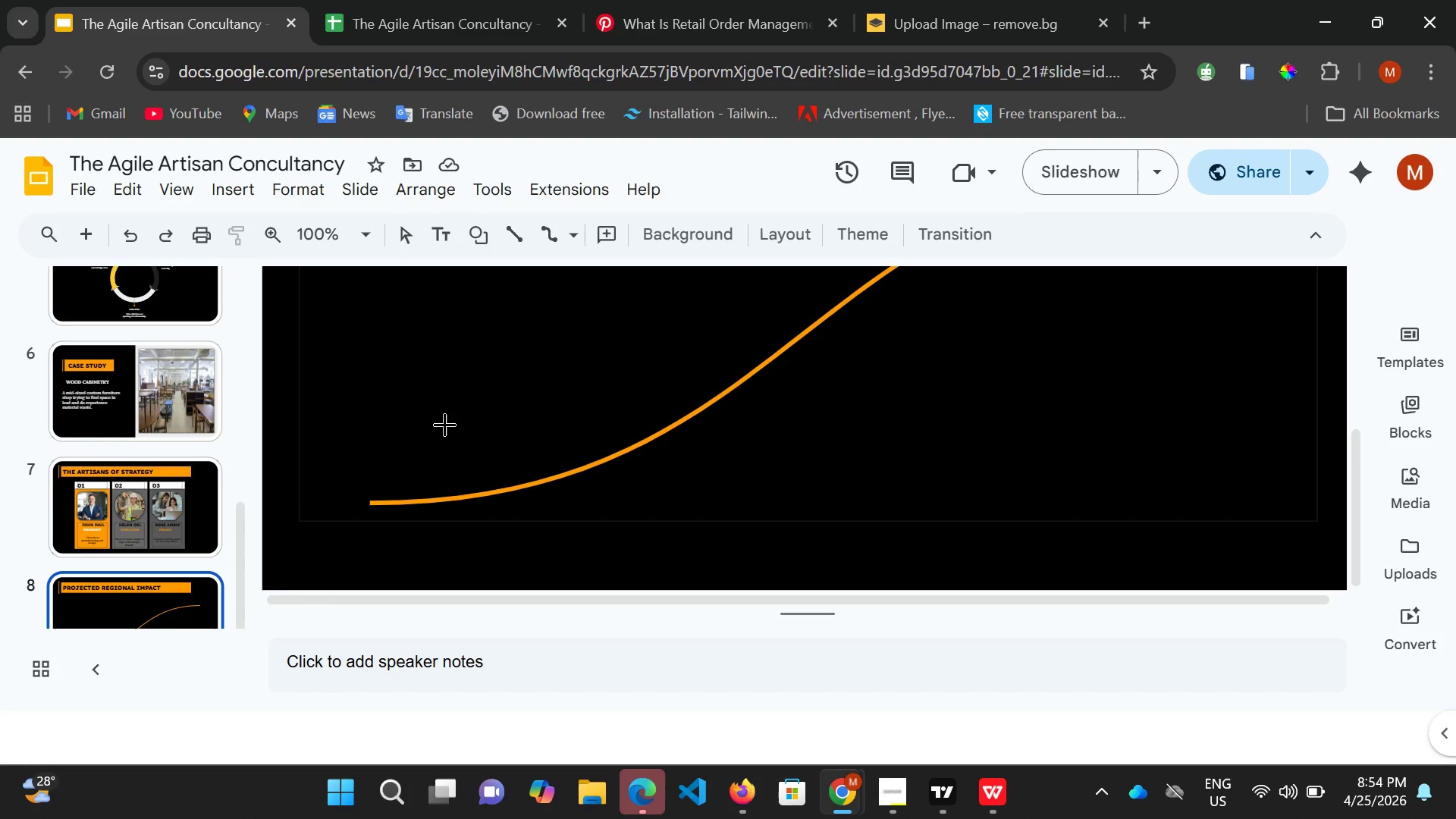 
scroll: coordinate [453, 440], scroll_direction: down, amount: 4.0
 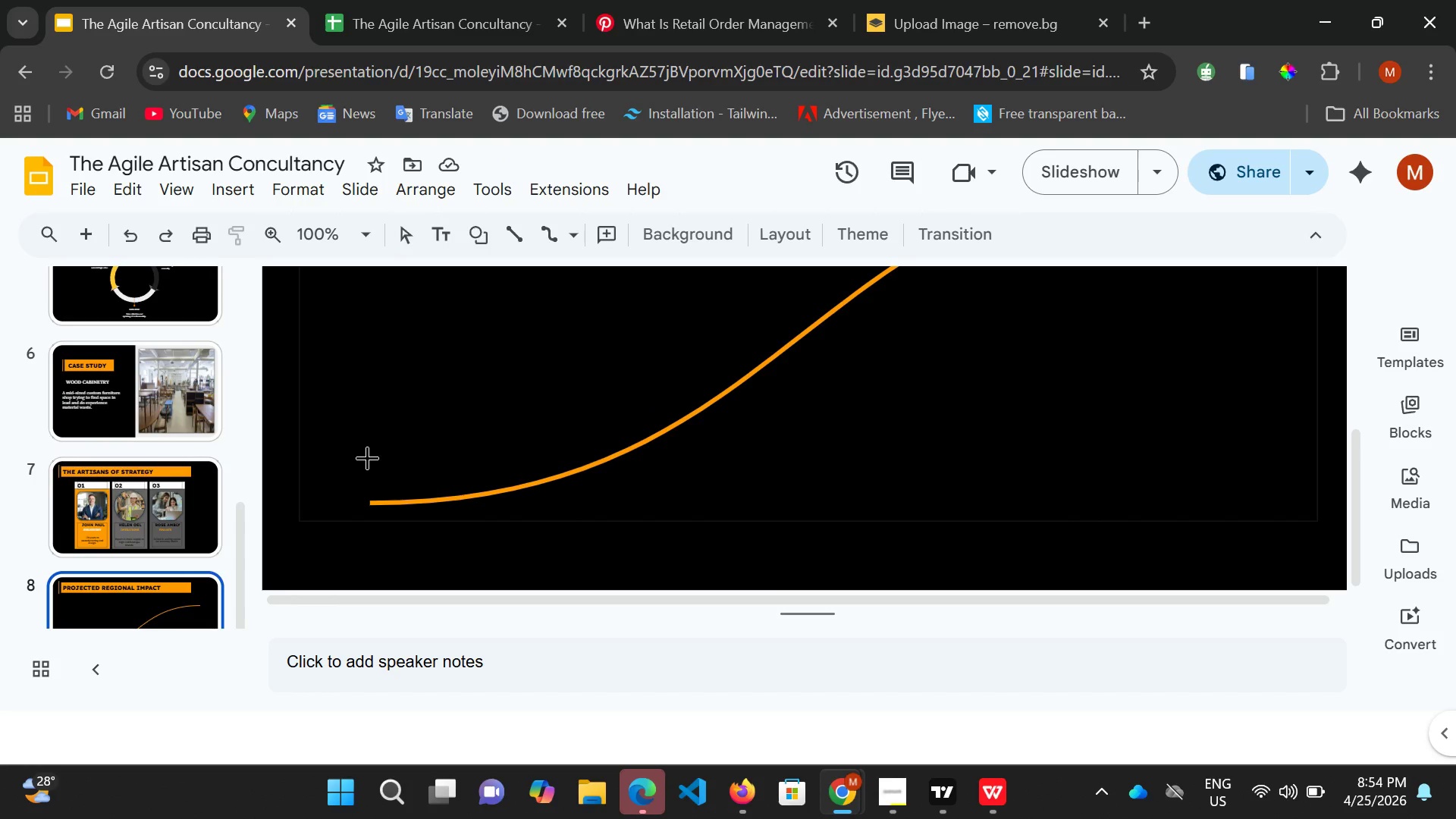 
left_click_drag(start_coordinate=[366, 462], to_coordinate=[400, 504])
 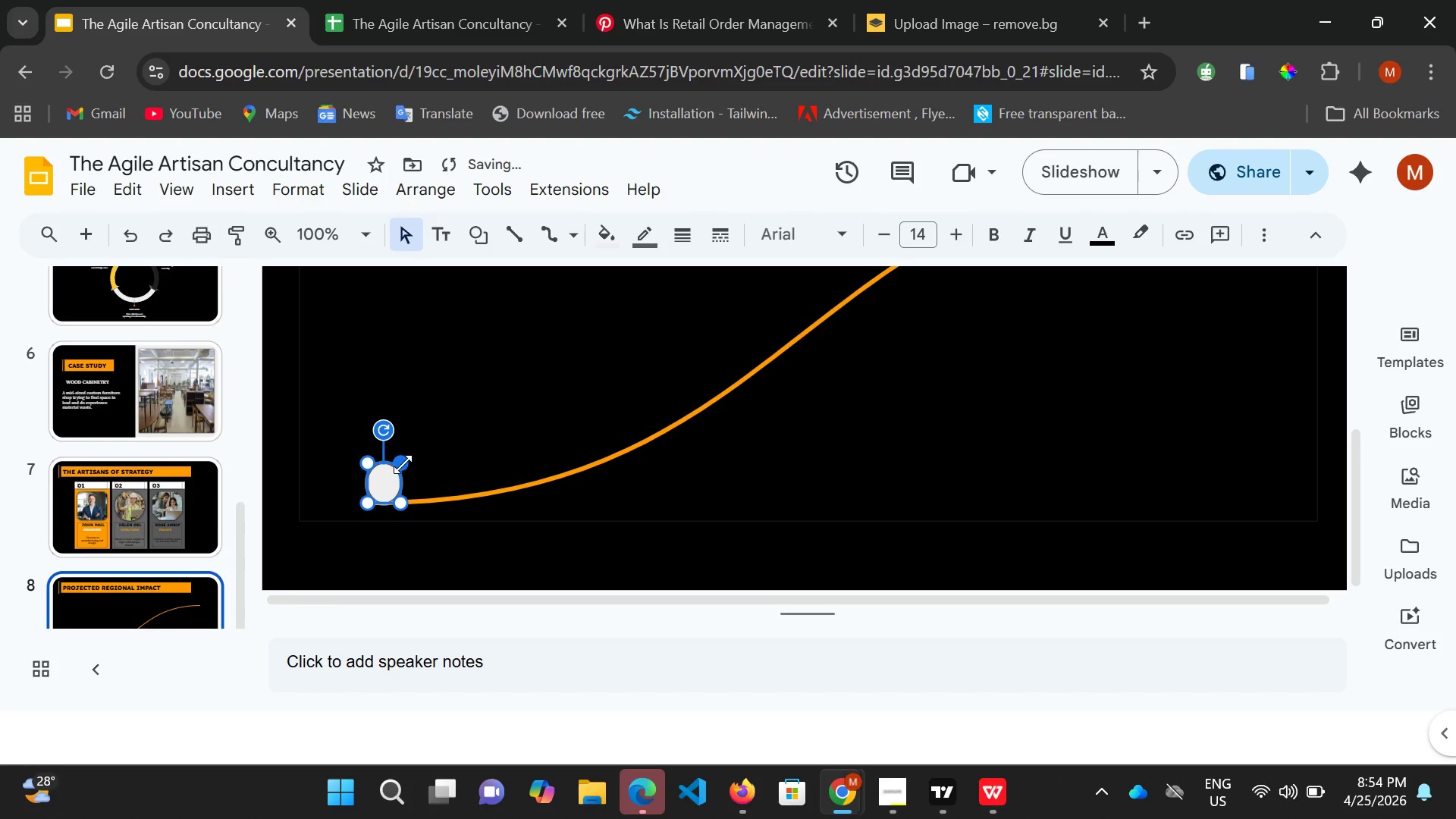 
left_click_drag(start_coordinate=[403, 463], to_coordinate=[398, 481])
 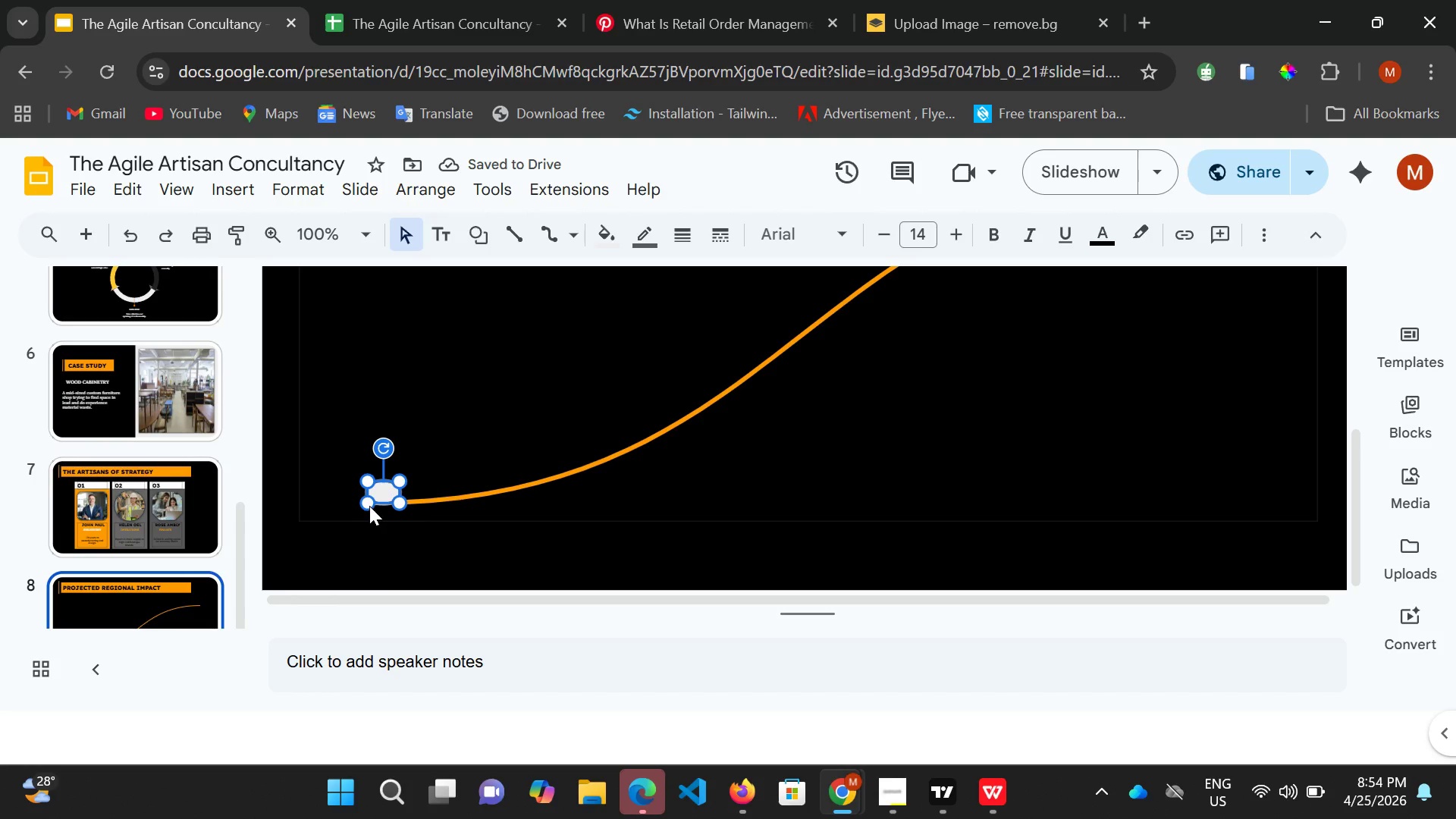 
left_click_drag(start_coordinate=[369, 499], to_coordinate=[377, 513])
 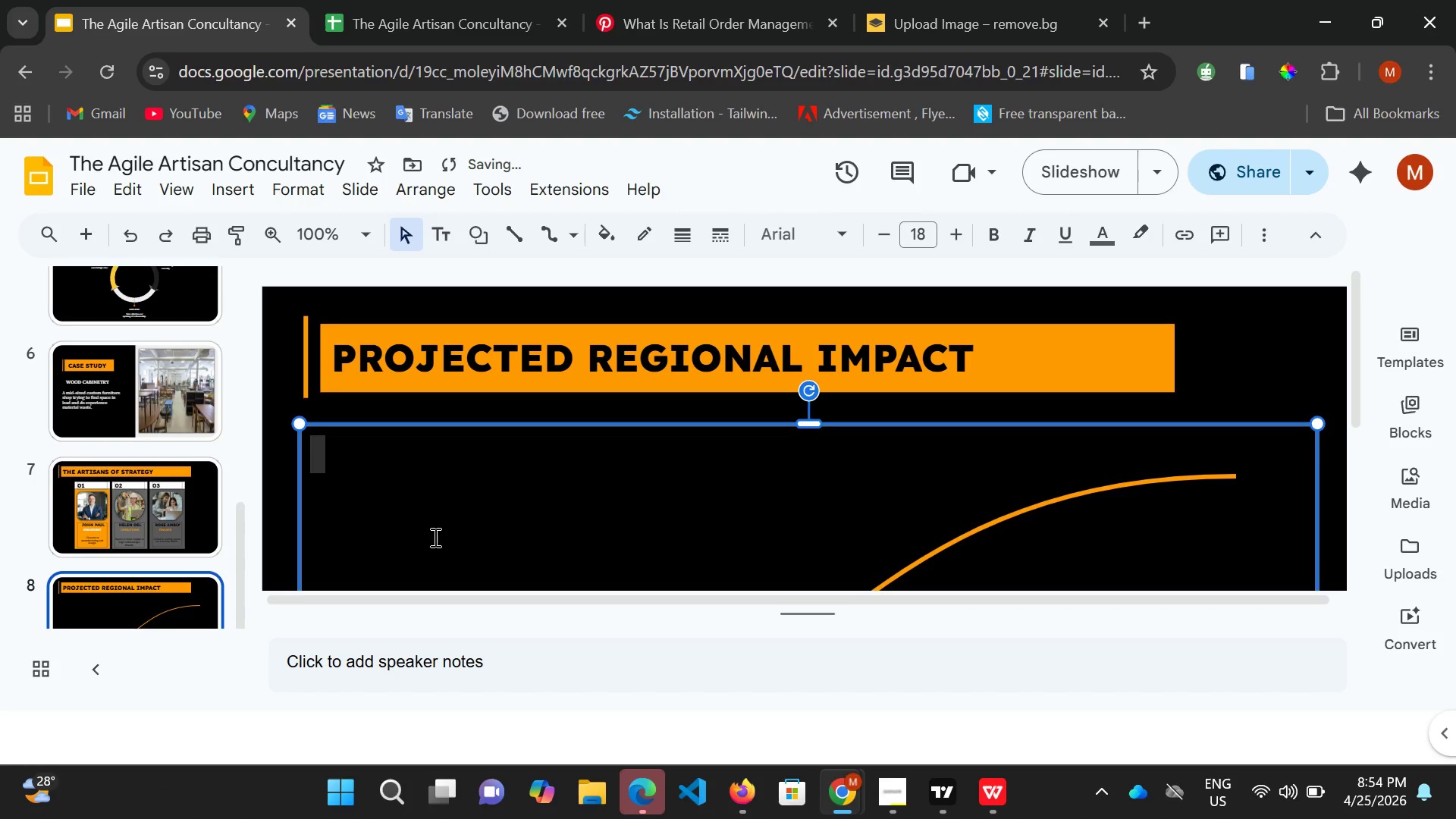 
scroll: coordinate [460, 488], scroll_direction: down, amount: 4.0
 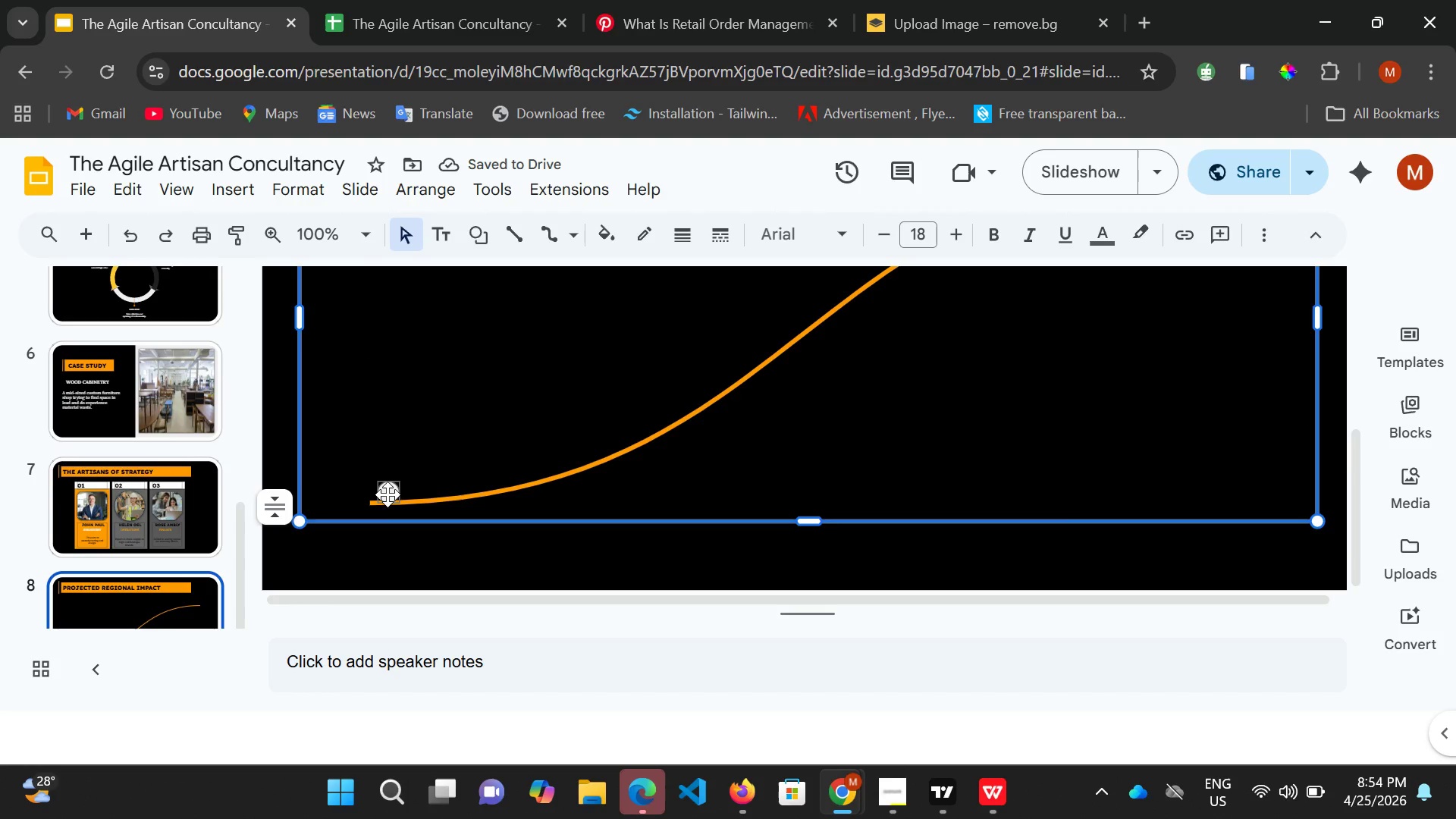 
left_click([388, 492])
 